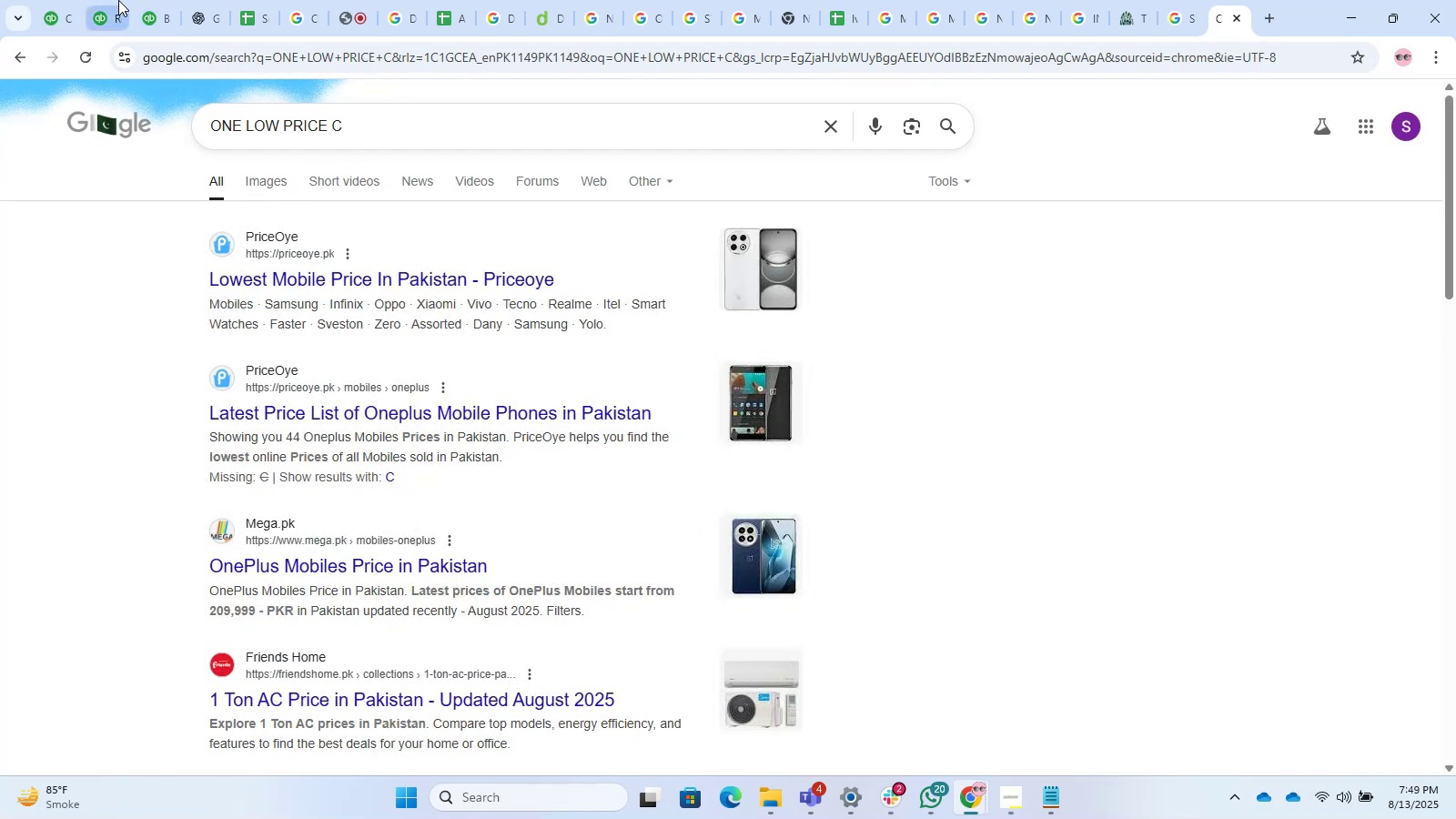 
left_click([143, 3])
 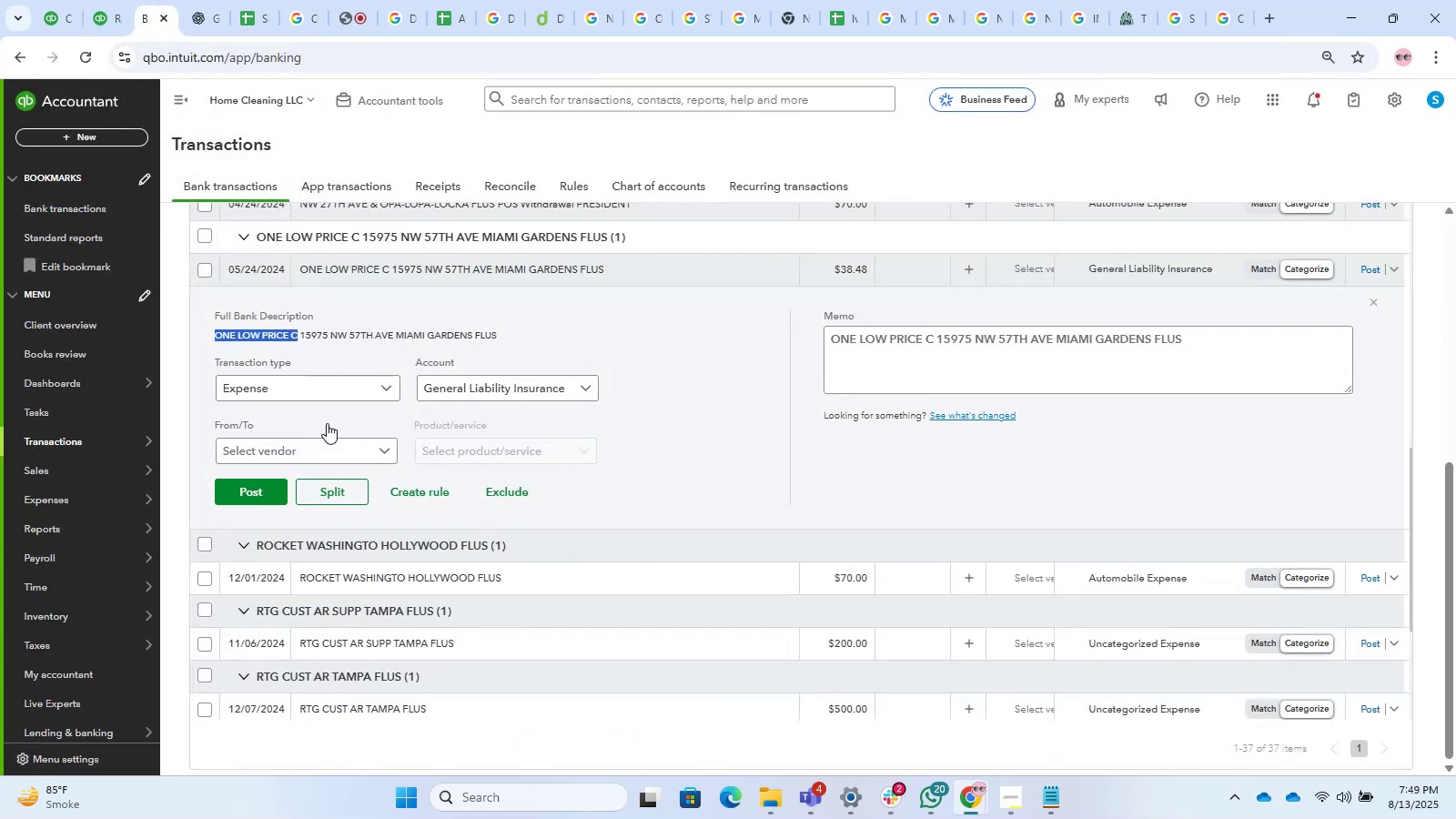 
left_click([329, 449])
 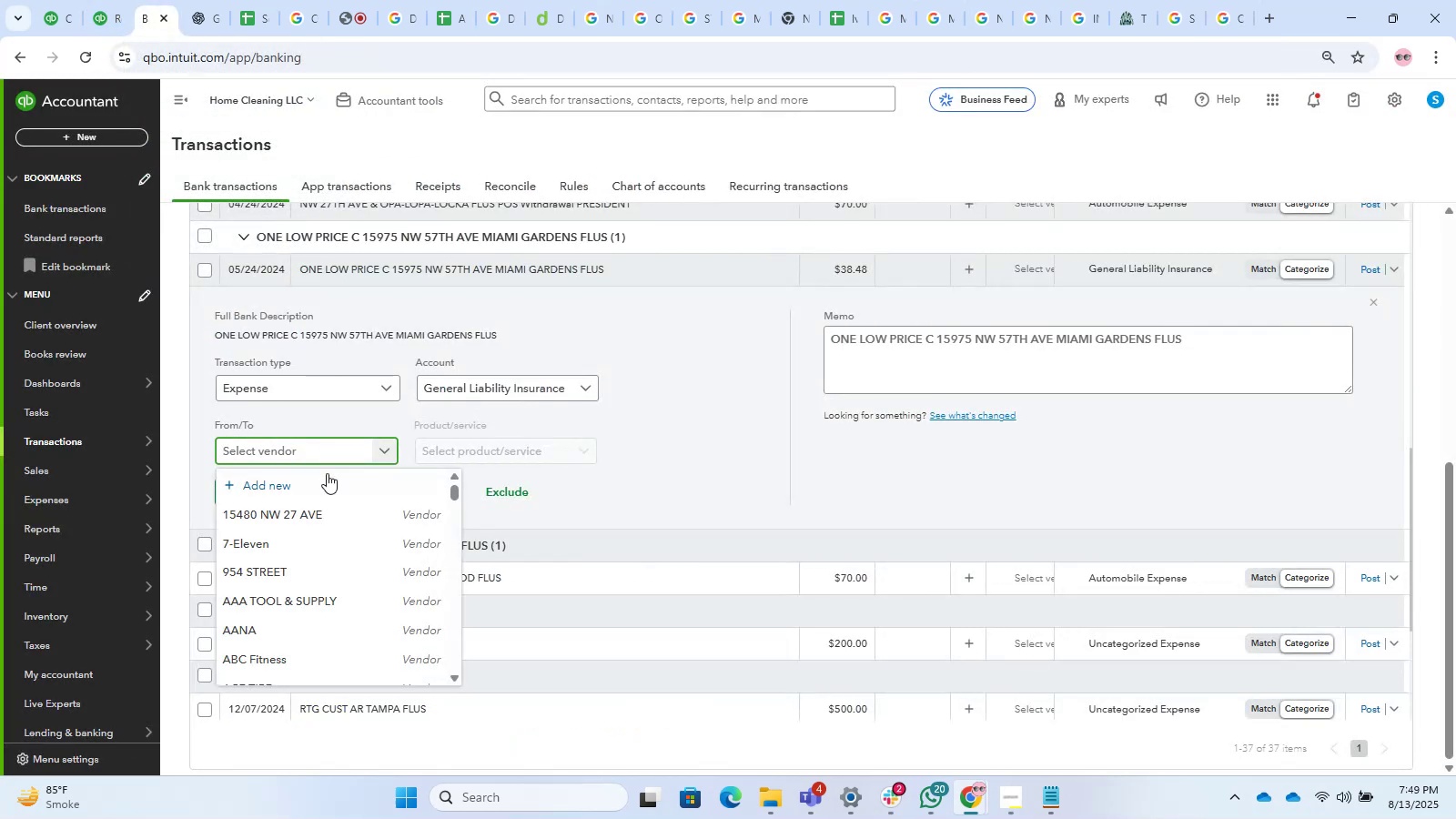 
left_click([328, 485])
 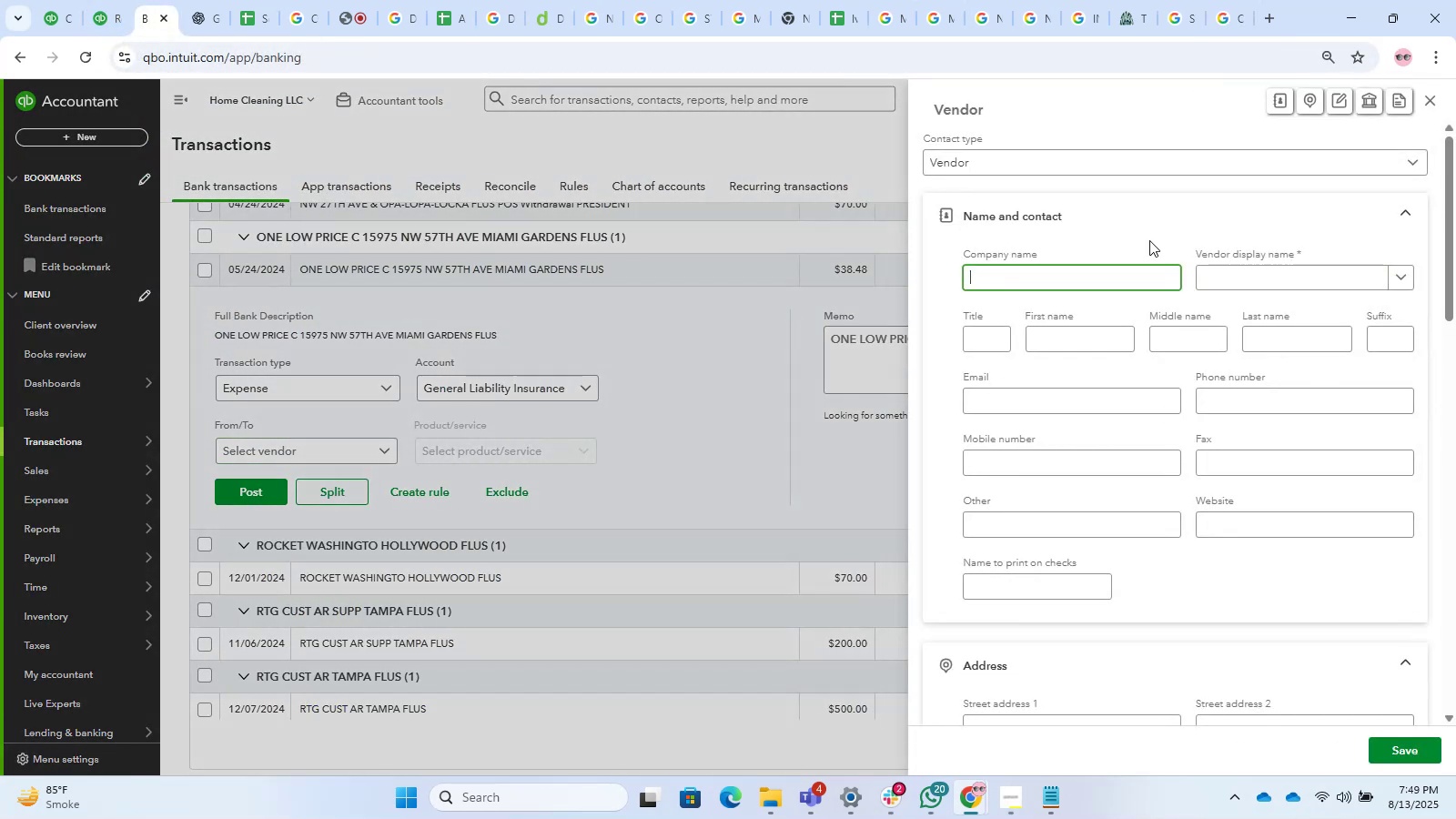 
key(Control+V)
 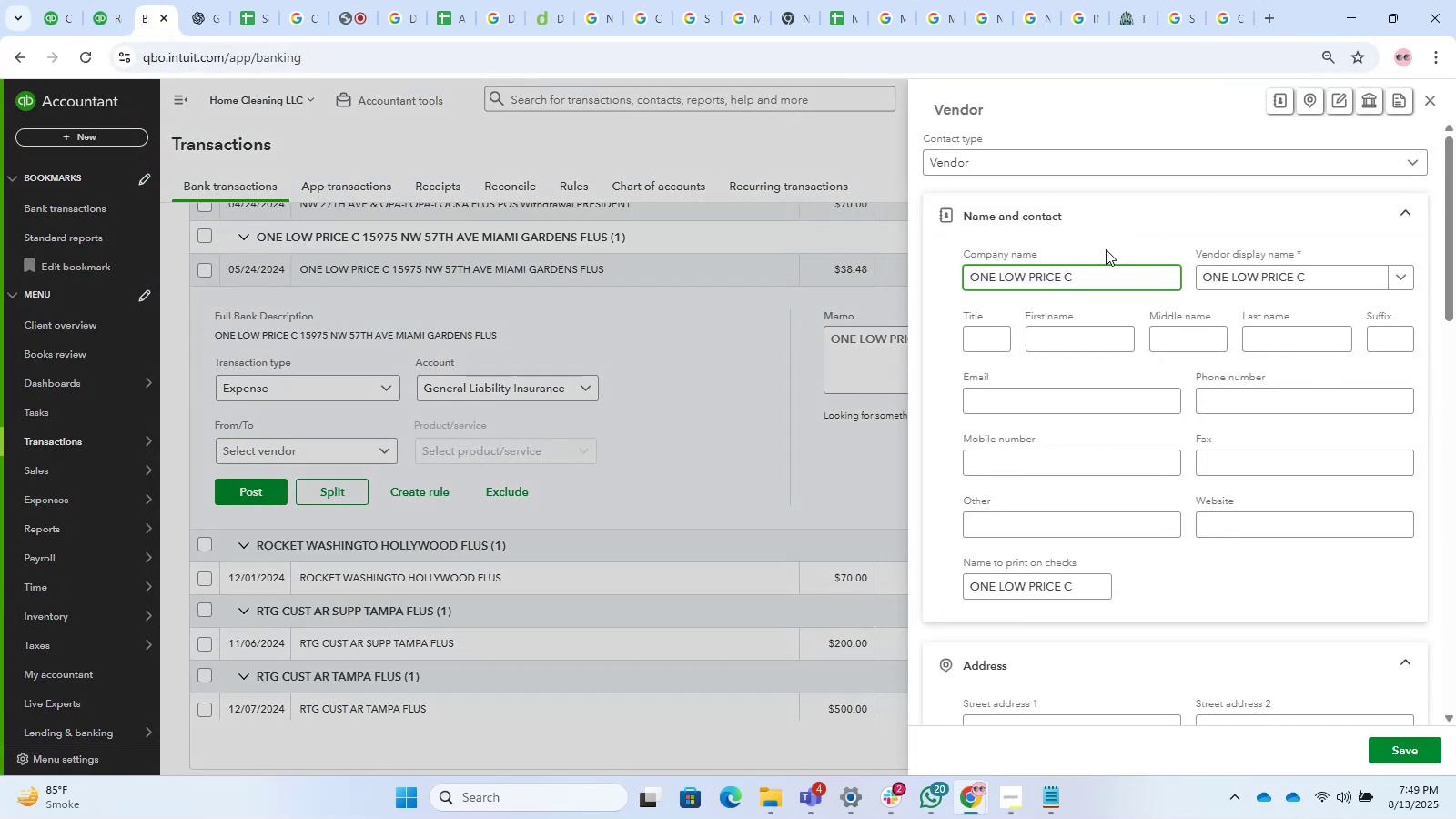 
key(Backspace)
 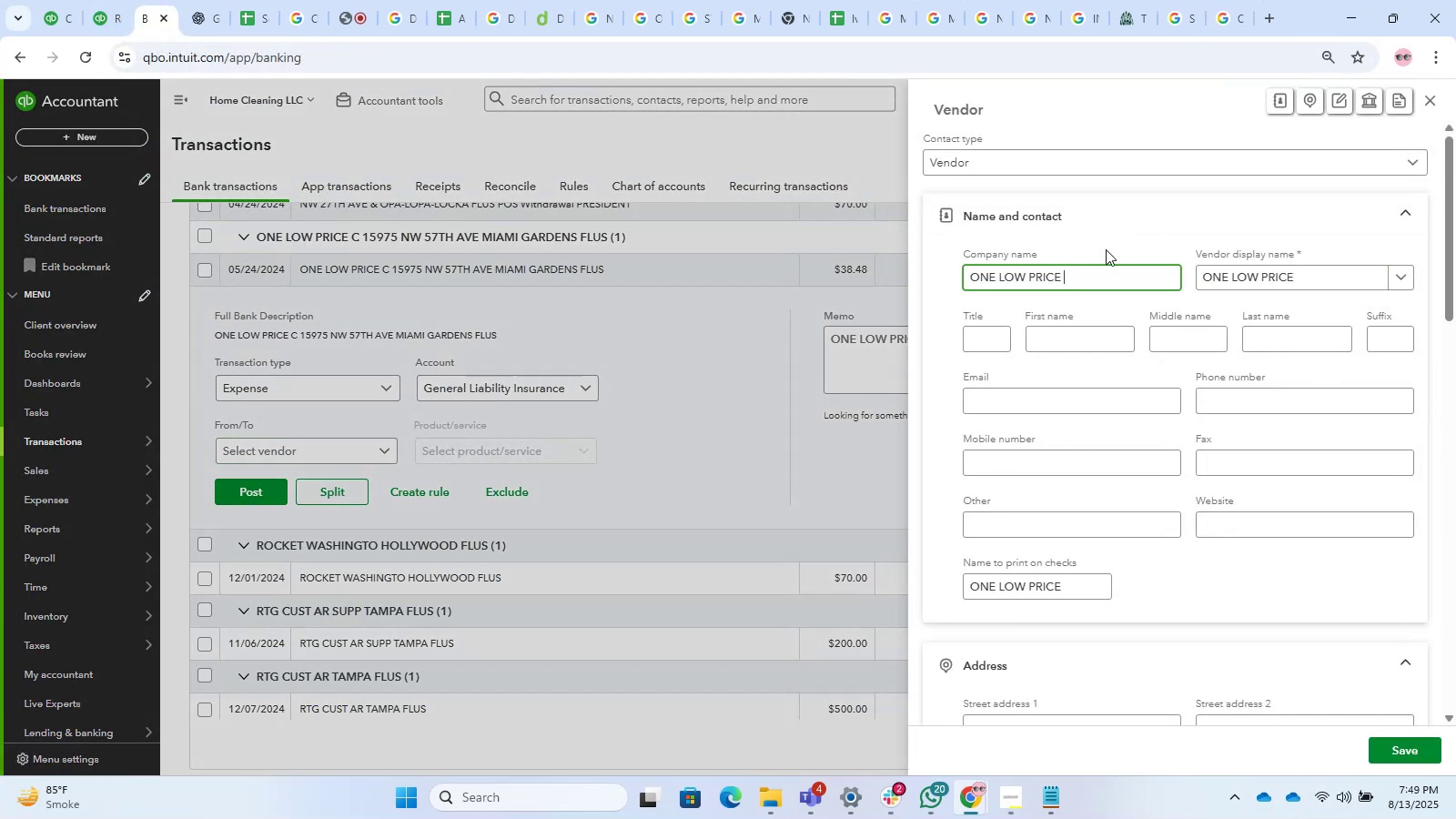 
key(Enter)
 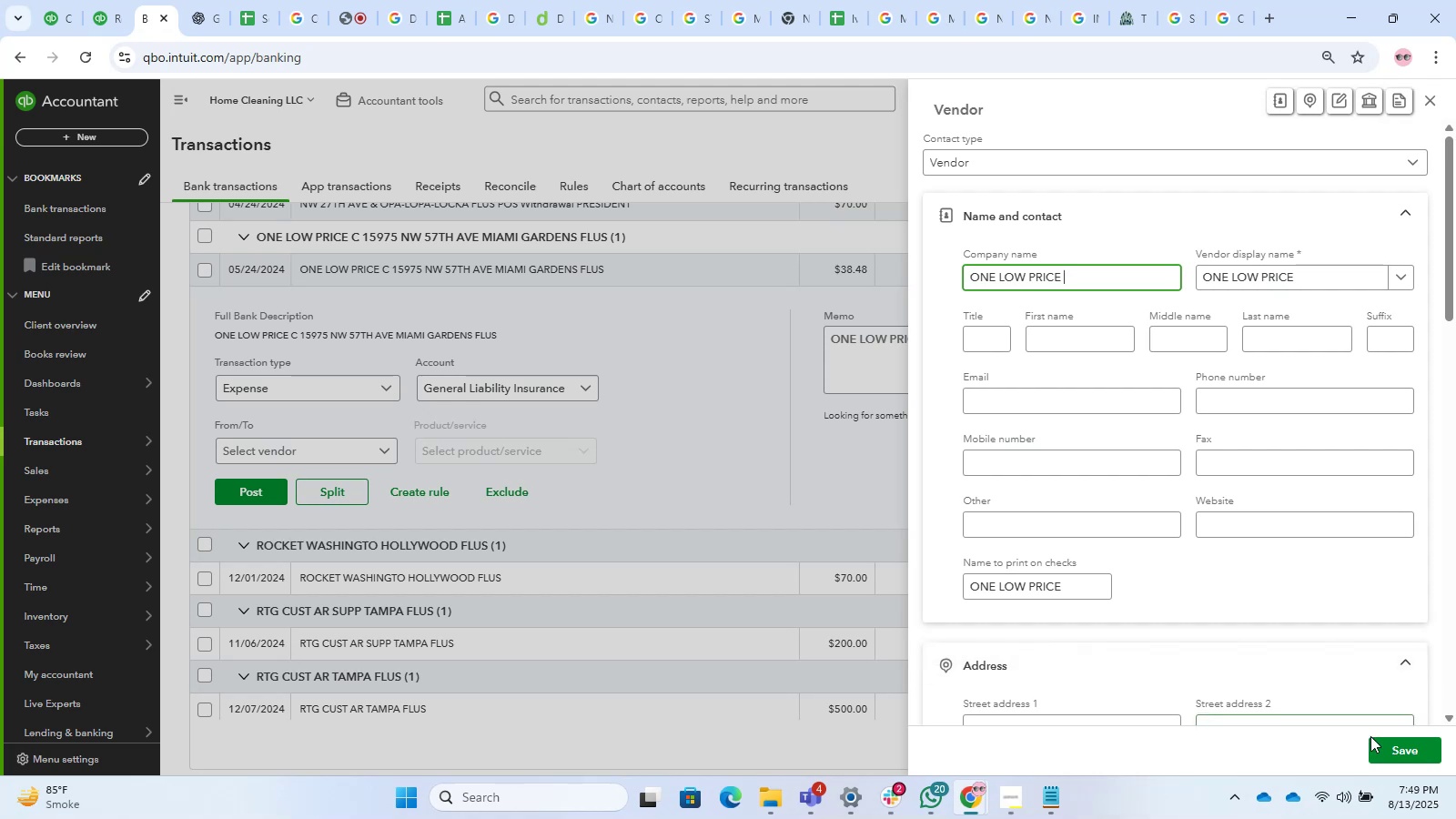 
left_click([1423, 763])
 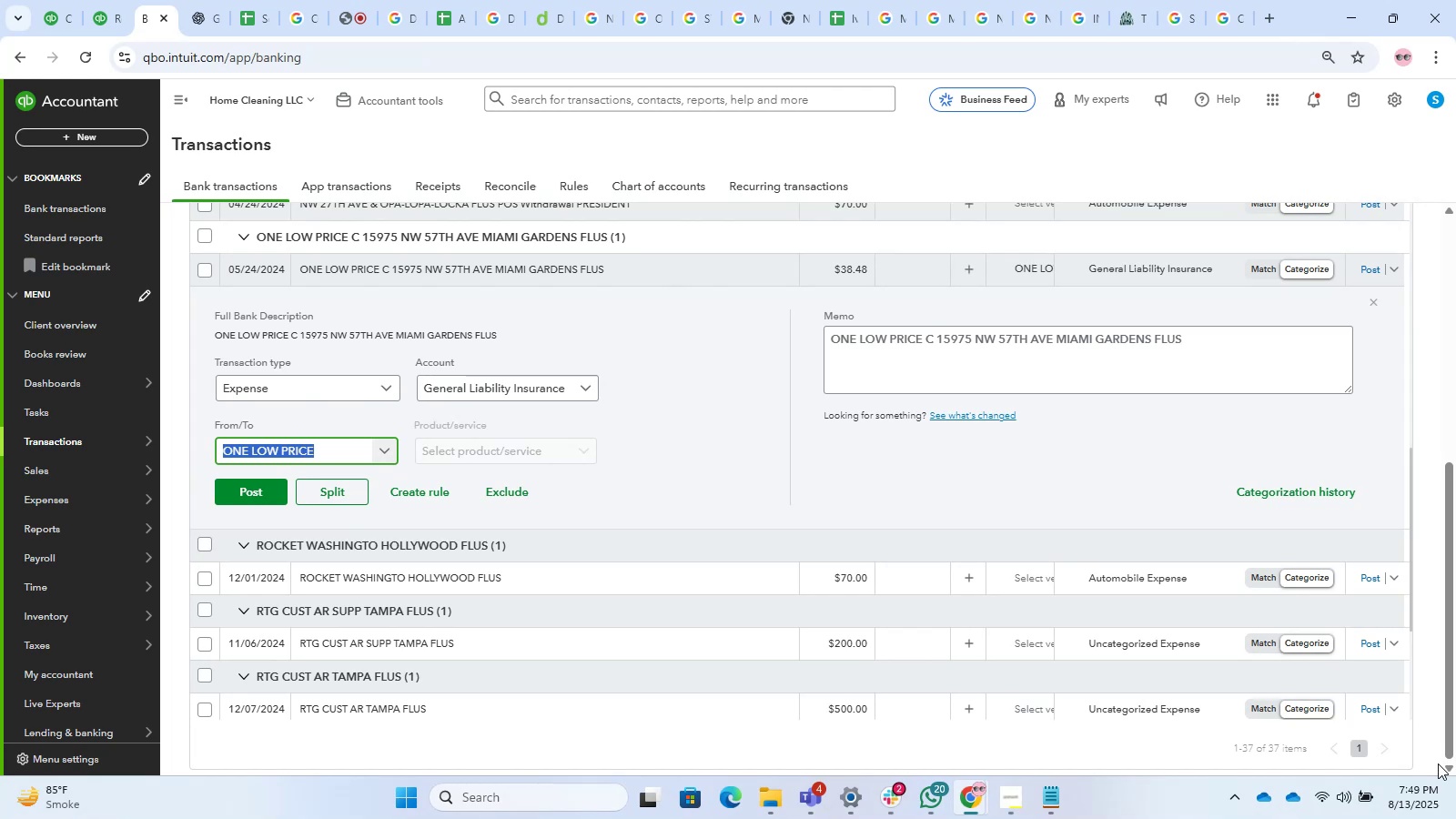 
wait(16.67)
 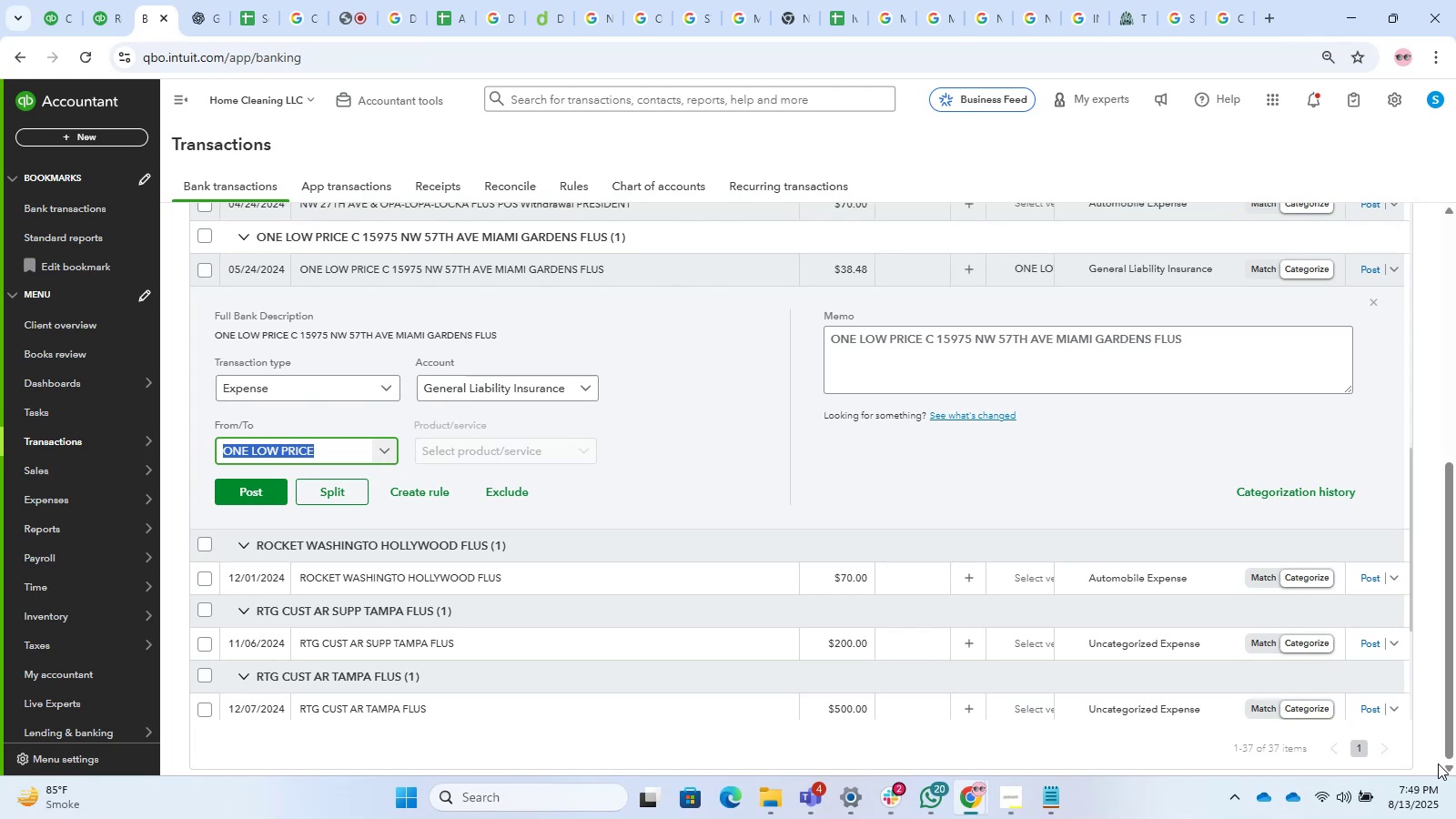 
scroll: coordinate [550, 623], scroll_direction: down, amount: 2.0
 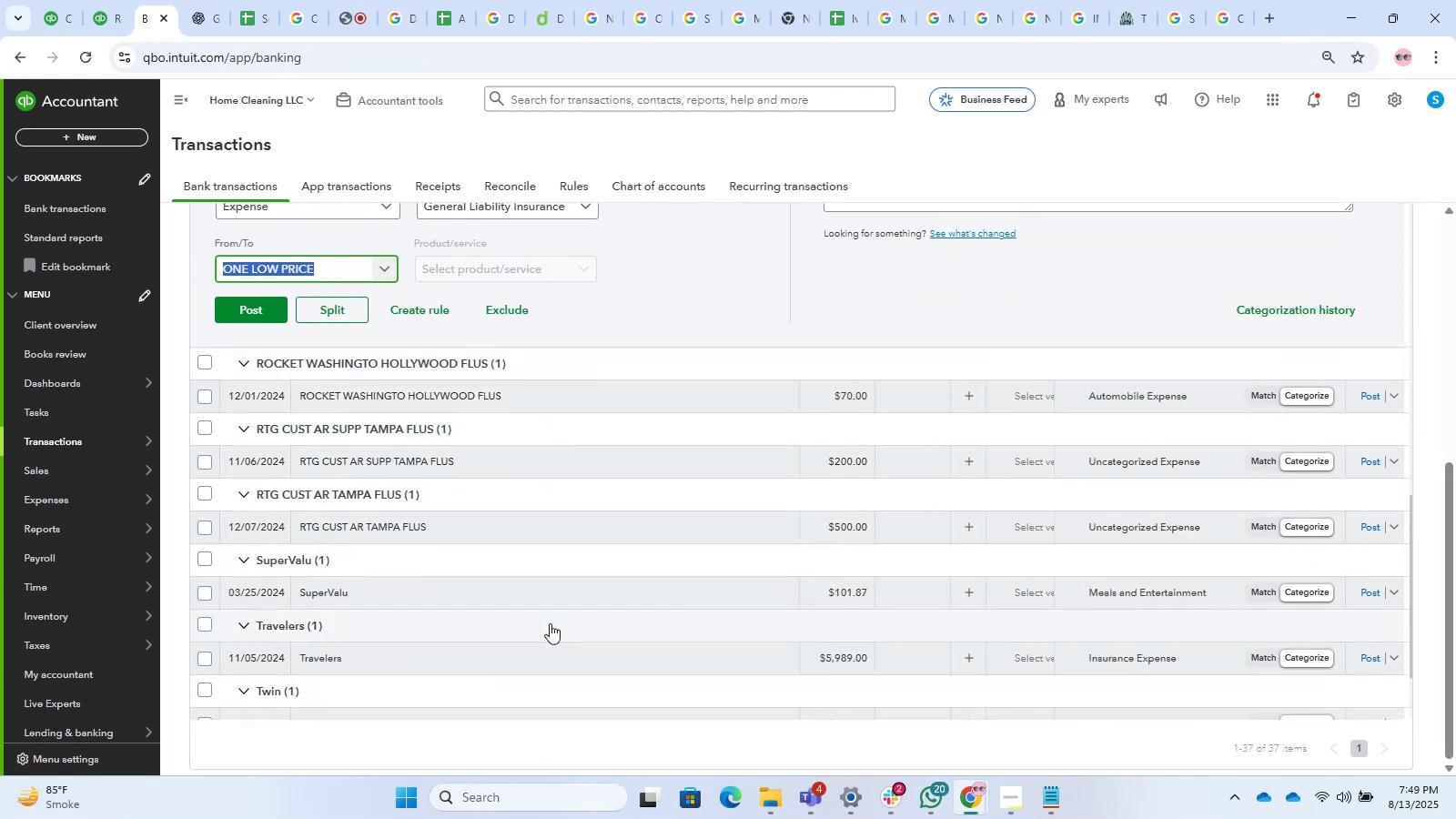 
left_click([550, 623])
 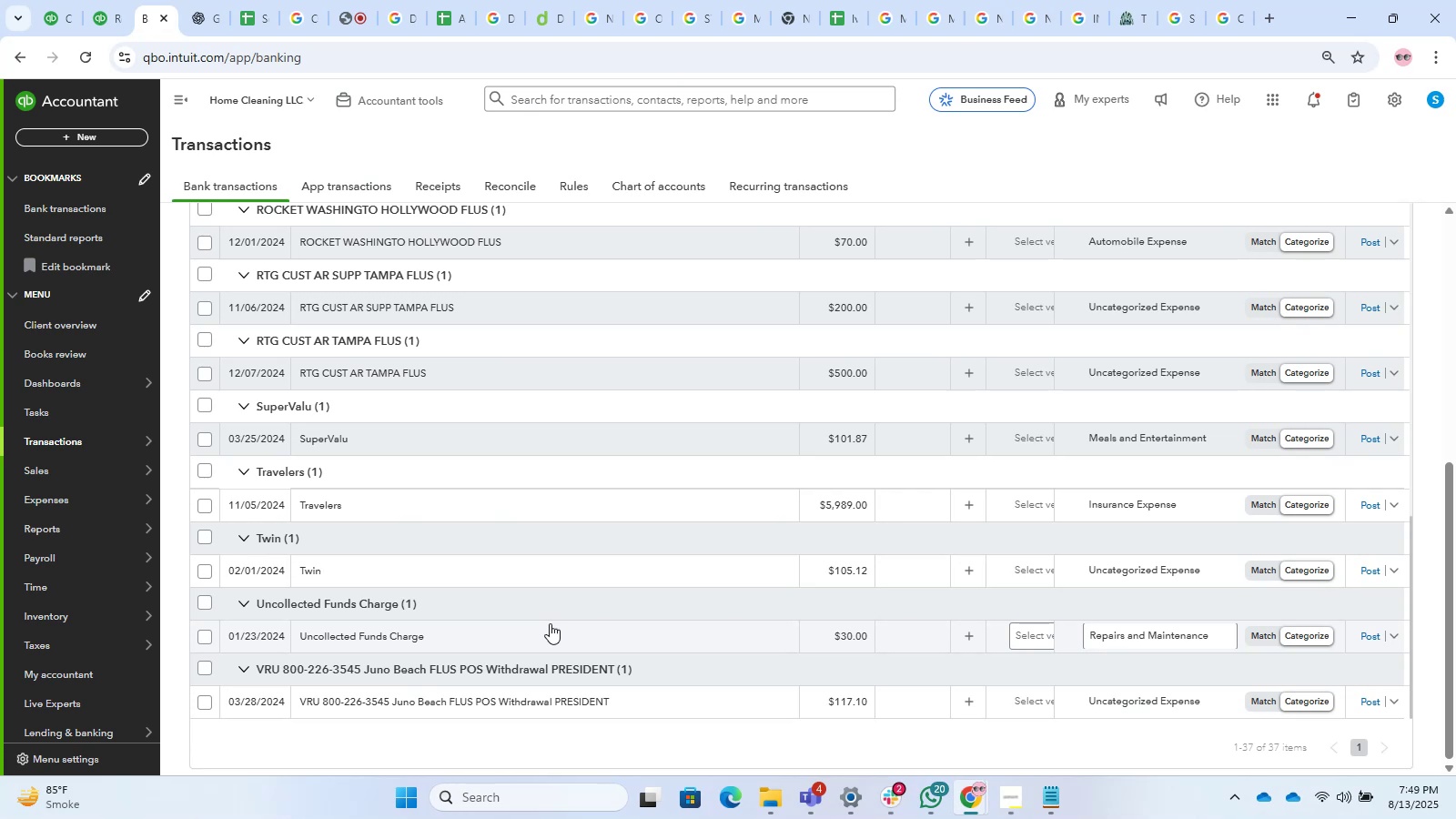 
wait(22.59)
 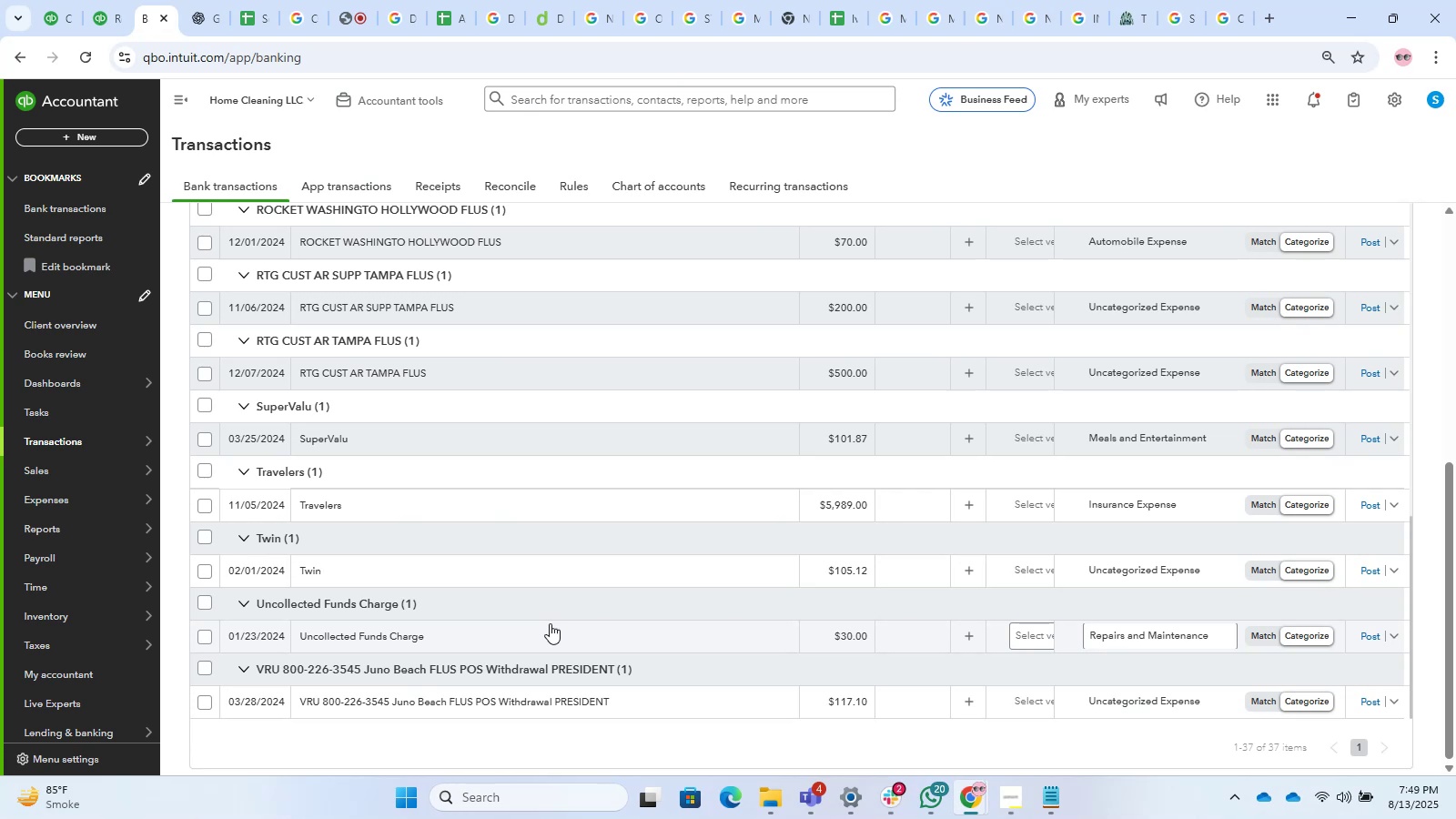 
scroll: coordinate [403, 528], scroll_direction: down, amount: 2.0
 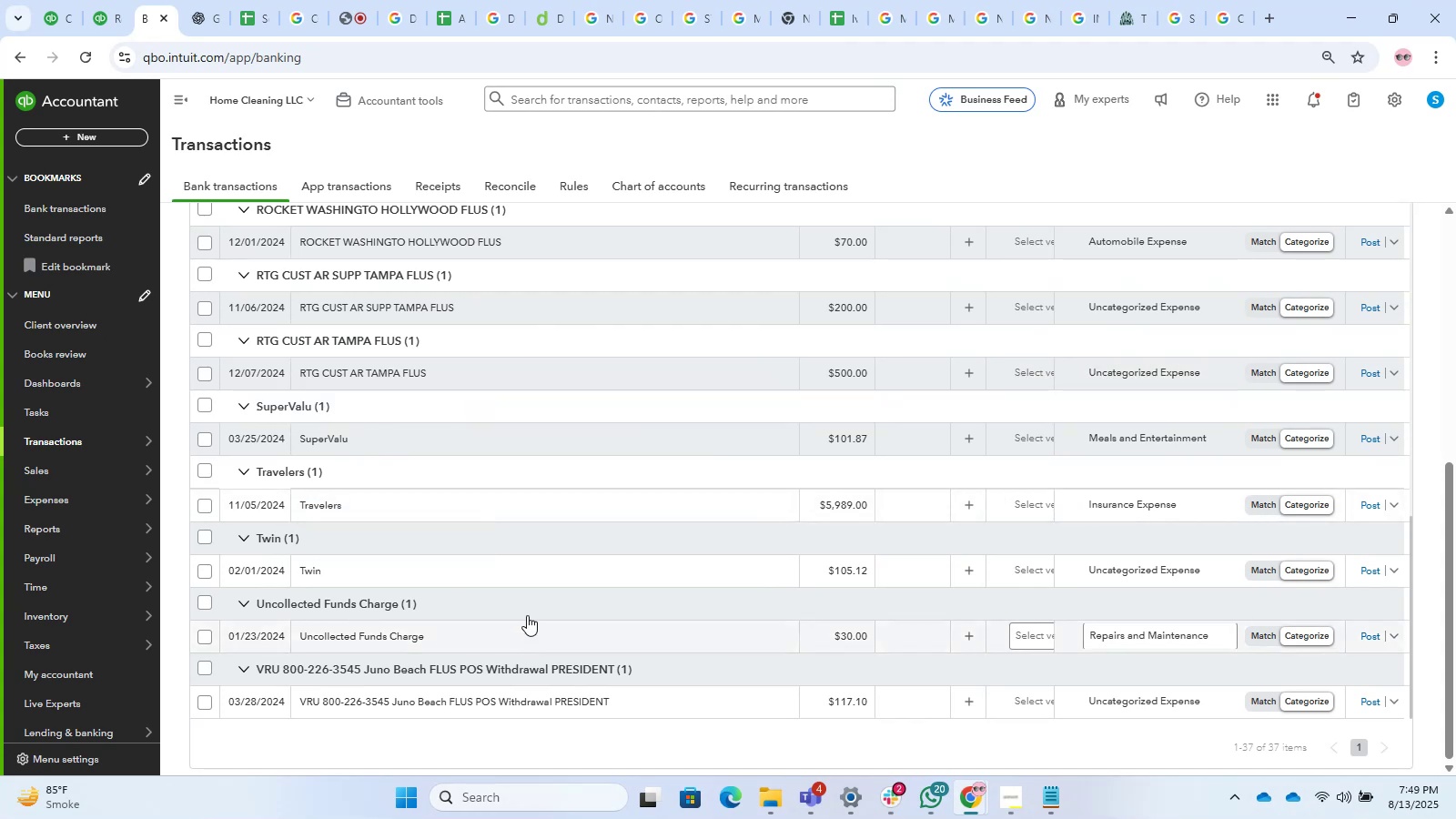 
scroll: coordinate [527, 526], scroll_direction: up, amount: 1.0
 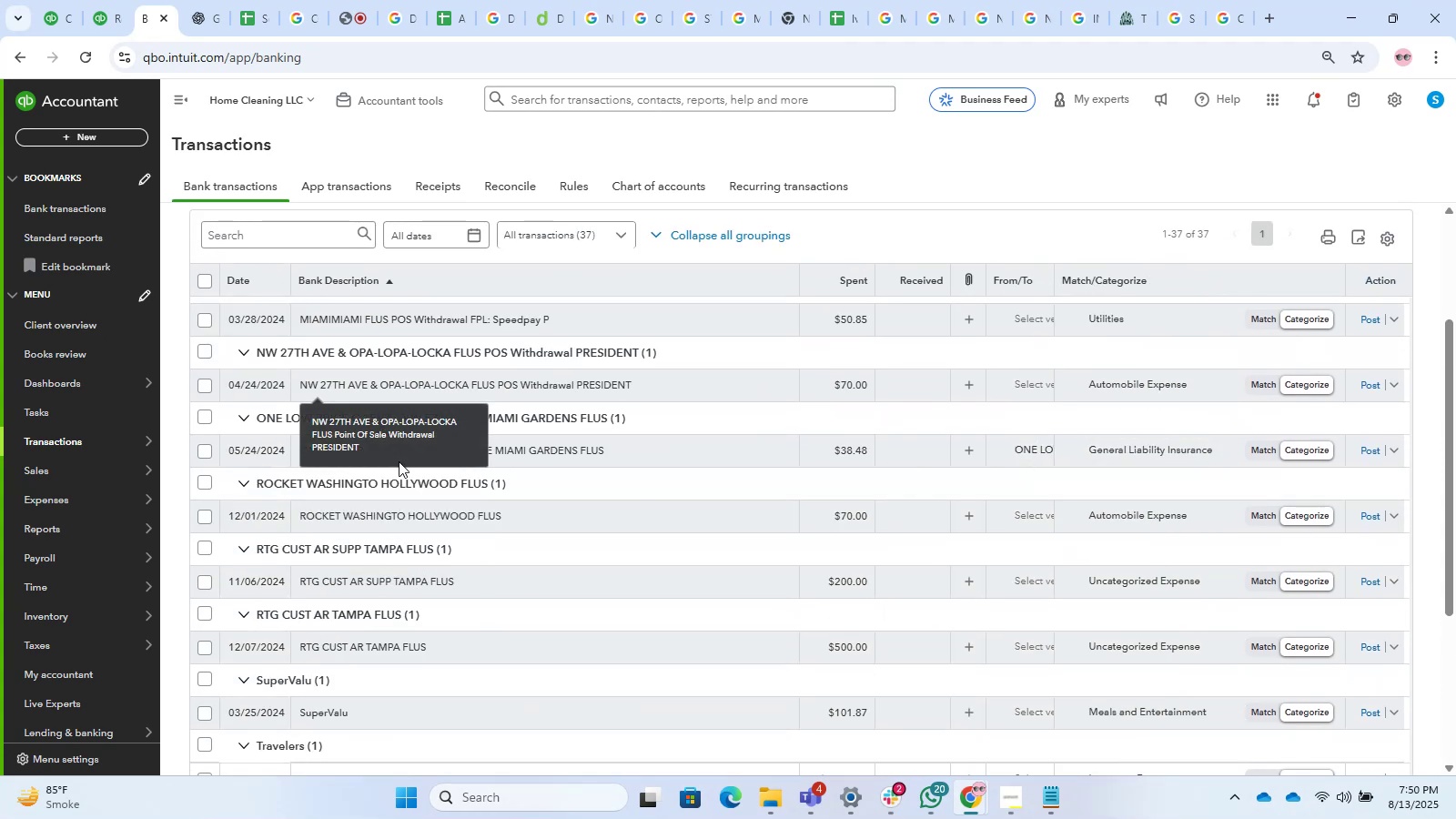 
left_click([566, 441])
 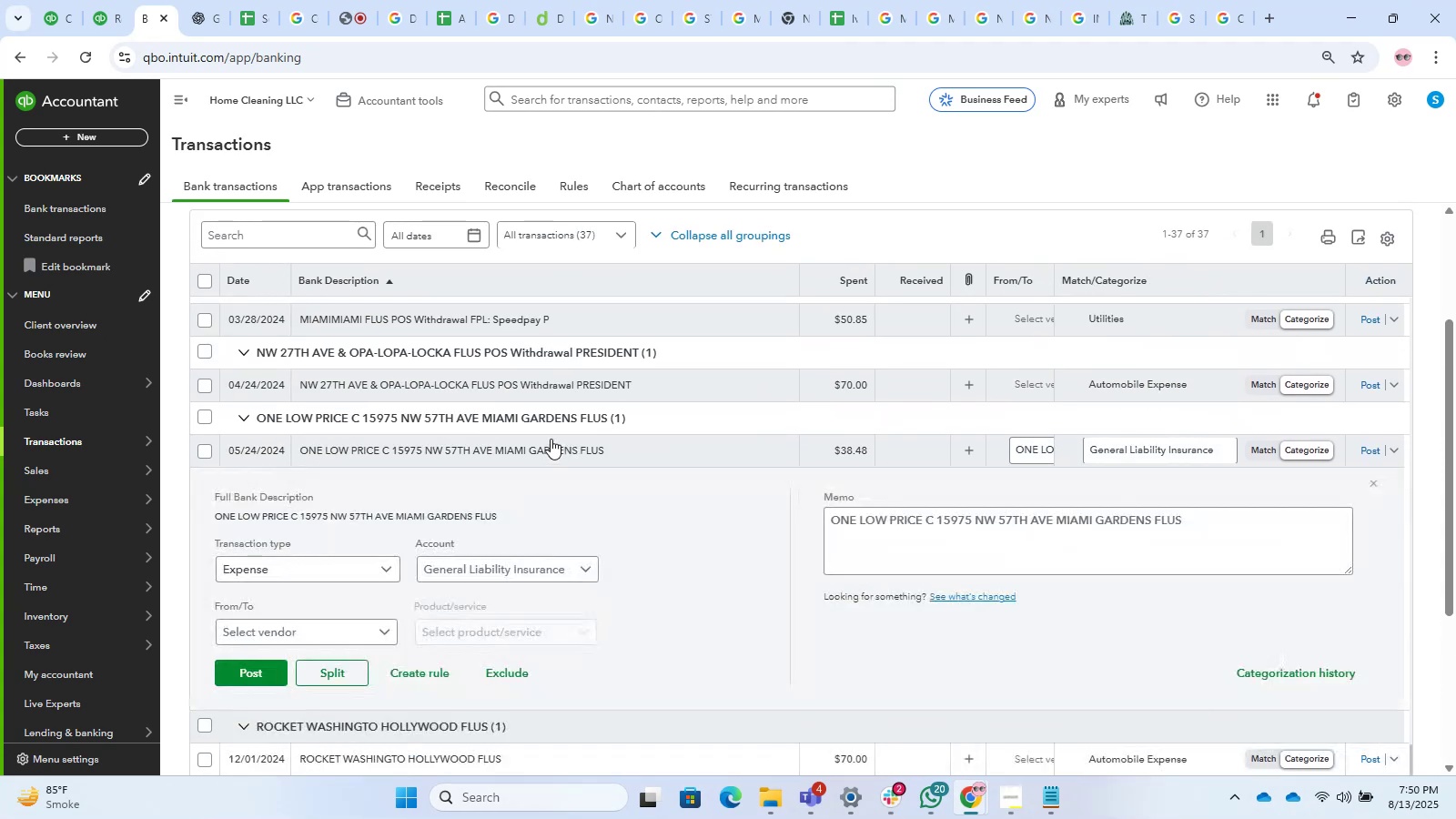 
scroll: coordinate [539, 427], scroll_direction: down, amount: 2.0
 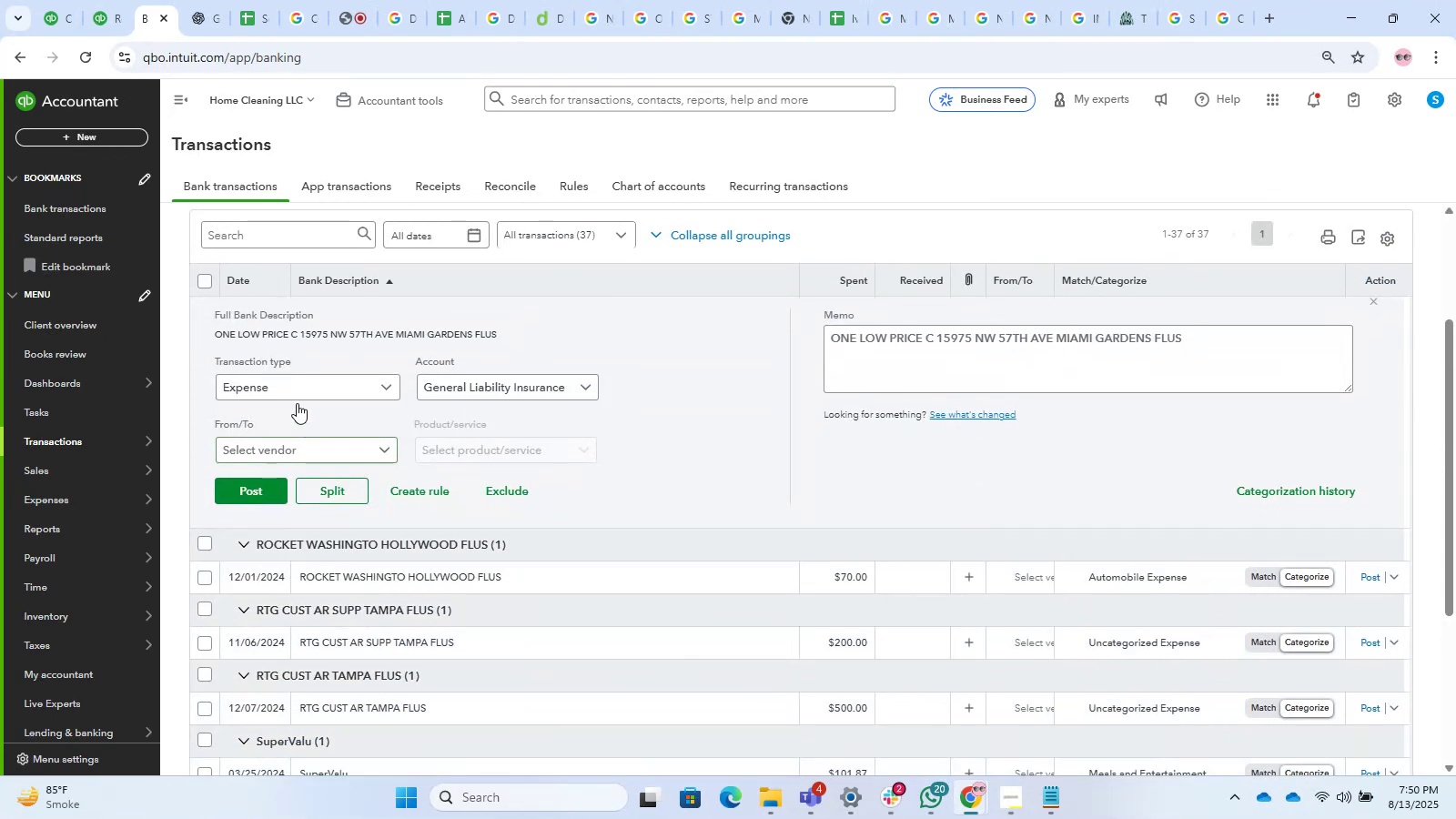 
left_click([287, 379])
 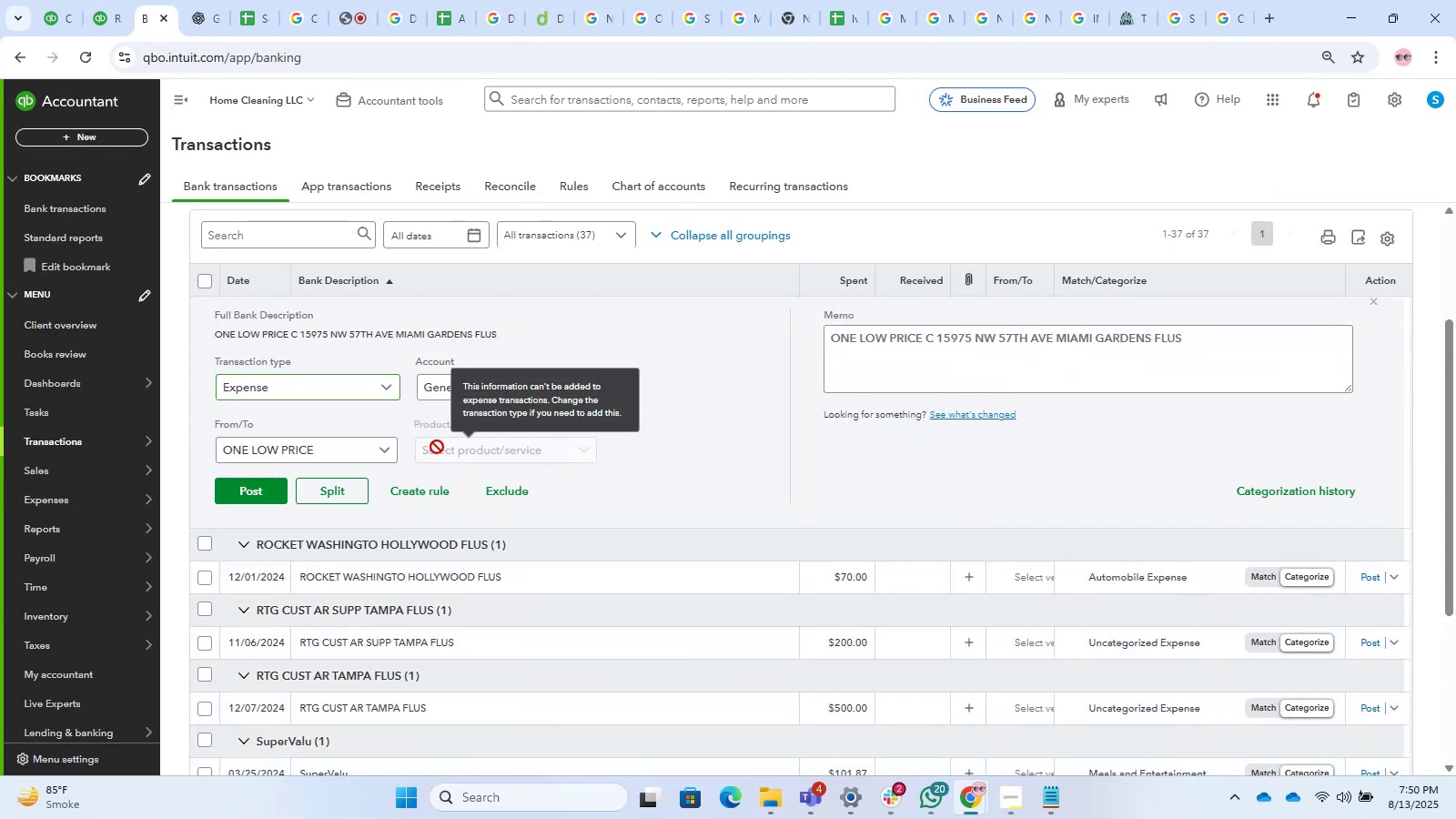 
double_click([352, 447])
 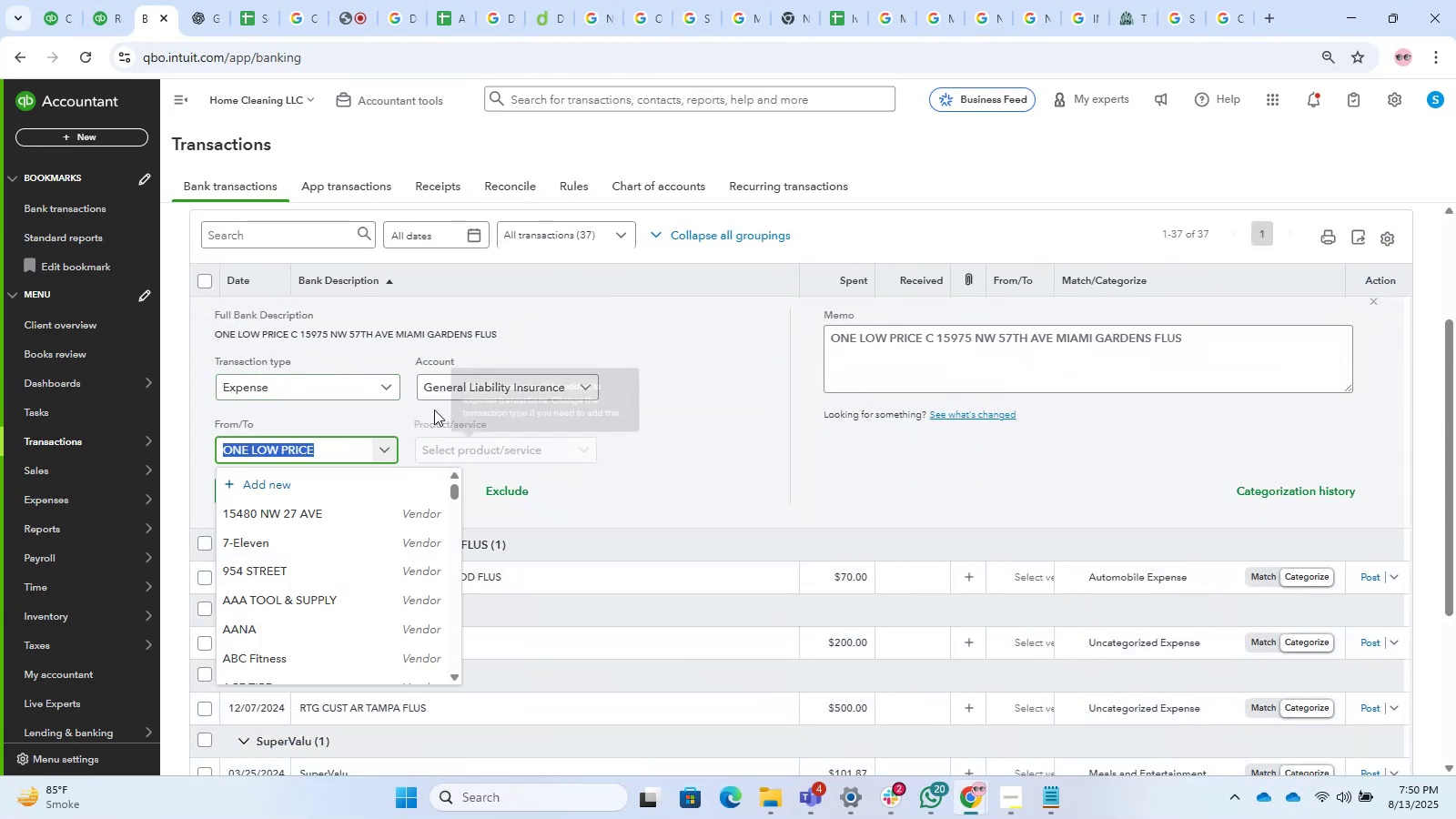 
left_click([451, 386])
 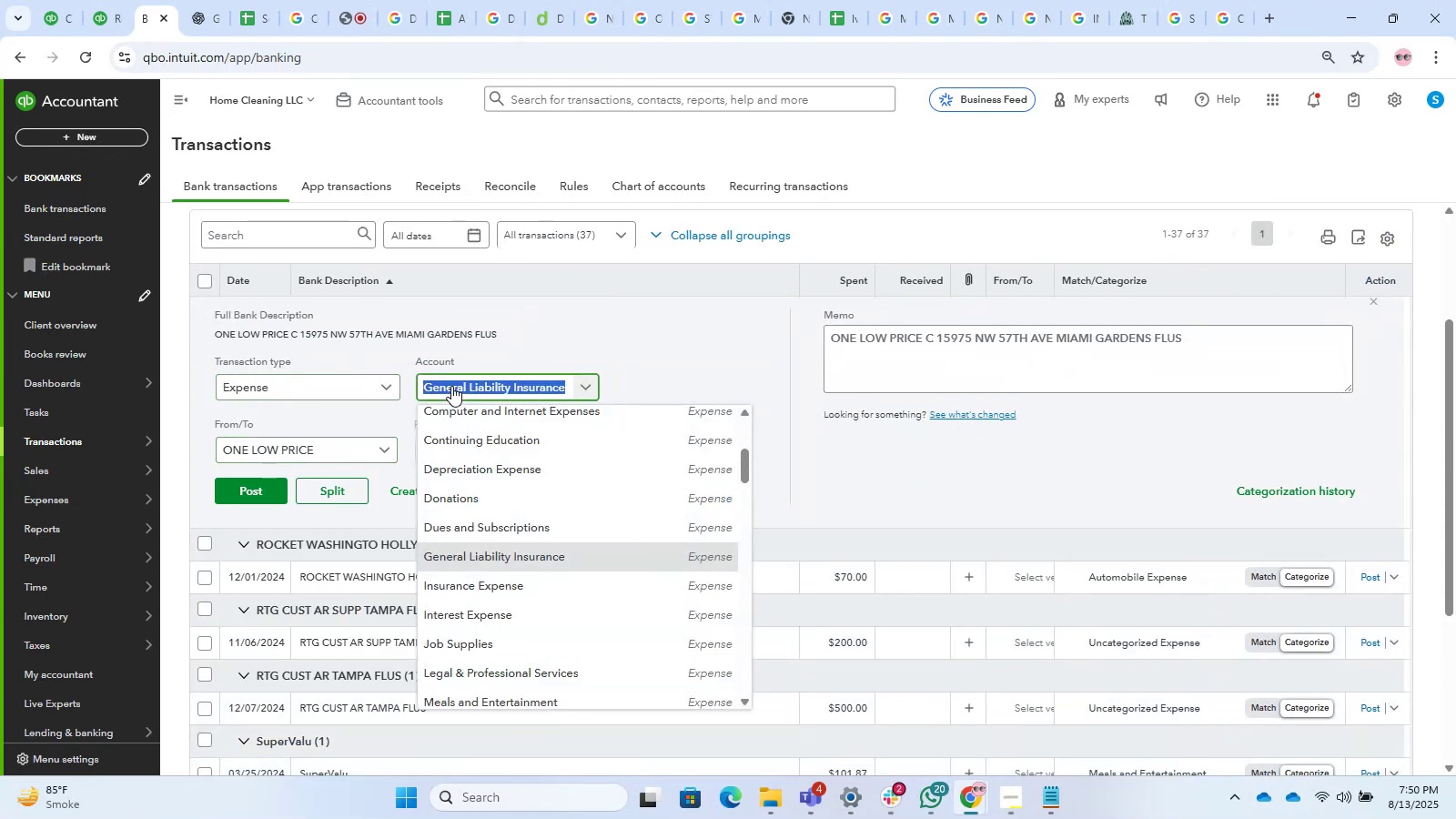 
scroll: coordinate [430, 386], scroll_direction: up, amount: 1.0
 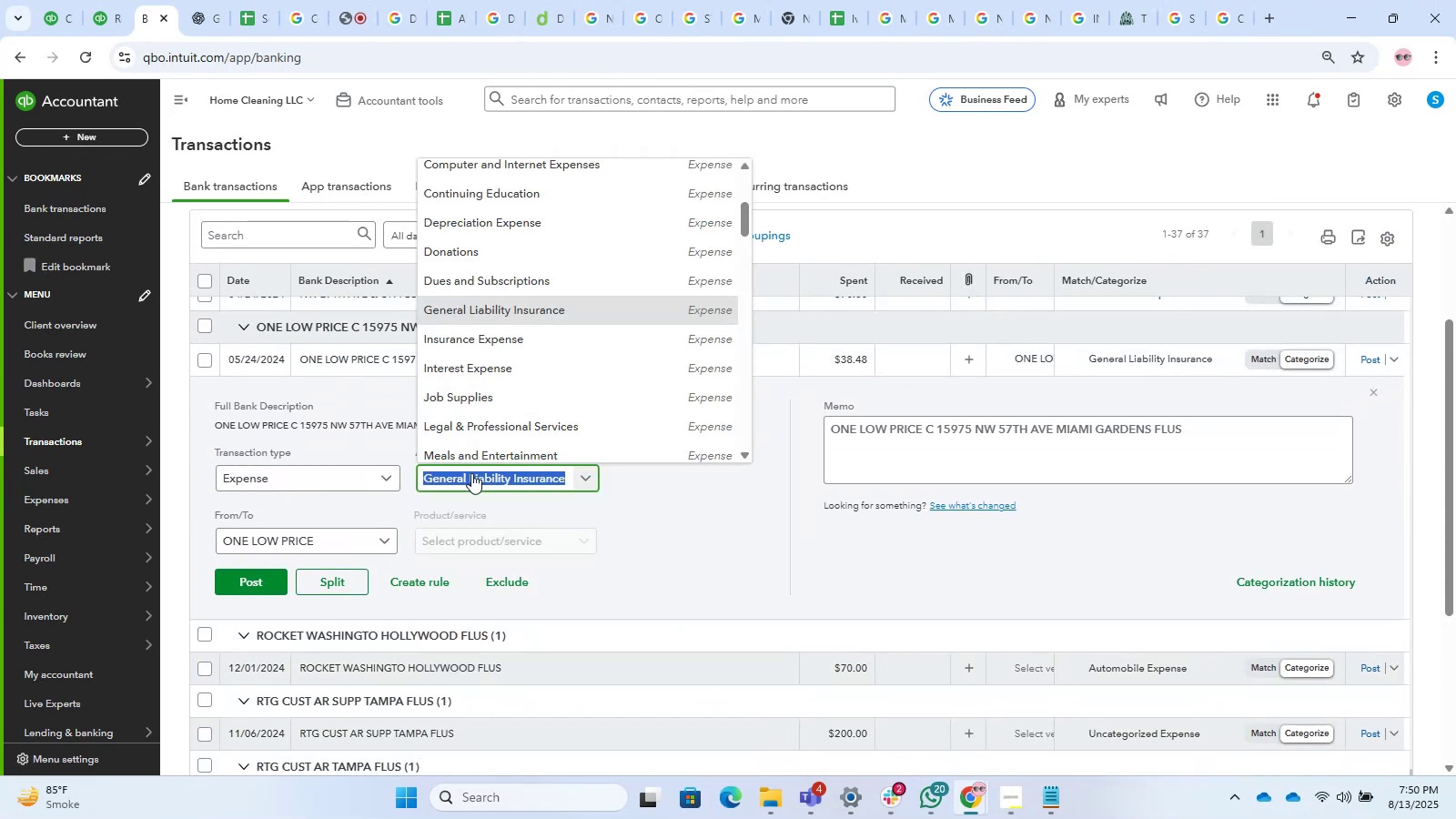 
type(supplies)
 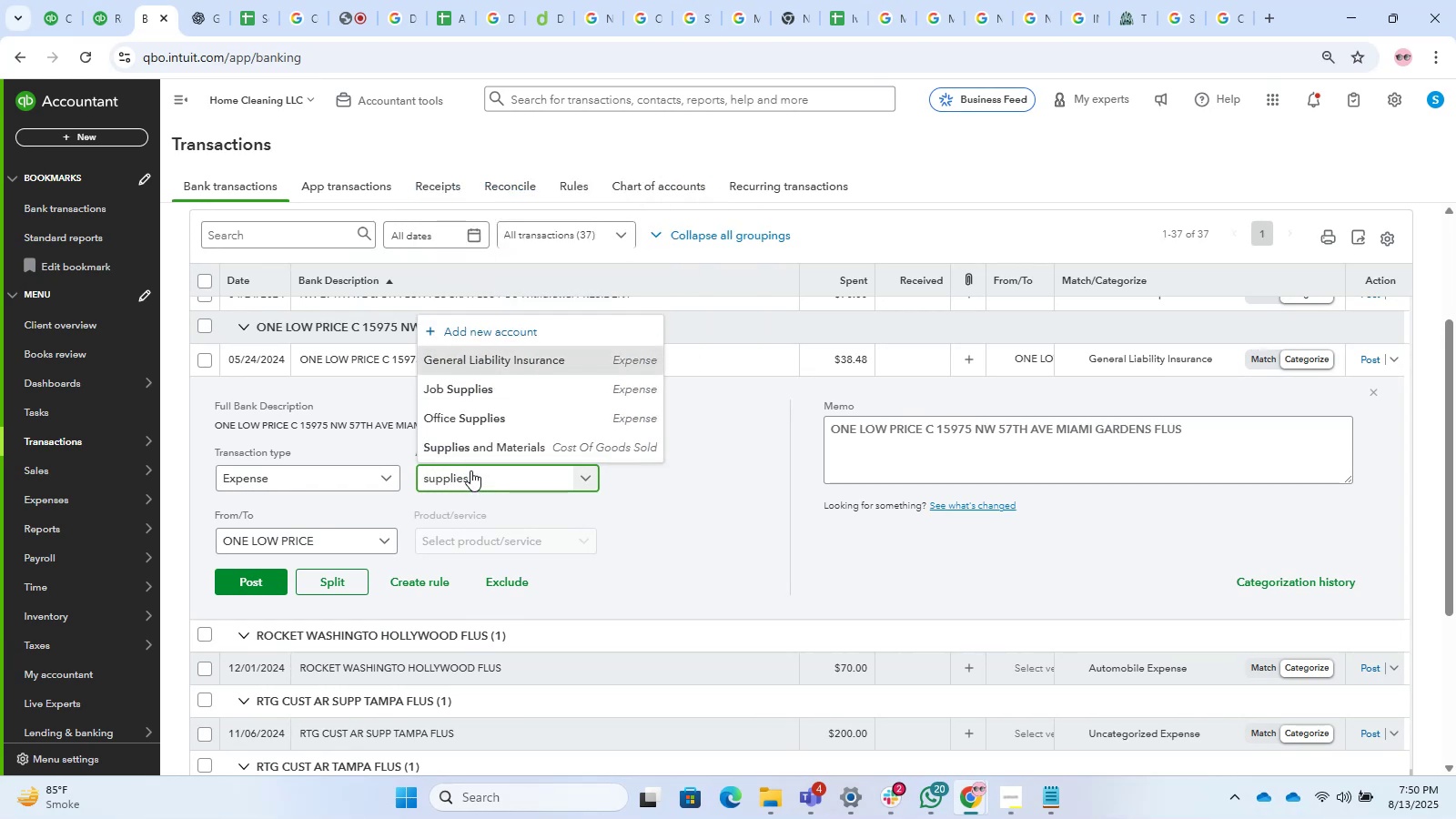 
left_click([484, 451])
 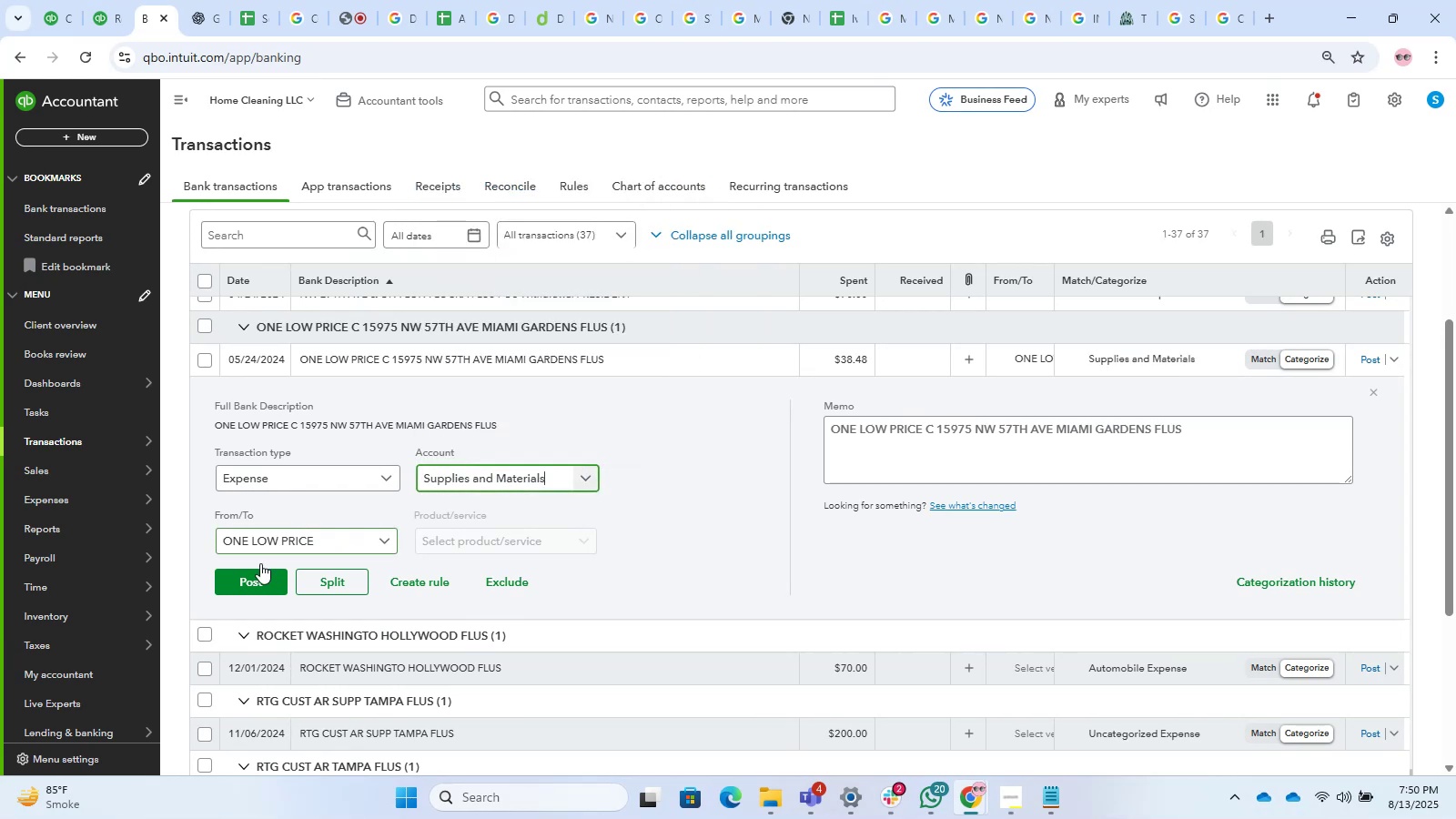 
left_click([251, 570])
 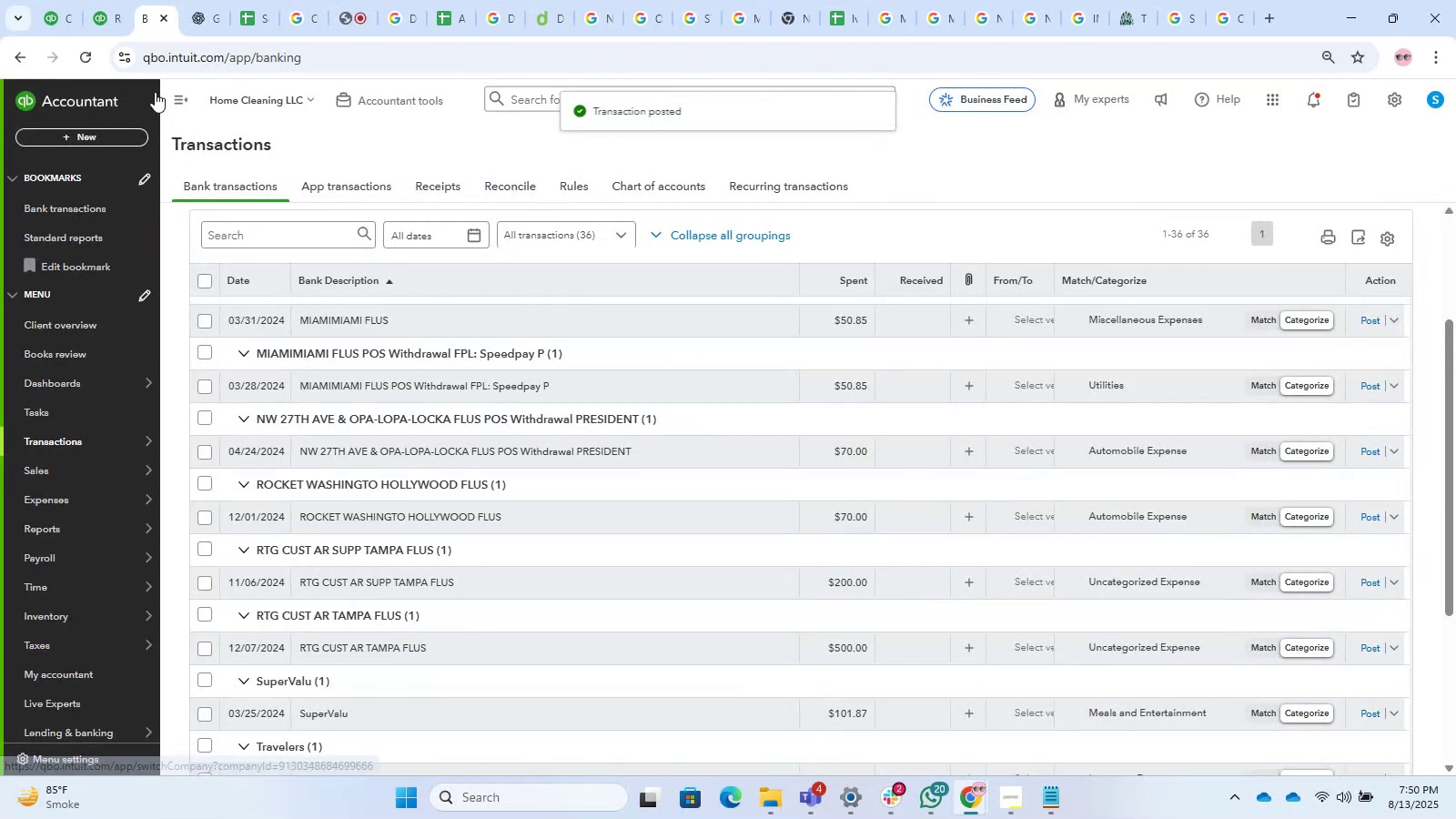 
left_click([166, 91])
 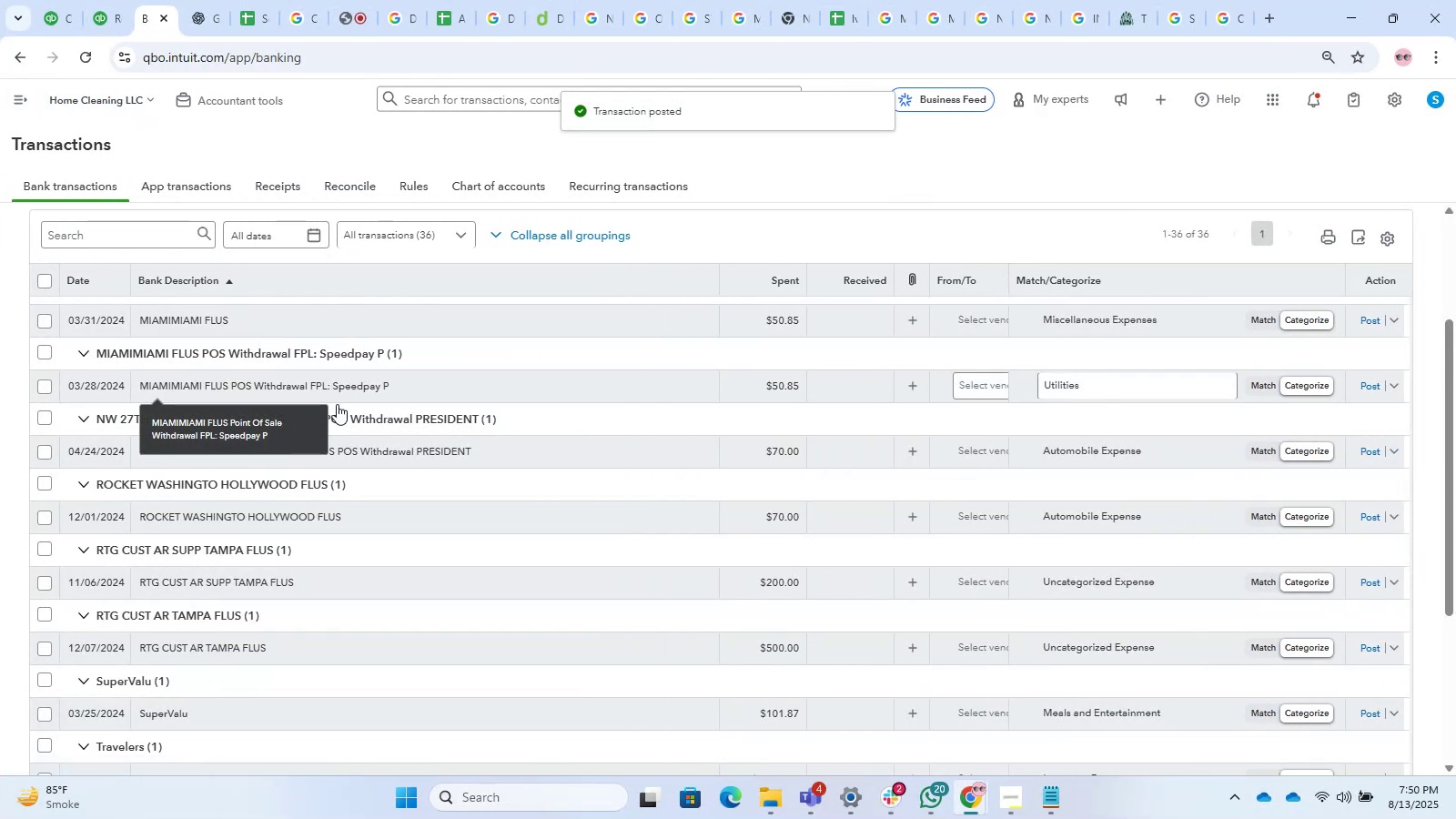 
left_click([341, 390])
 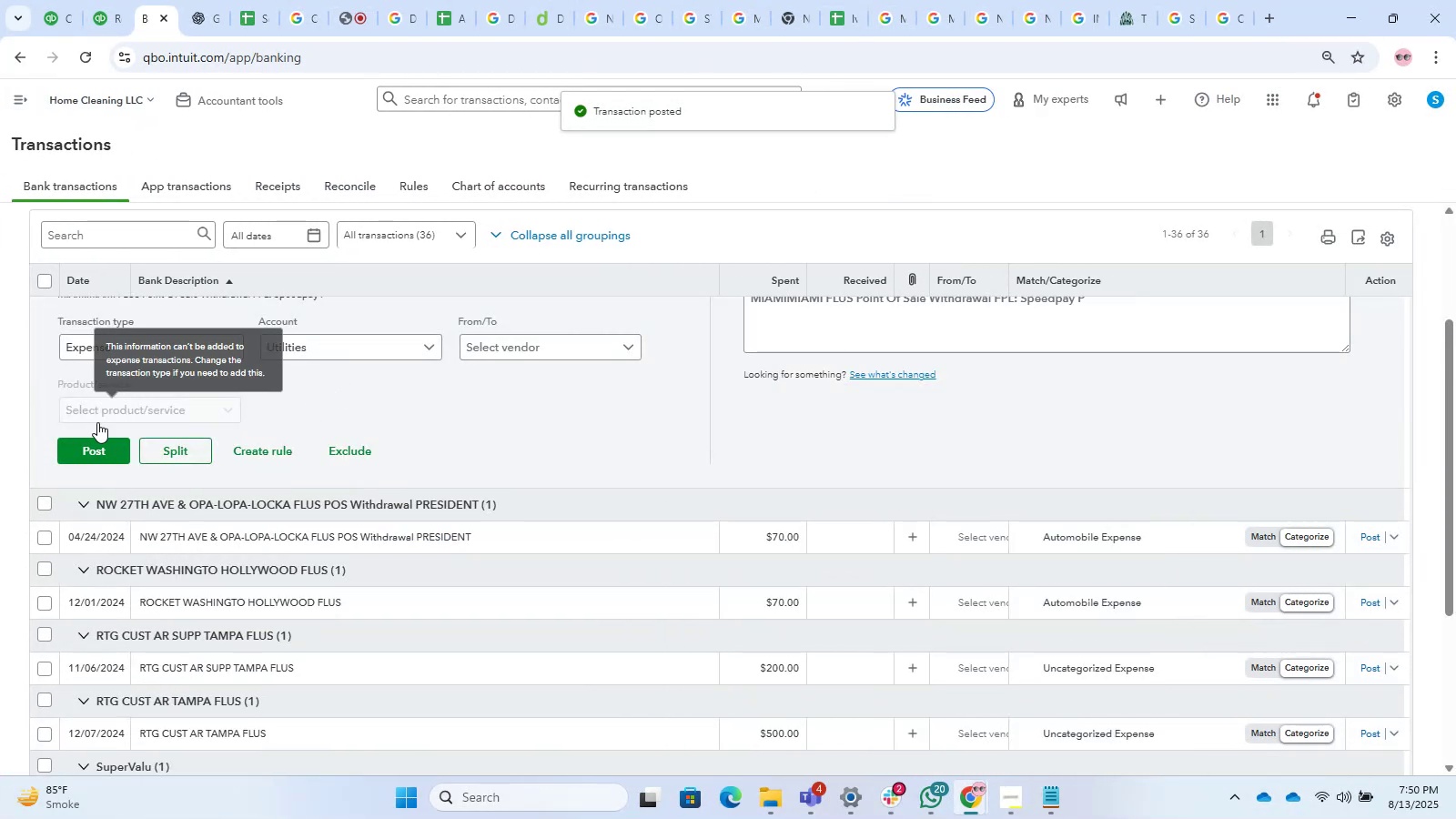 
scroll: coordinate [257, 447], scroll_direction: up, amount: 3.0
 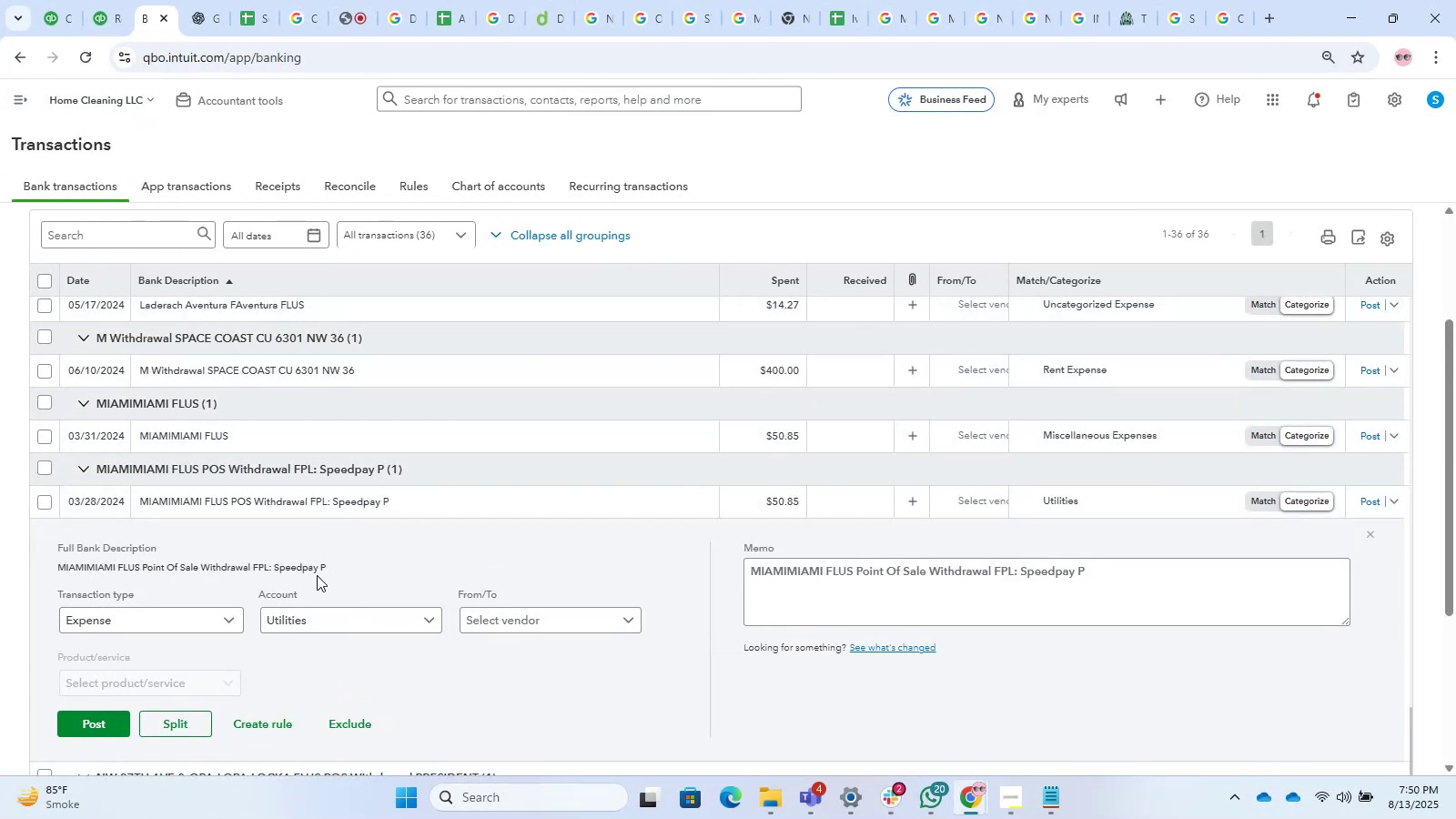 
left_click_drag(start_coordinate=[326, 566], to_coordinate=[271, 575])
 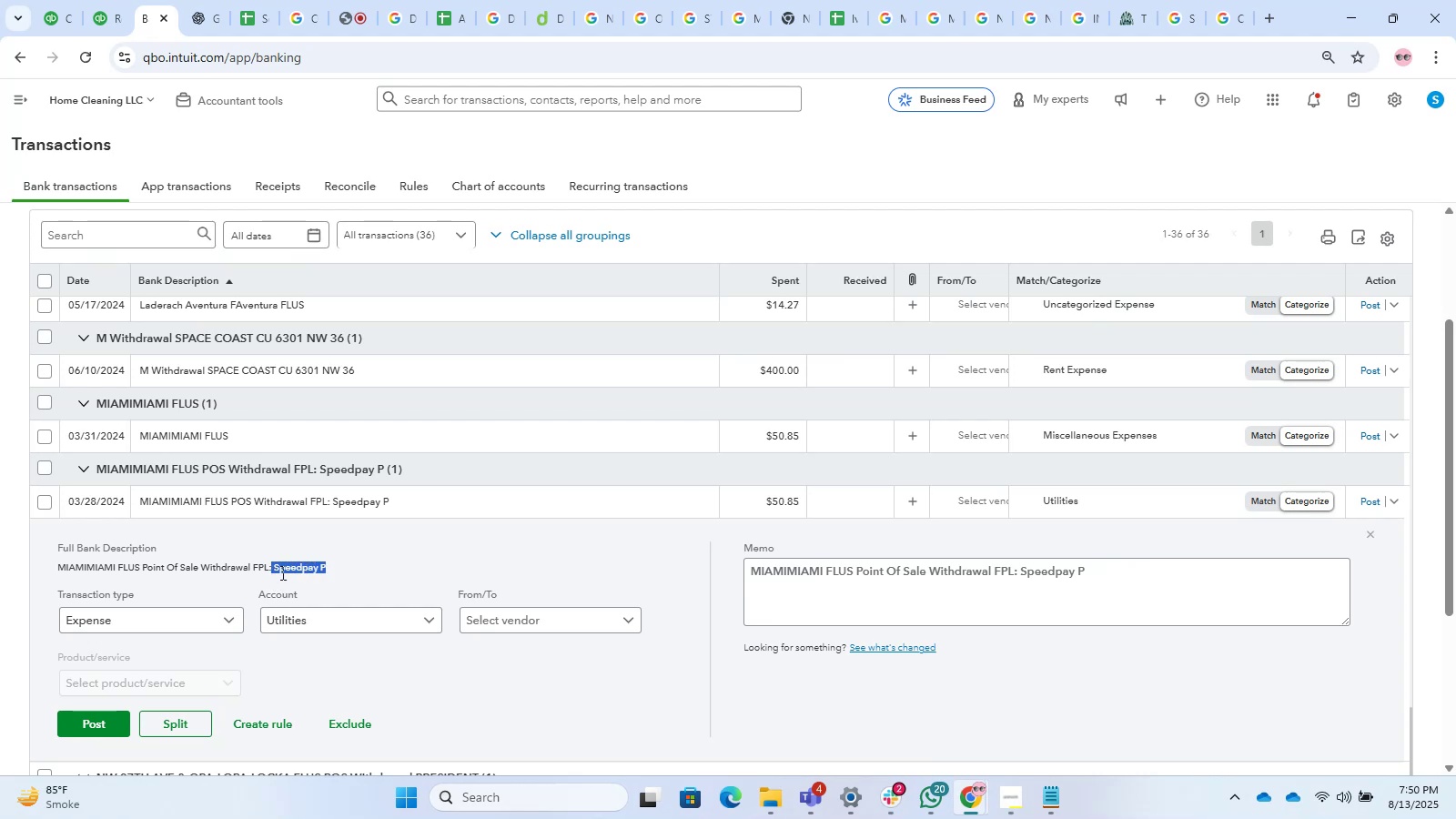 
key(Control+C)
 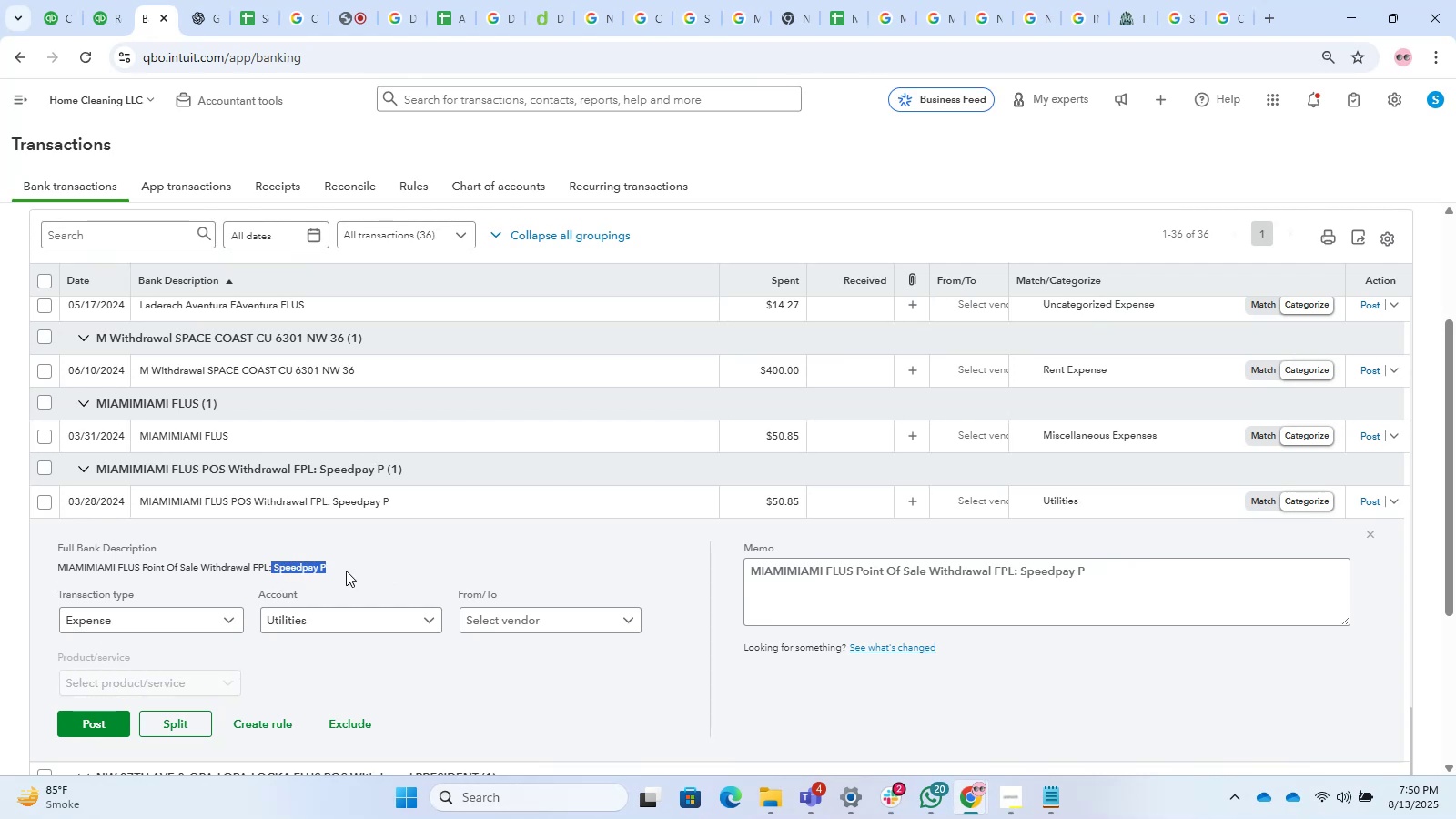 
triple_click([332, 570])
 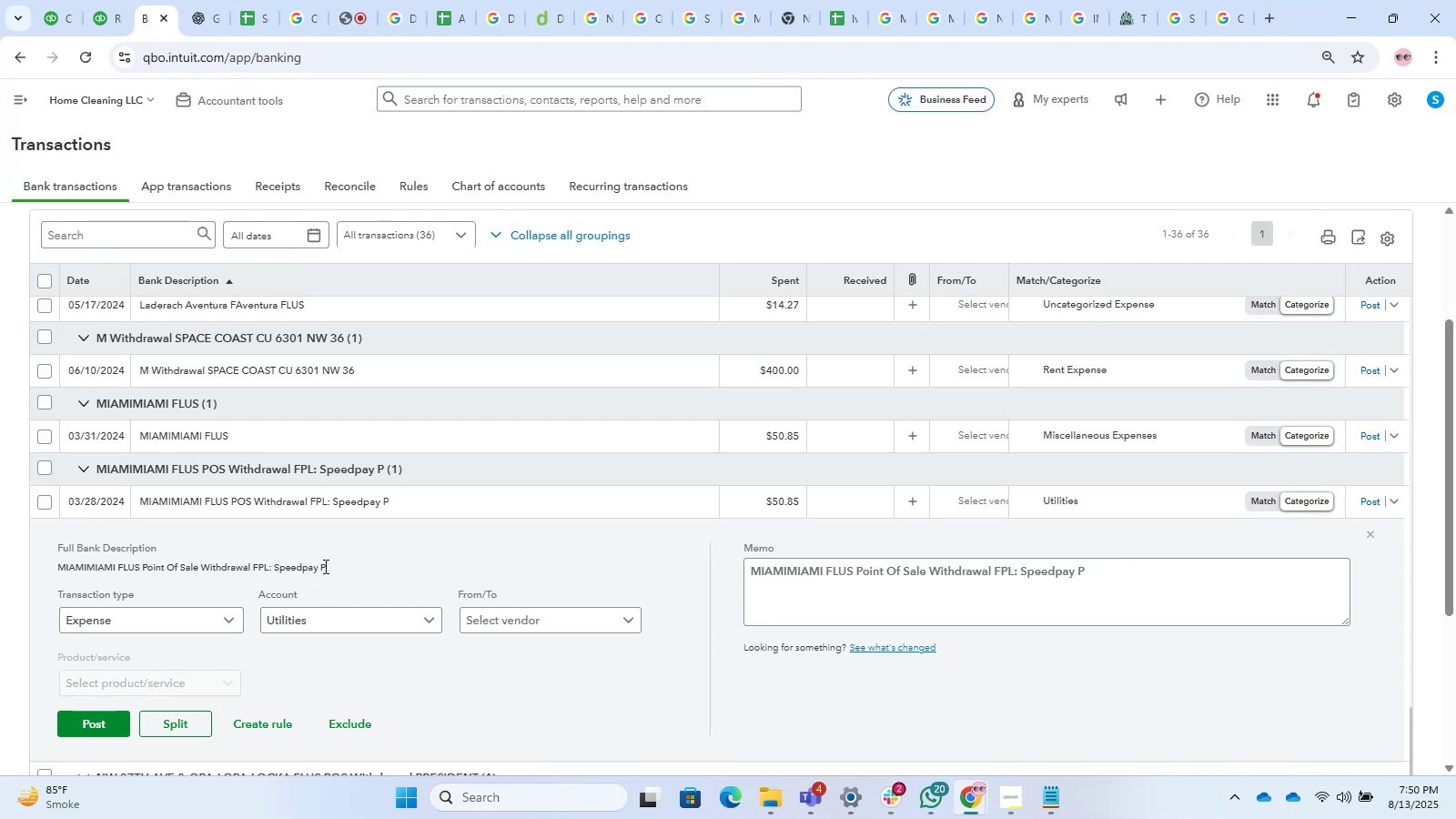 
left_click_drag(start_coordinate=[324, 566], to_coordinate=[41, 578])
 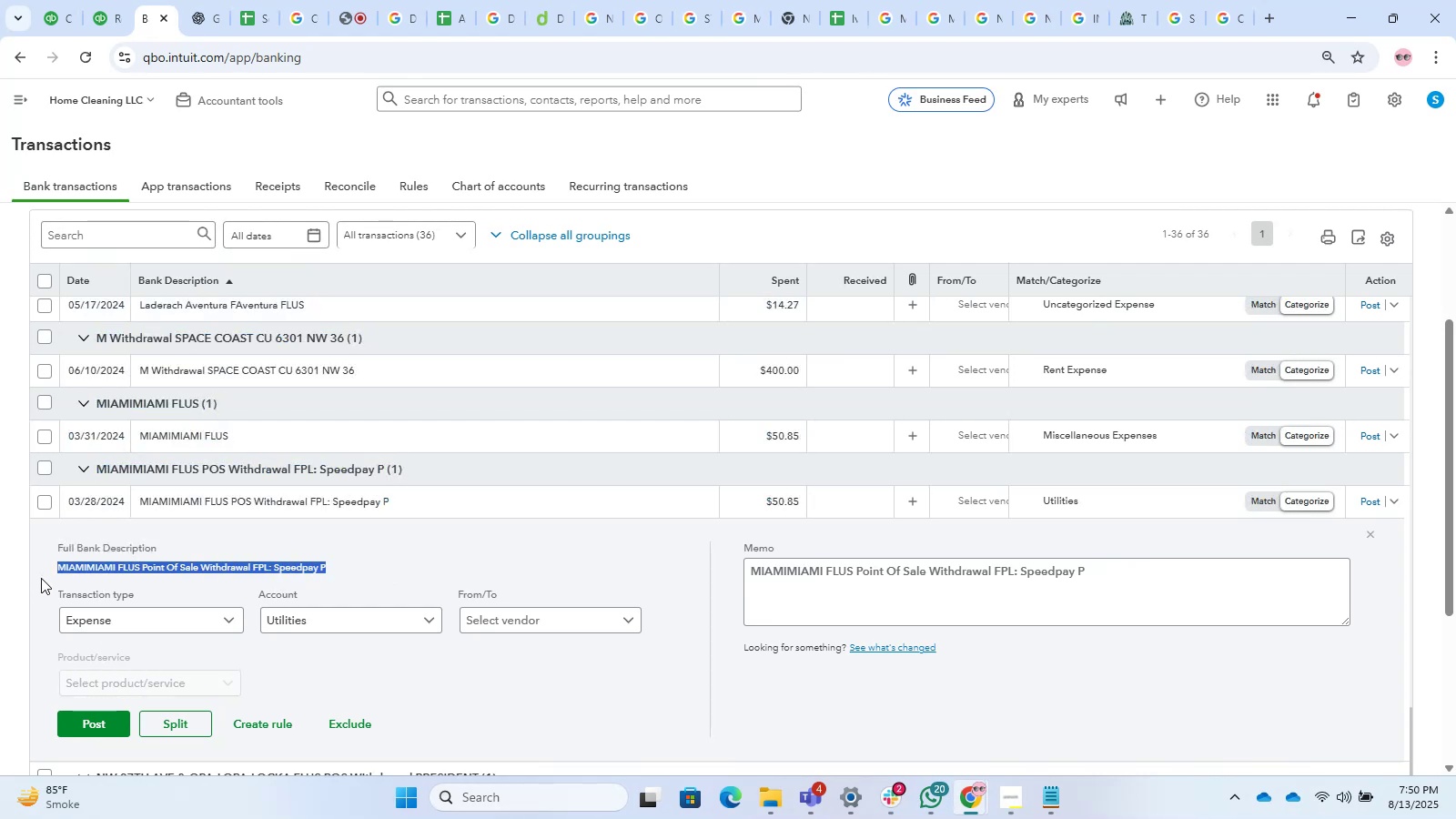 
key(Control+C)
 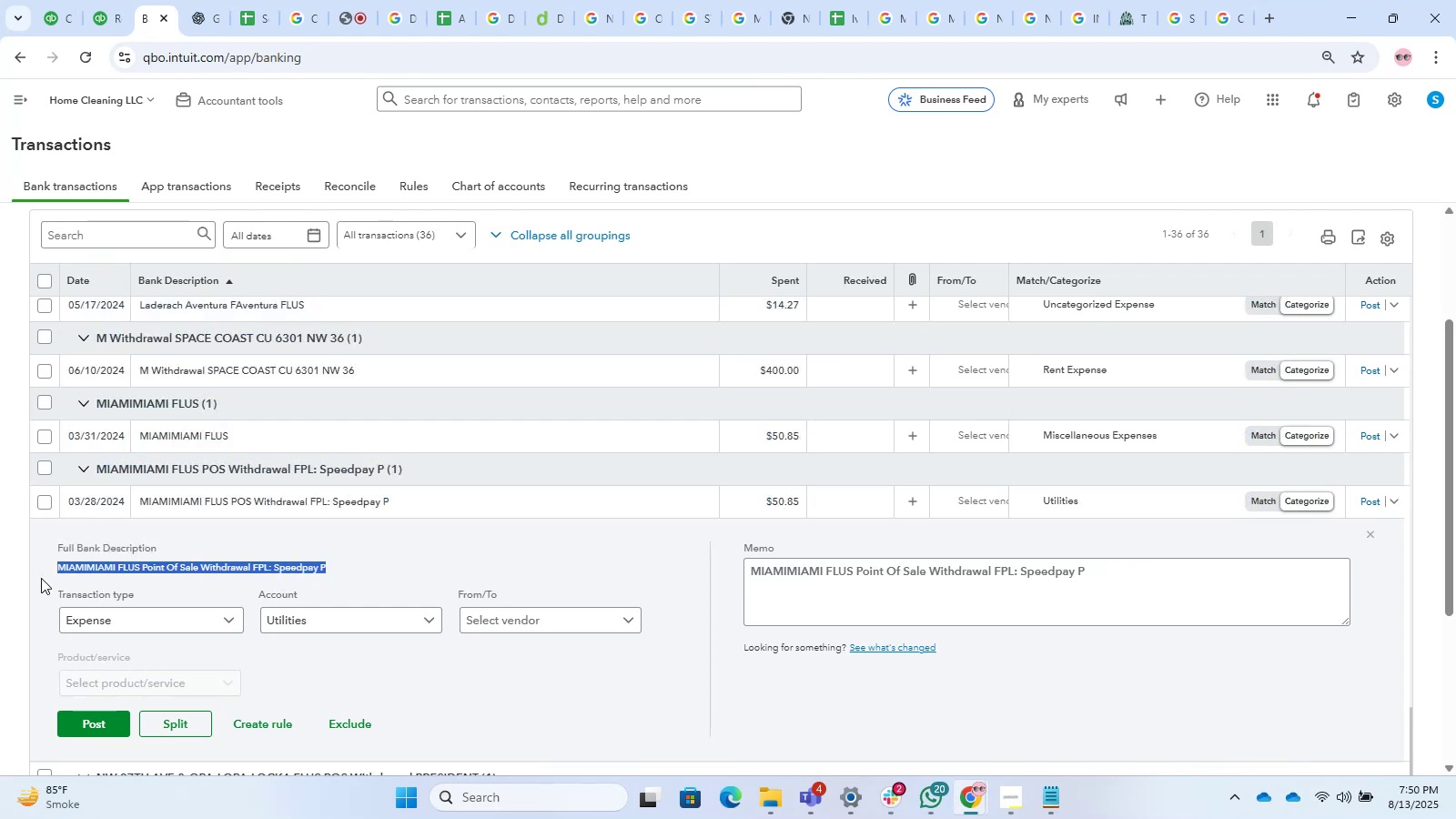 
key(Control+T)
 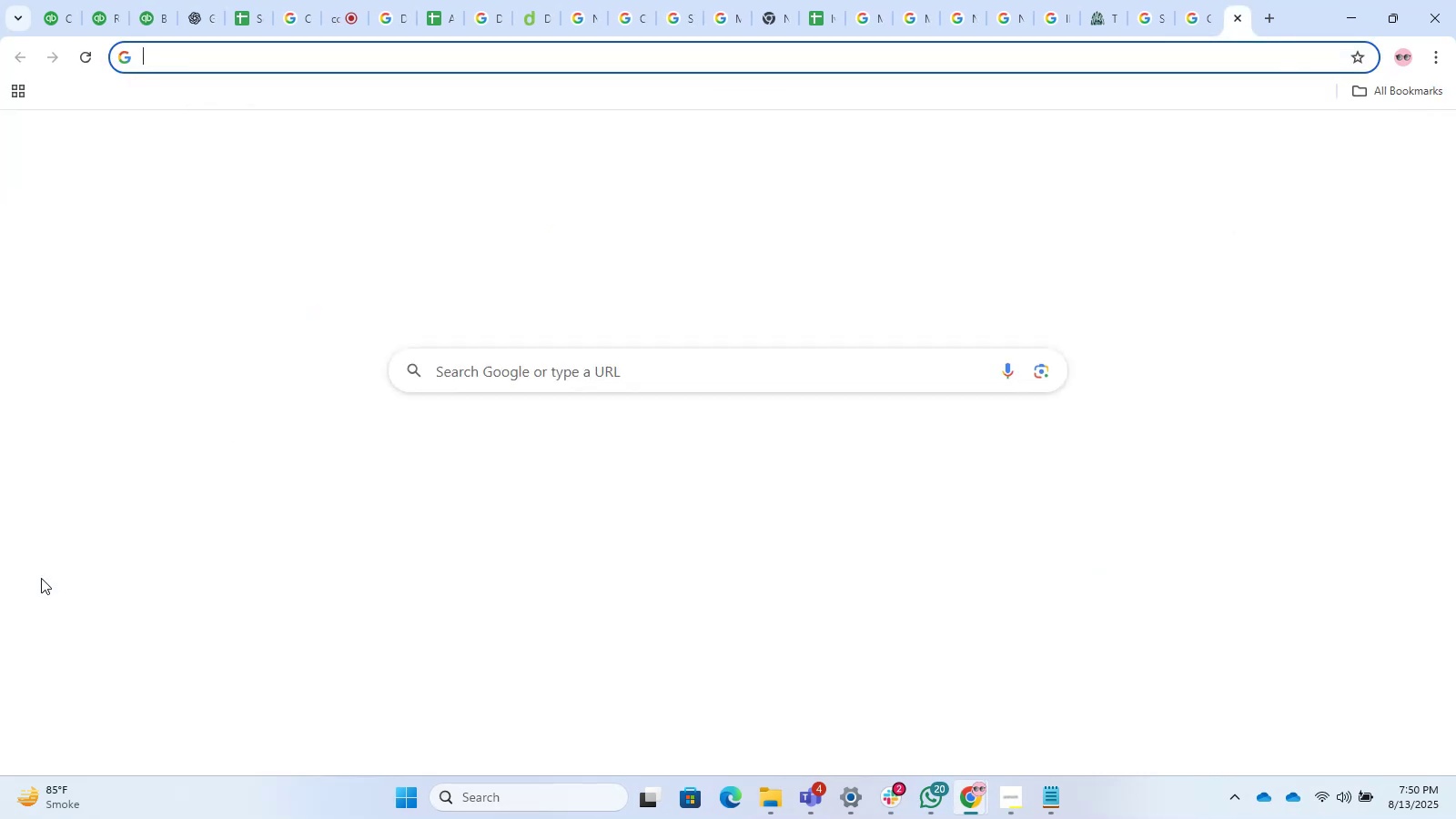 
key(Control+V)
 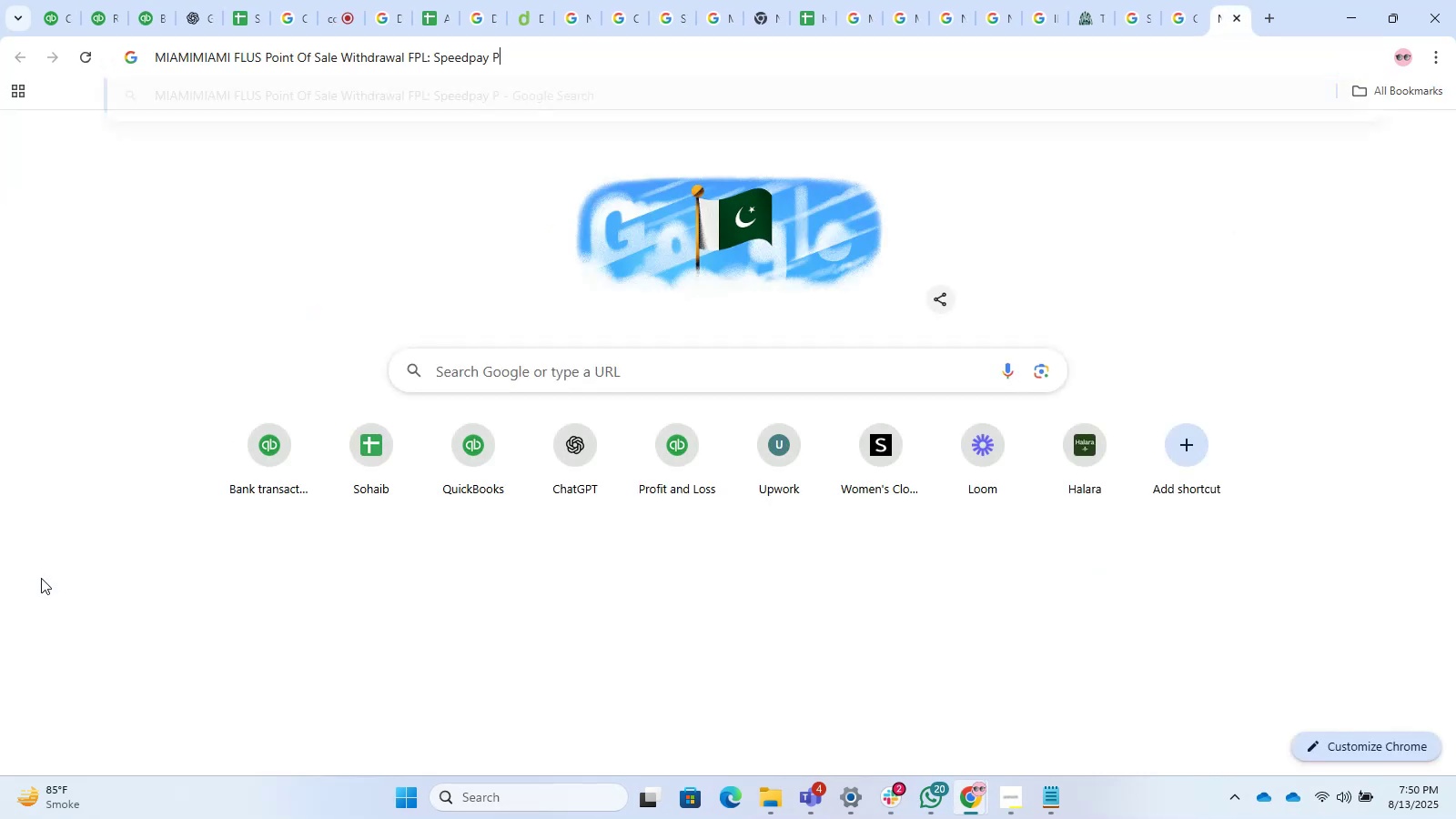 
key(NumpadEnter)
 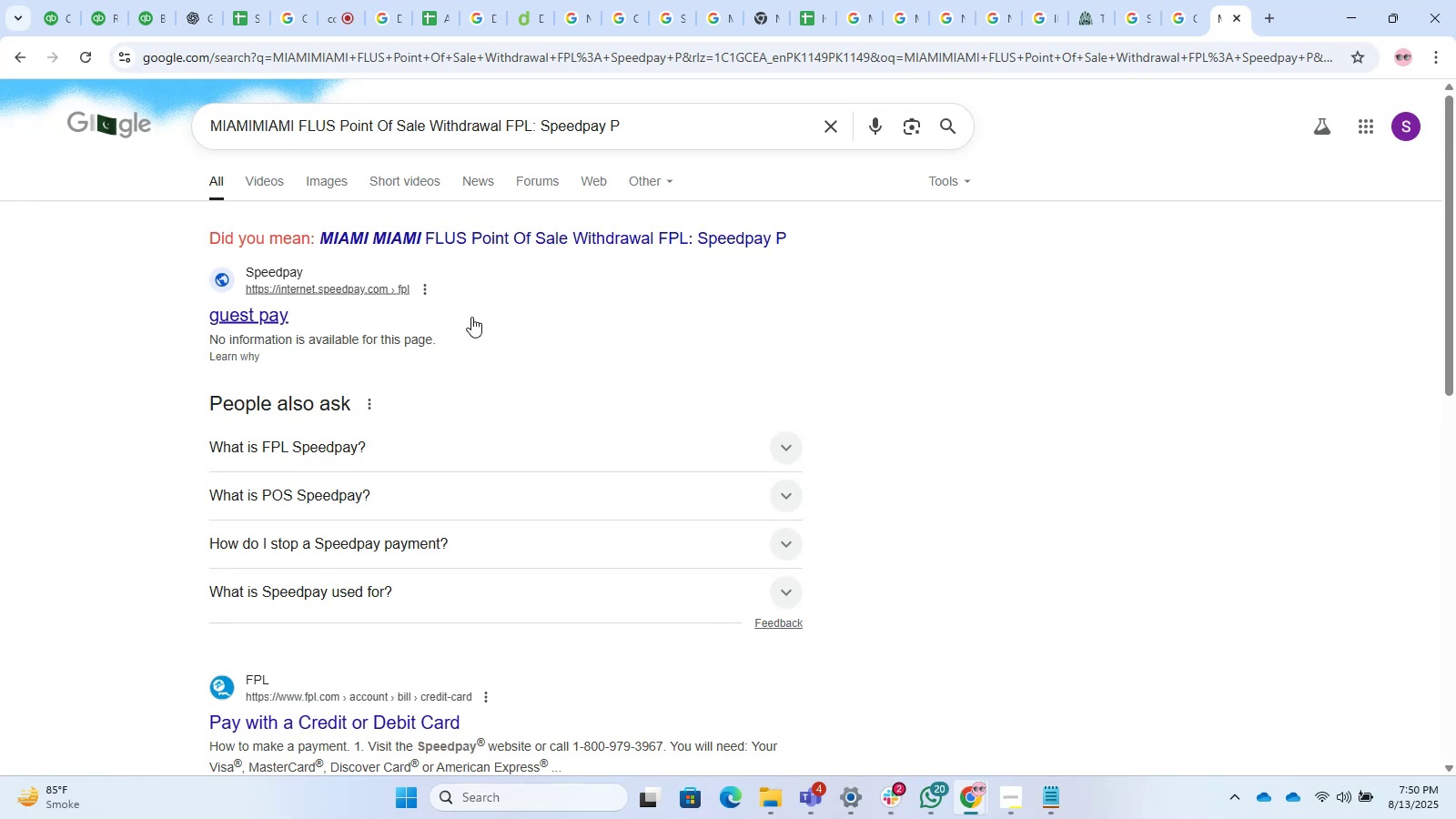 
double_click([424, 240])
 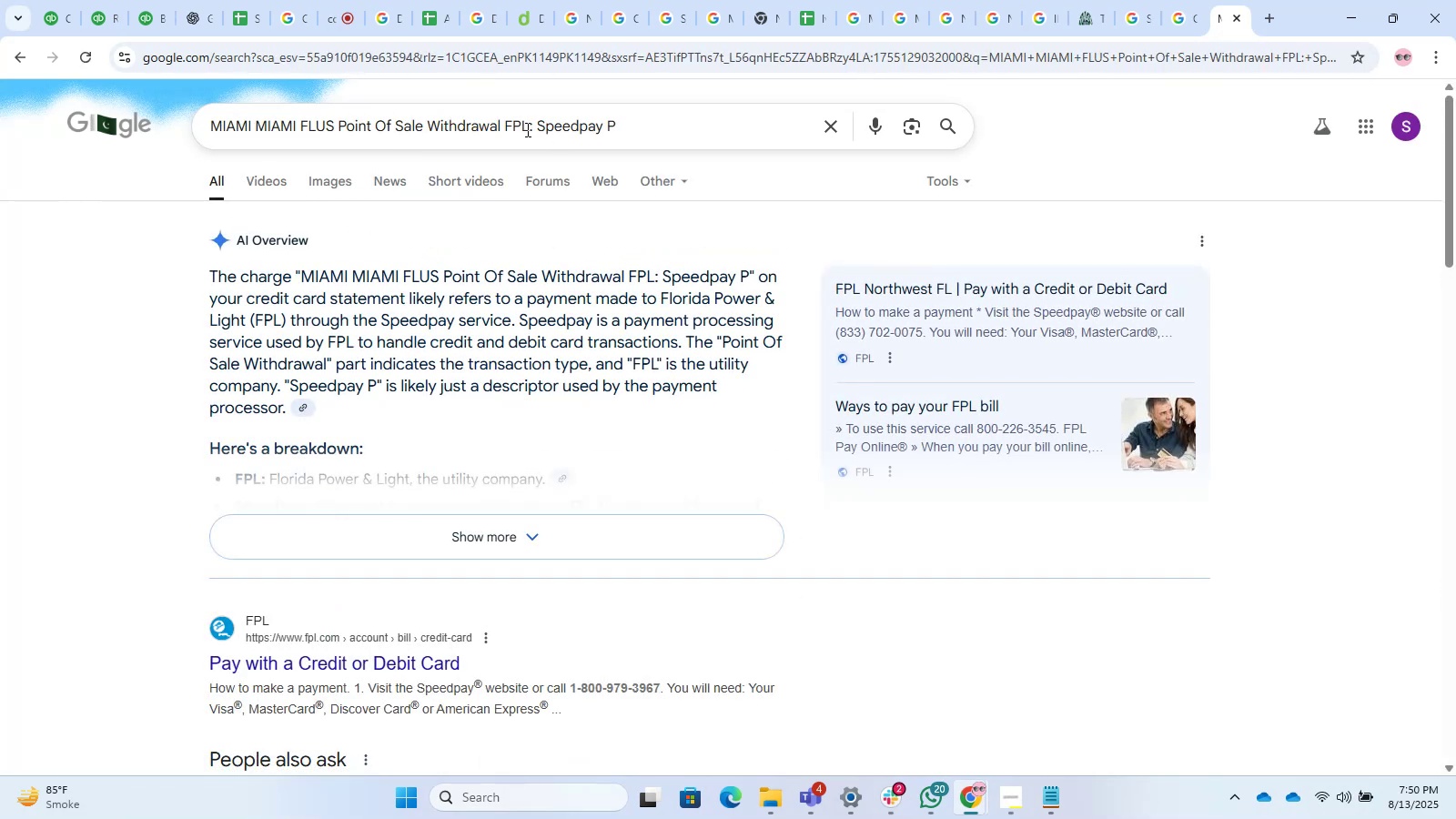 
wait(5.37)
 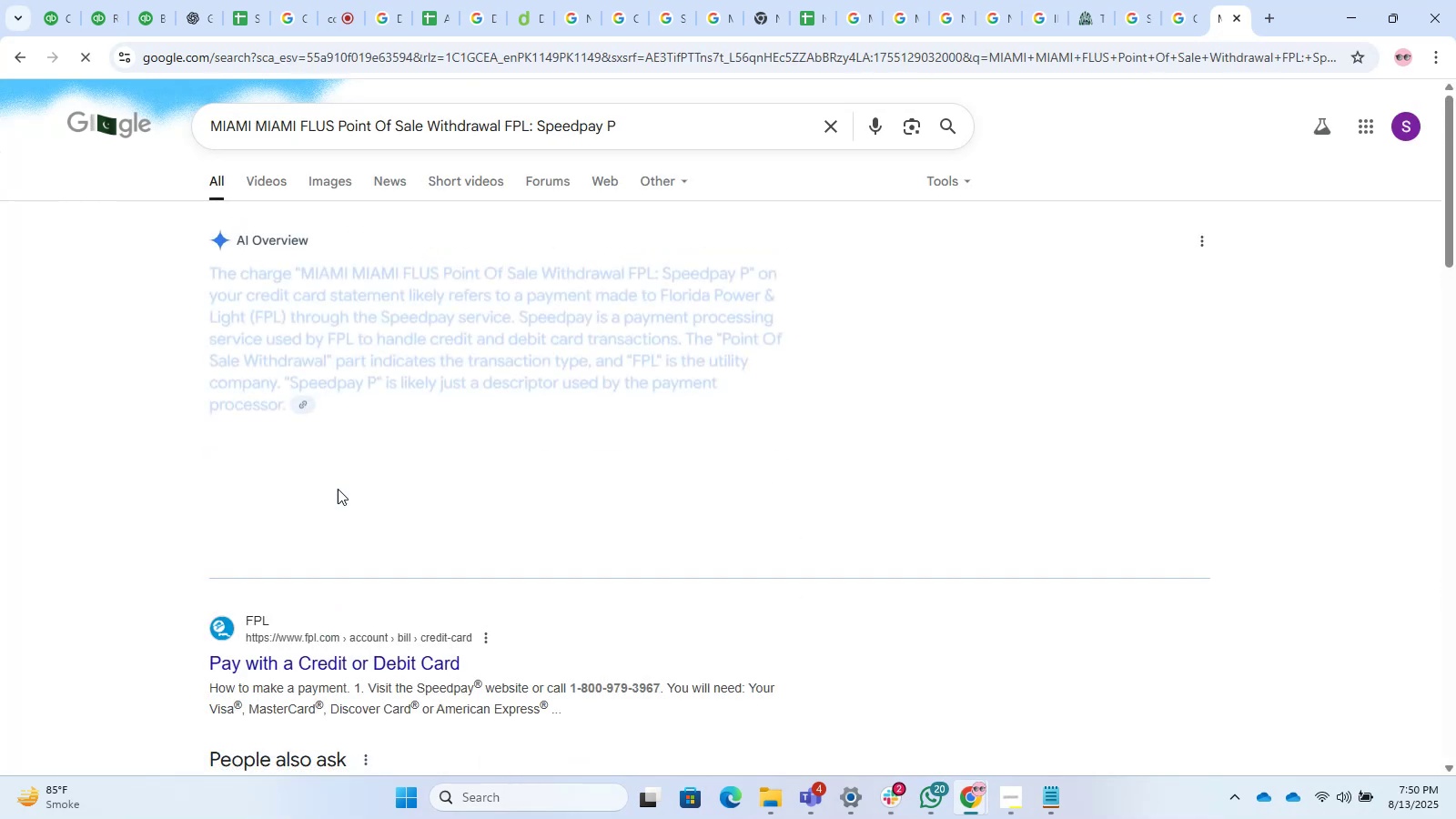 
double_click([100, 0])
 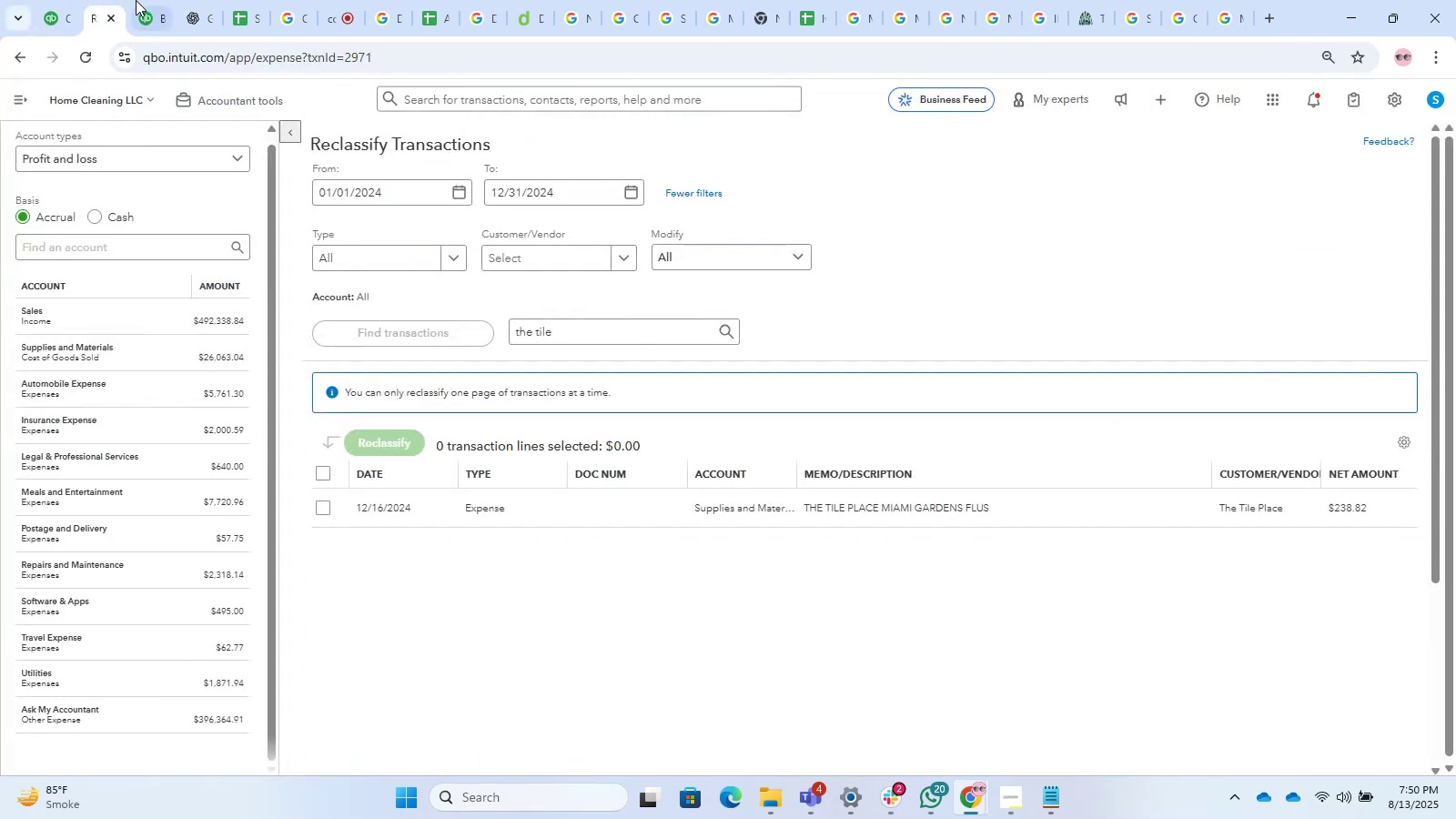 
triple_click([134, 0])
 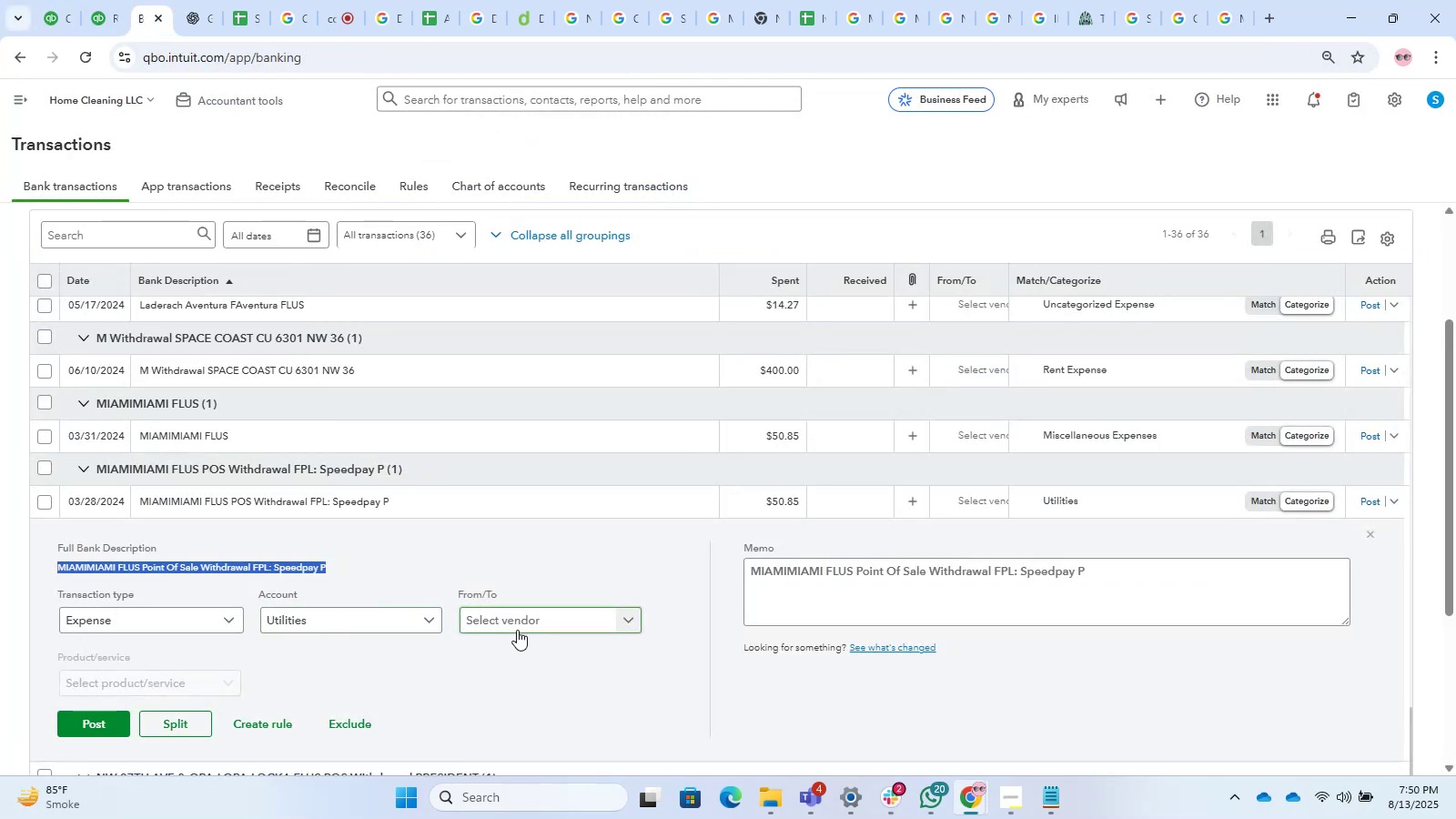 
type(Fpl)
 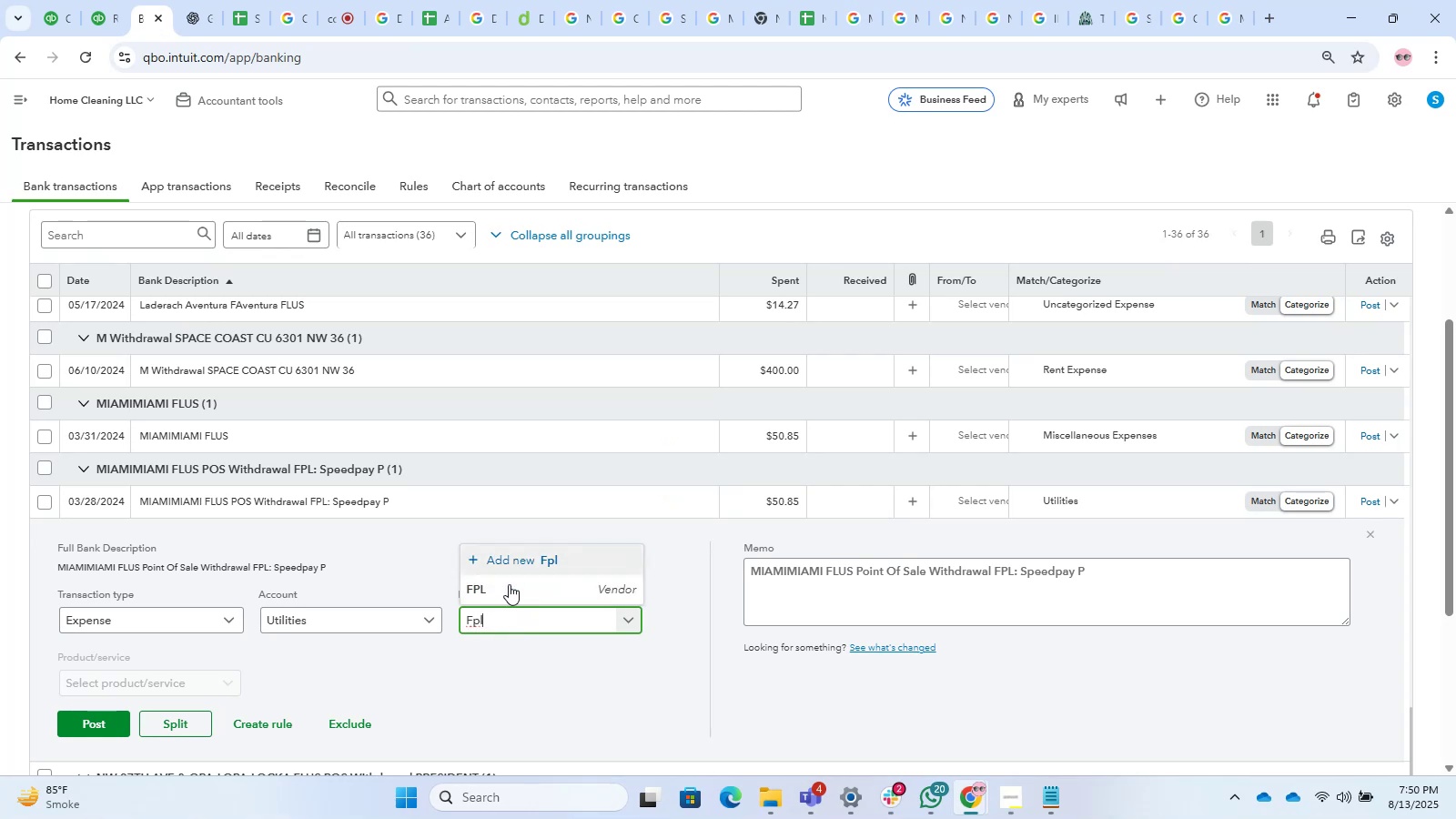 
left_click([505, 593])
 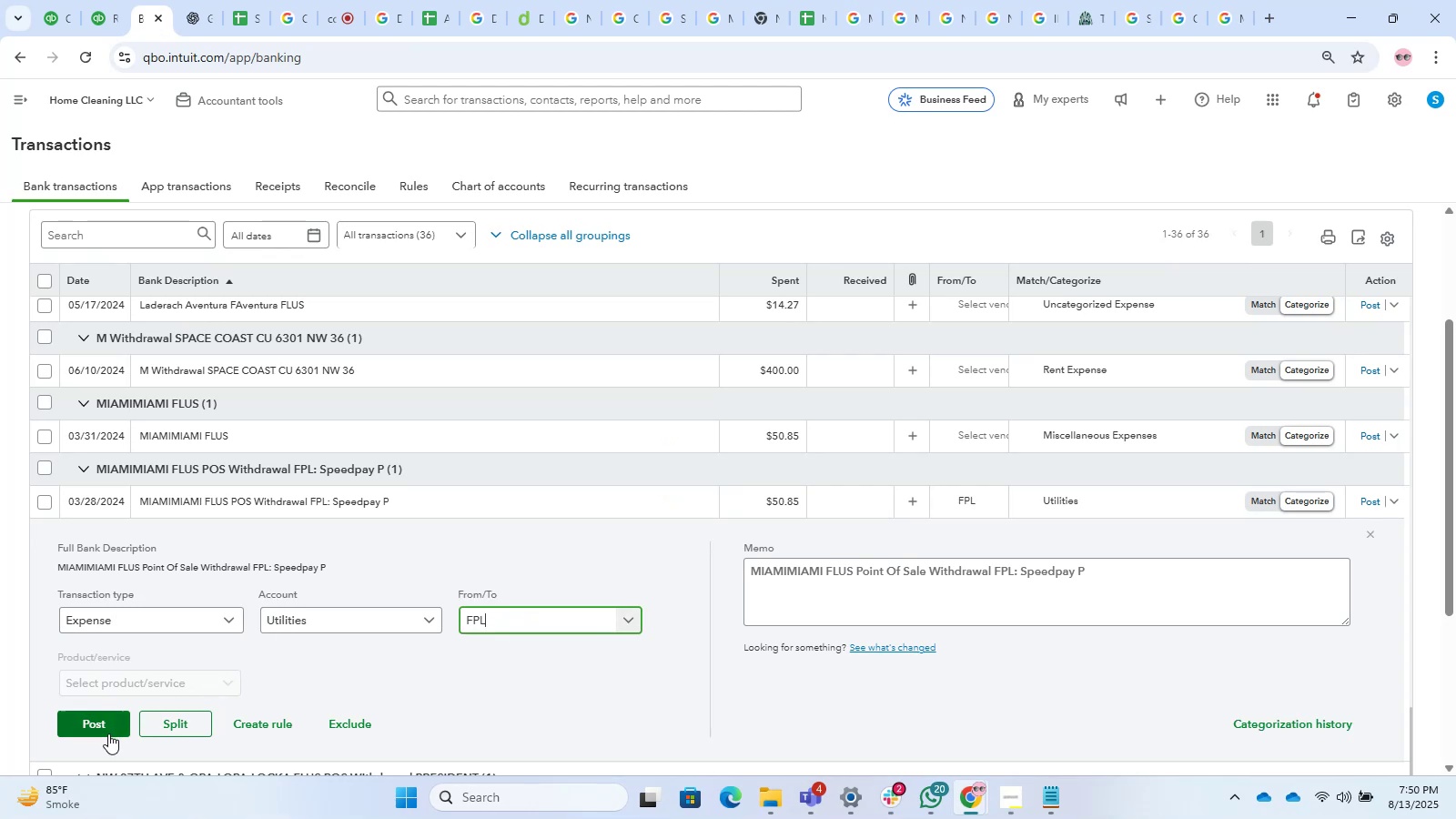 
left_click([101, 730])
 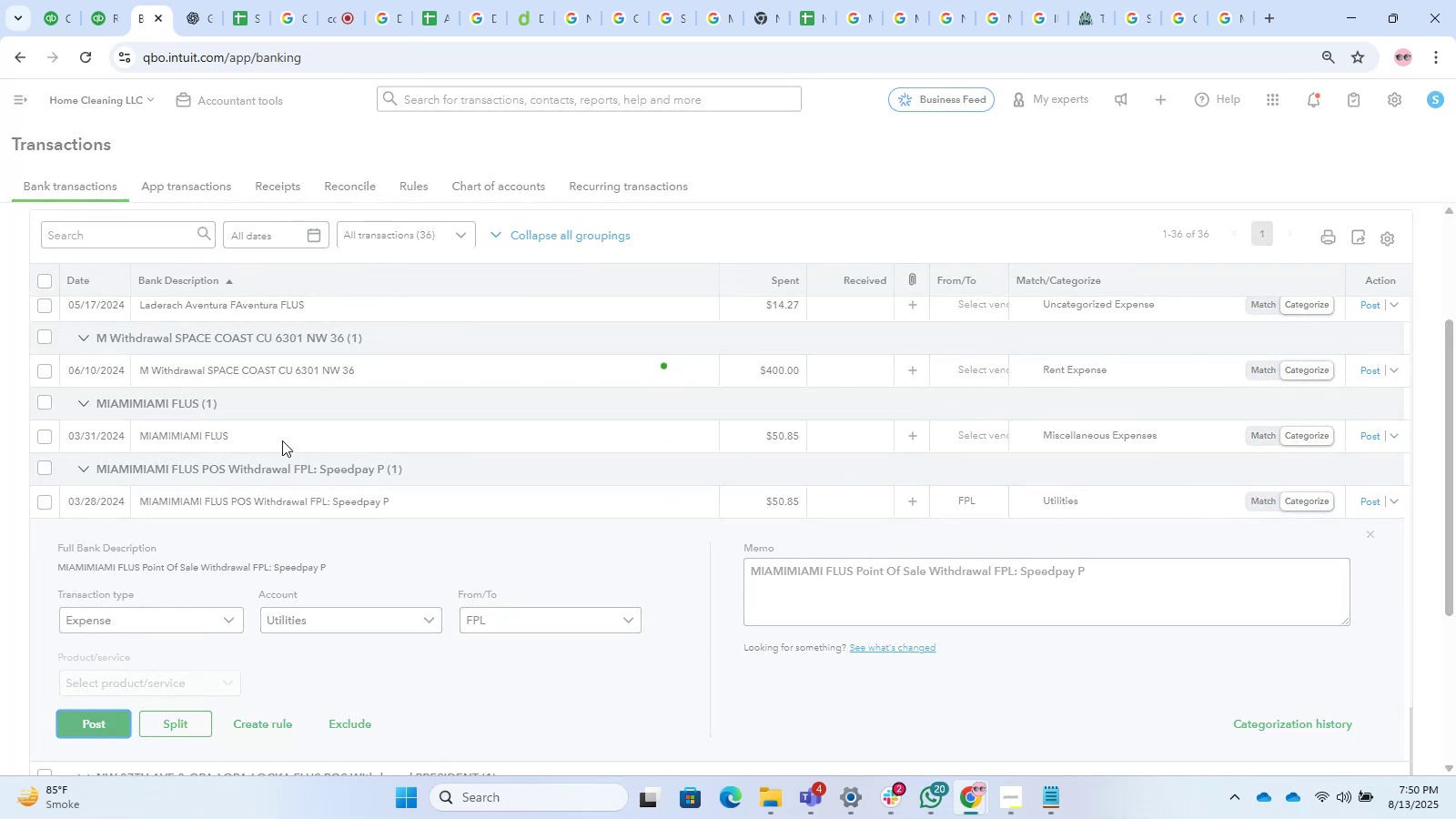 
left_click([282, 440])
 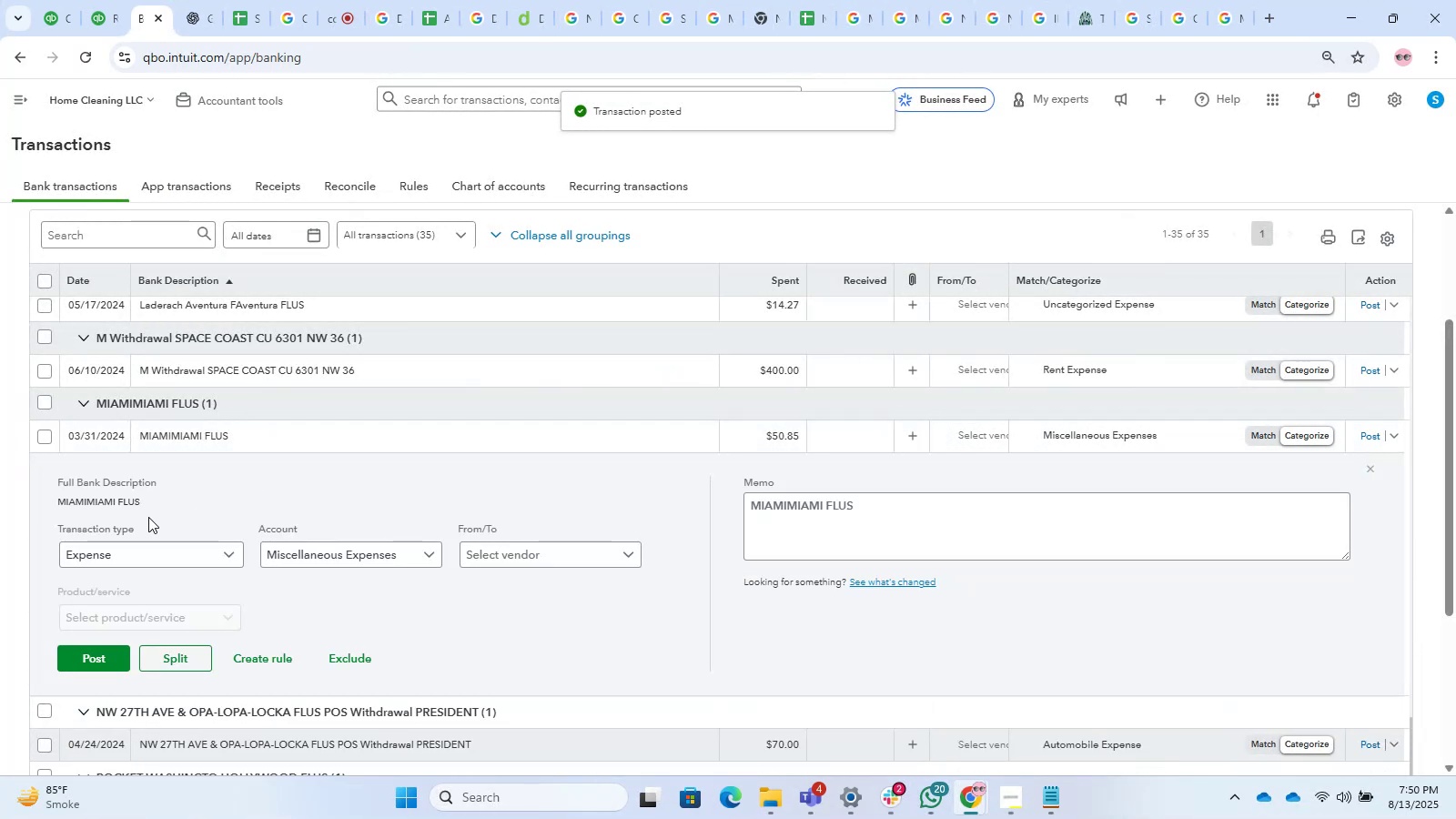 
left_click_drag(start_coordinate=[143, 500], to_coordinate=[35, 512])
 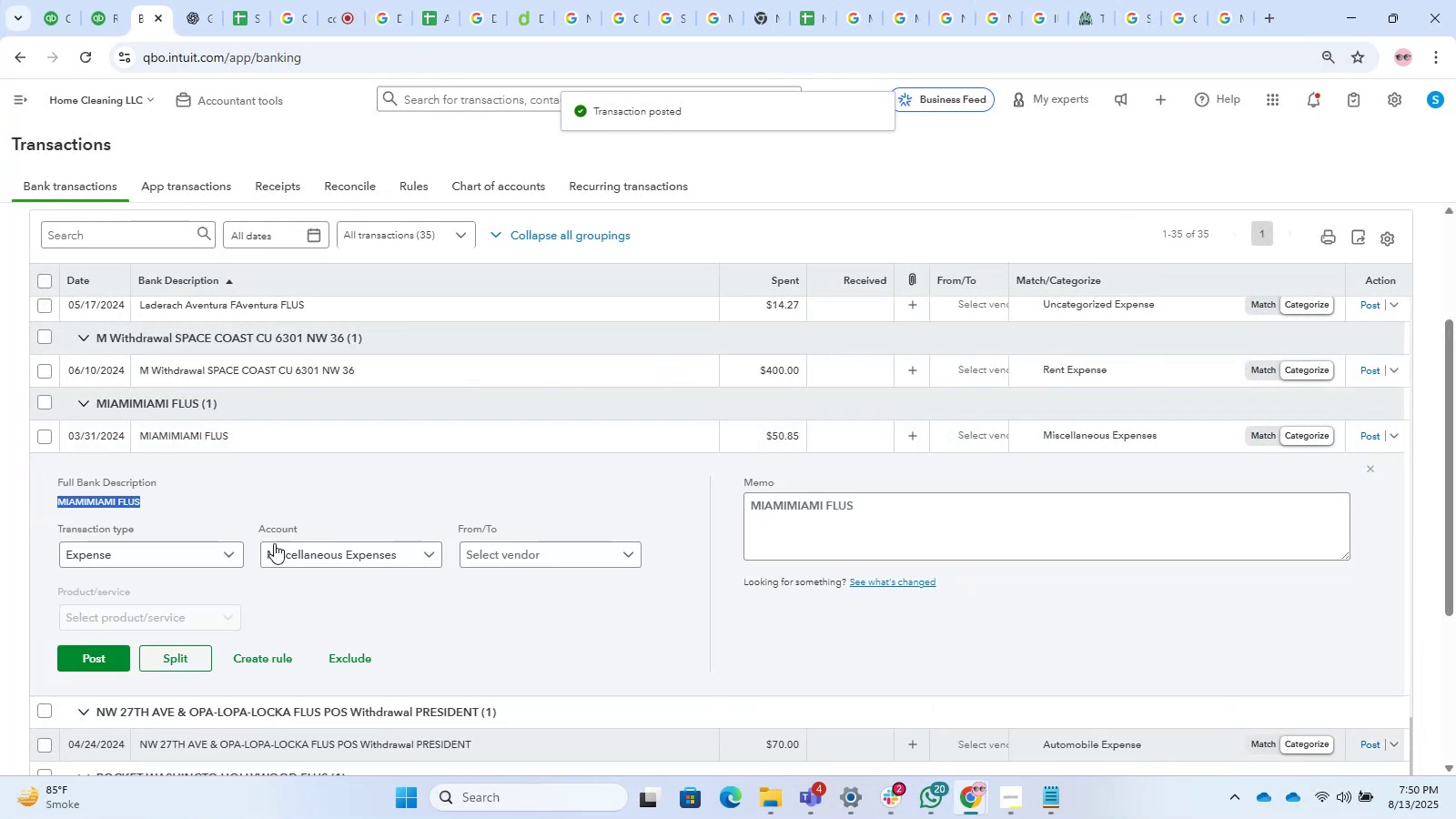 
key(Control+C)
 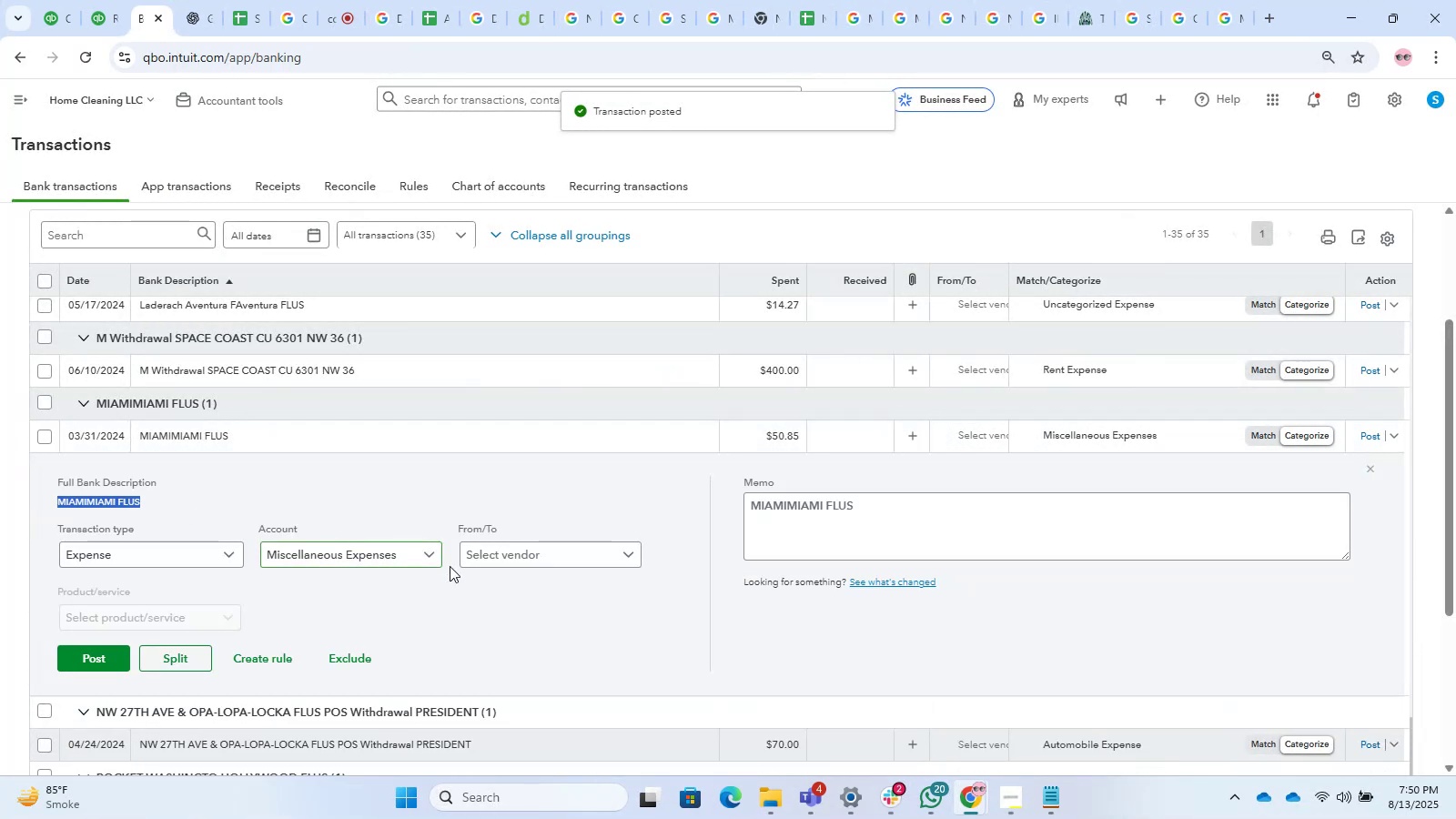 
left_click([481, 559])
 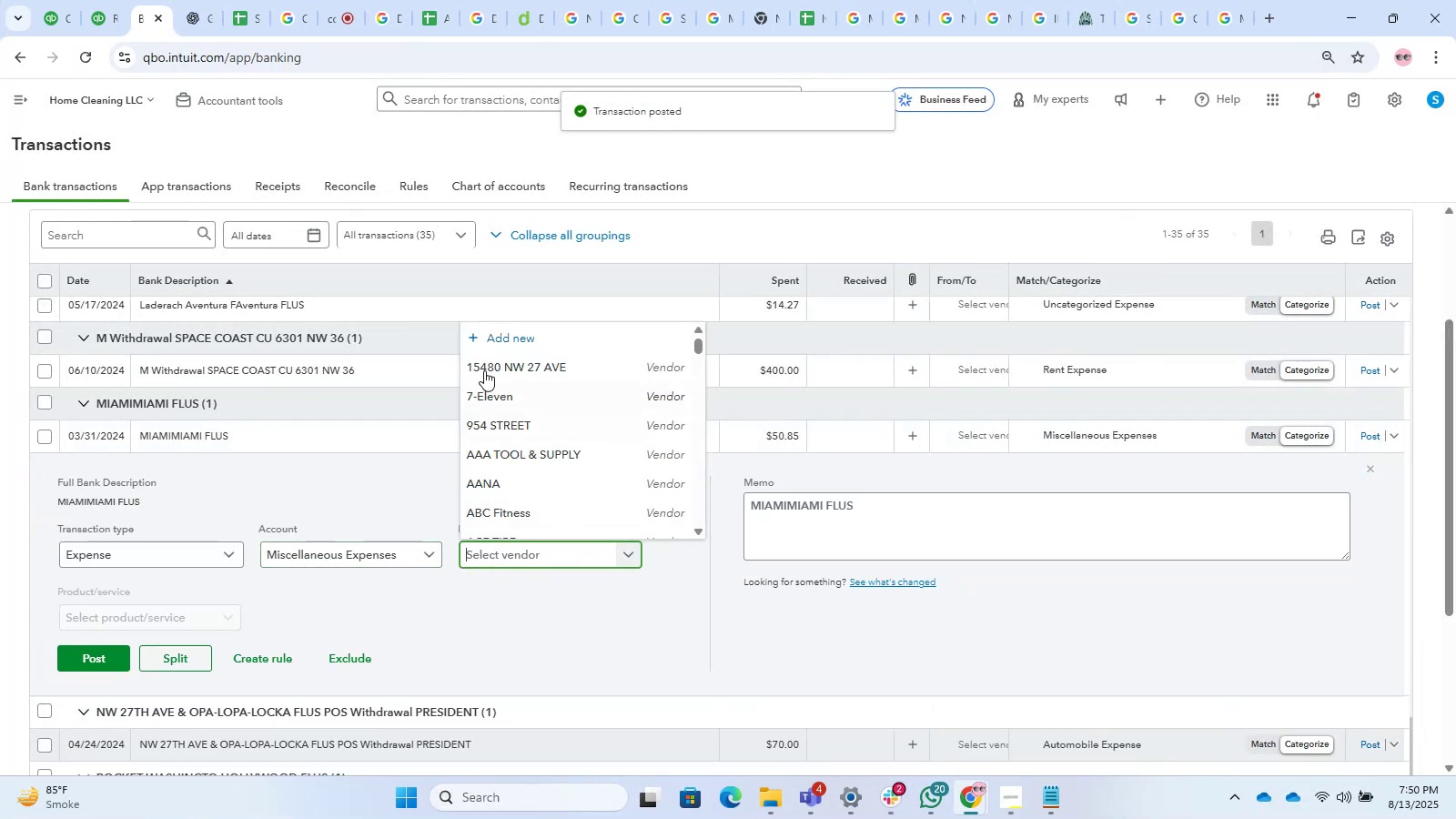 
key(Control+V)
 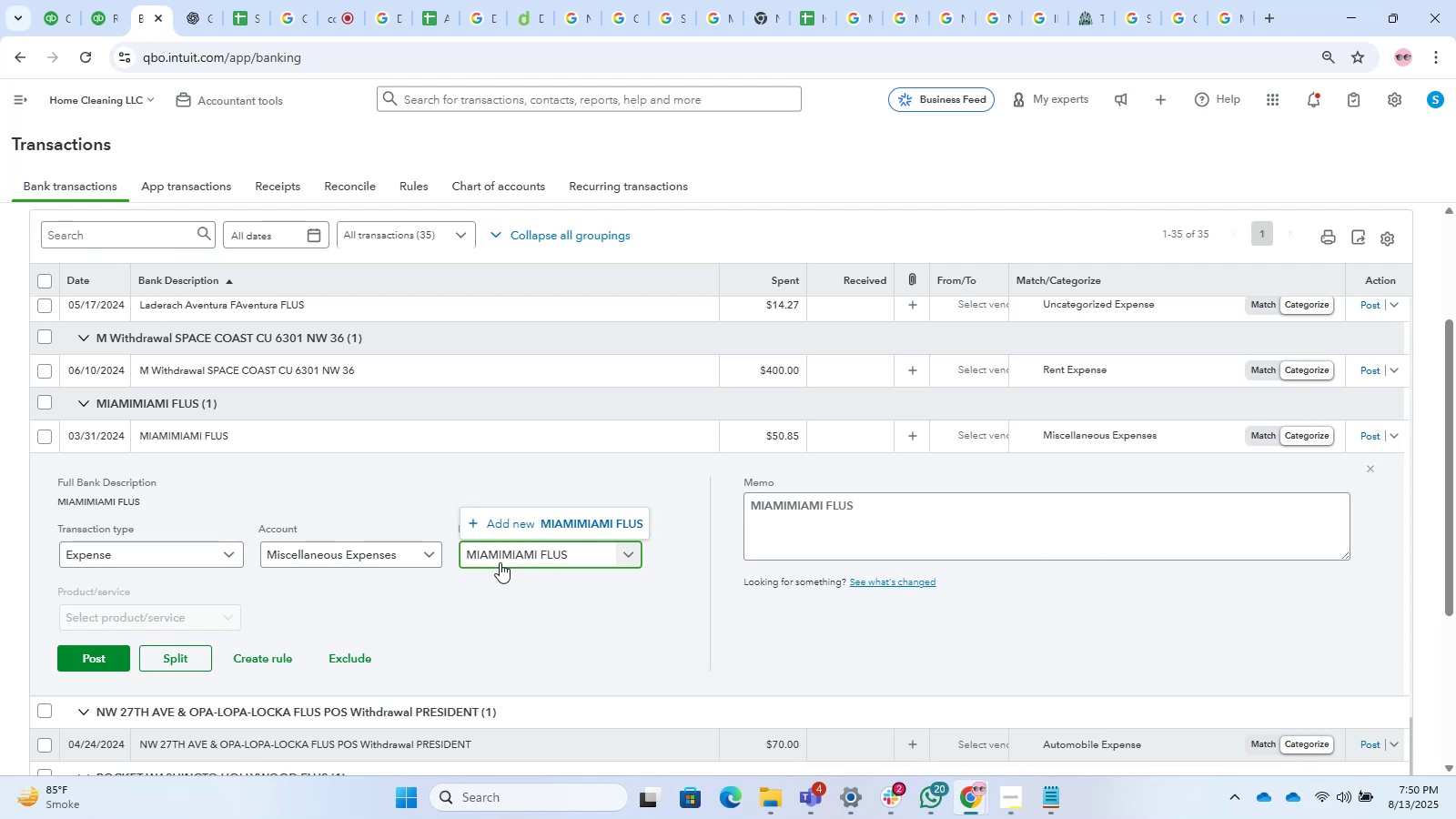 
left_click([507, 556])
 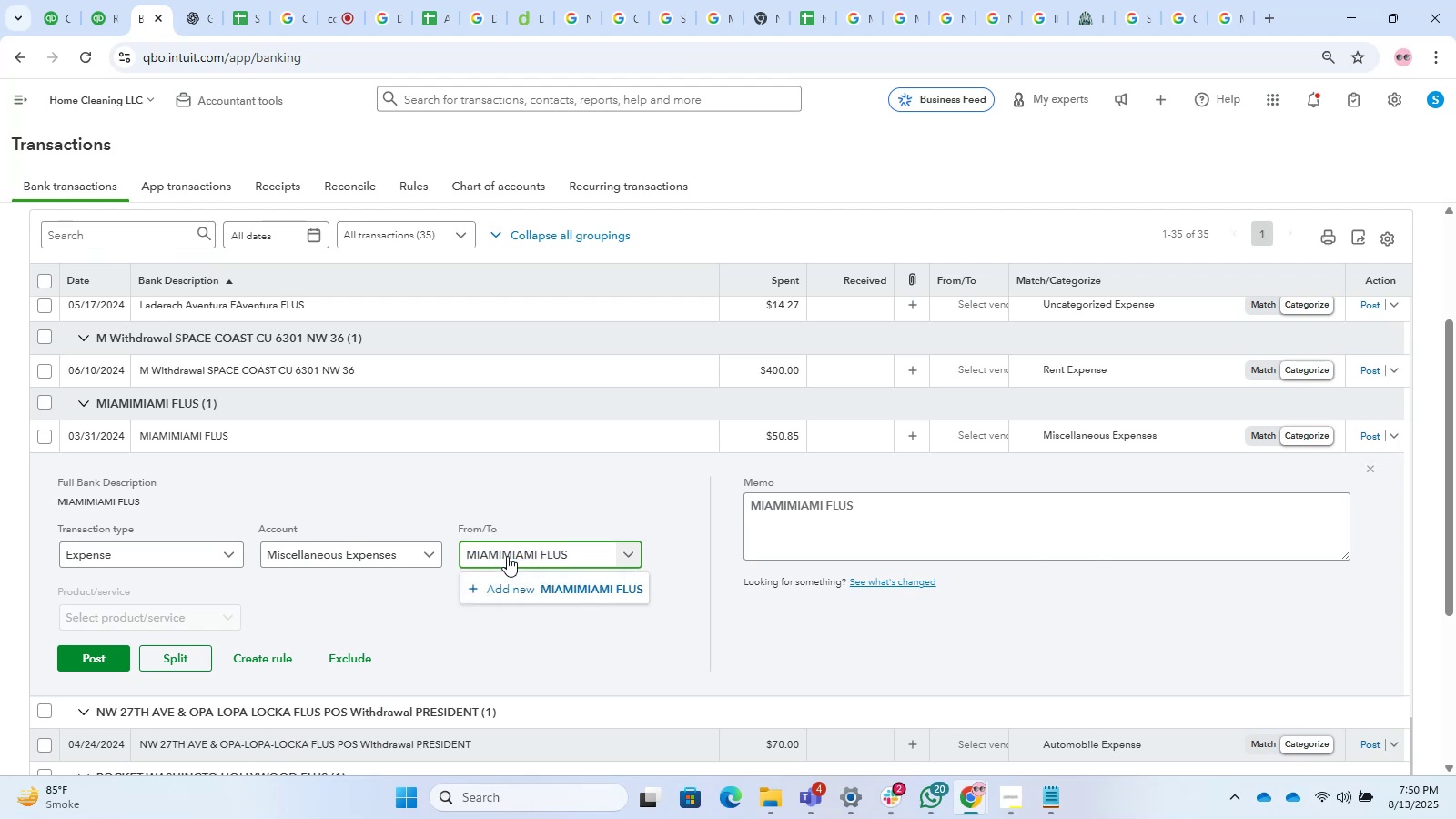 
hold_key(key=Backspace, duration=0.91)
 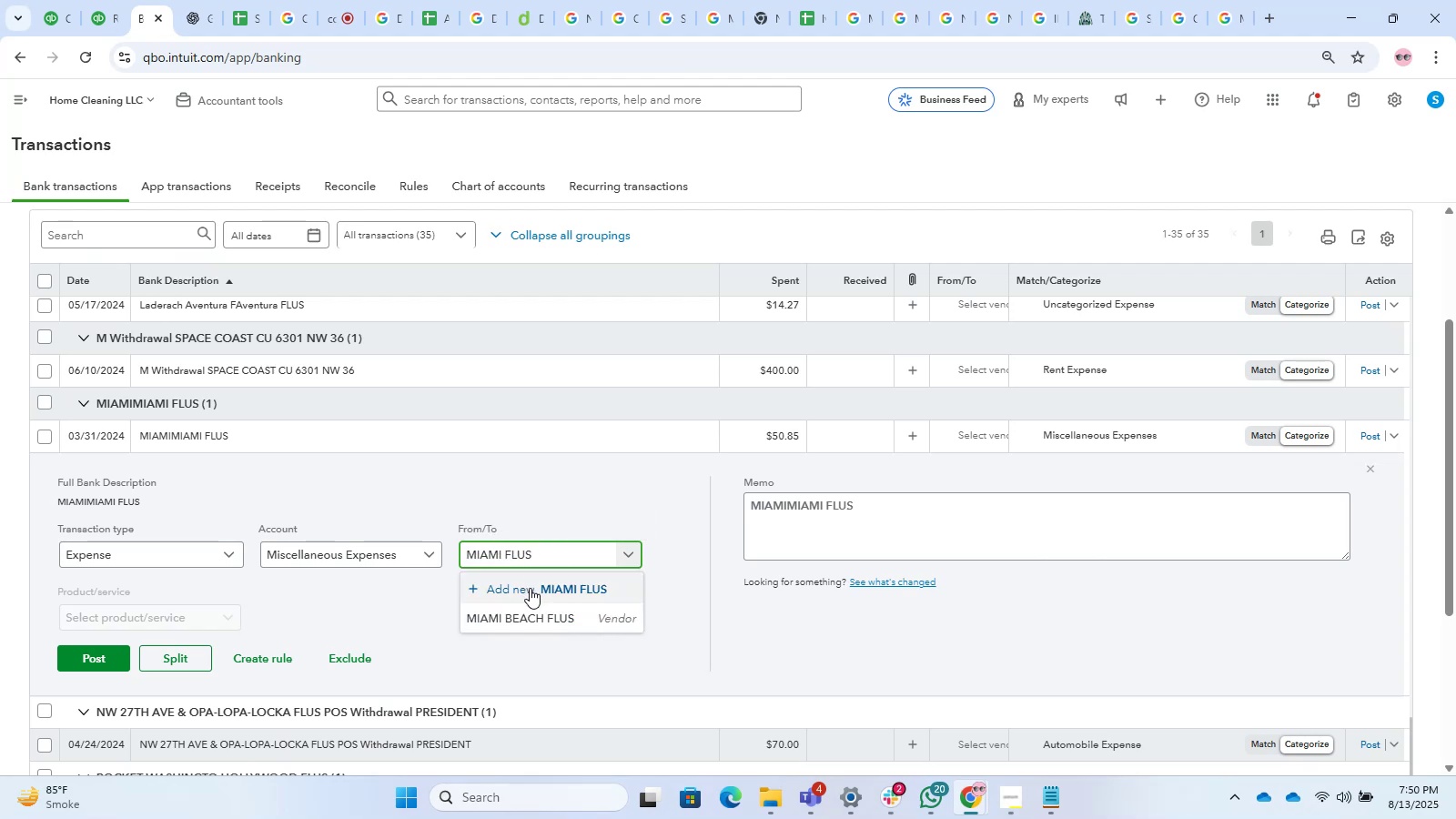 
left_click([547, 619])
 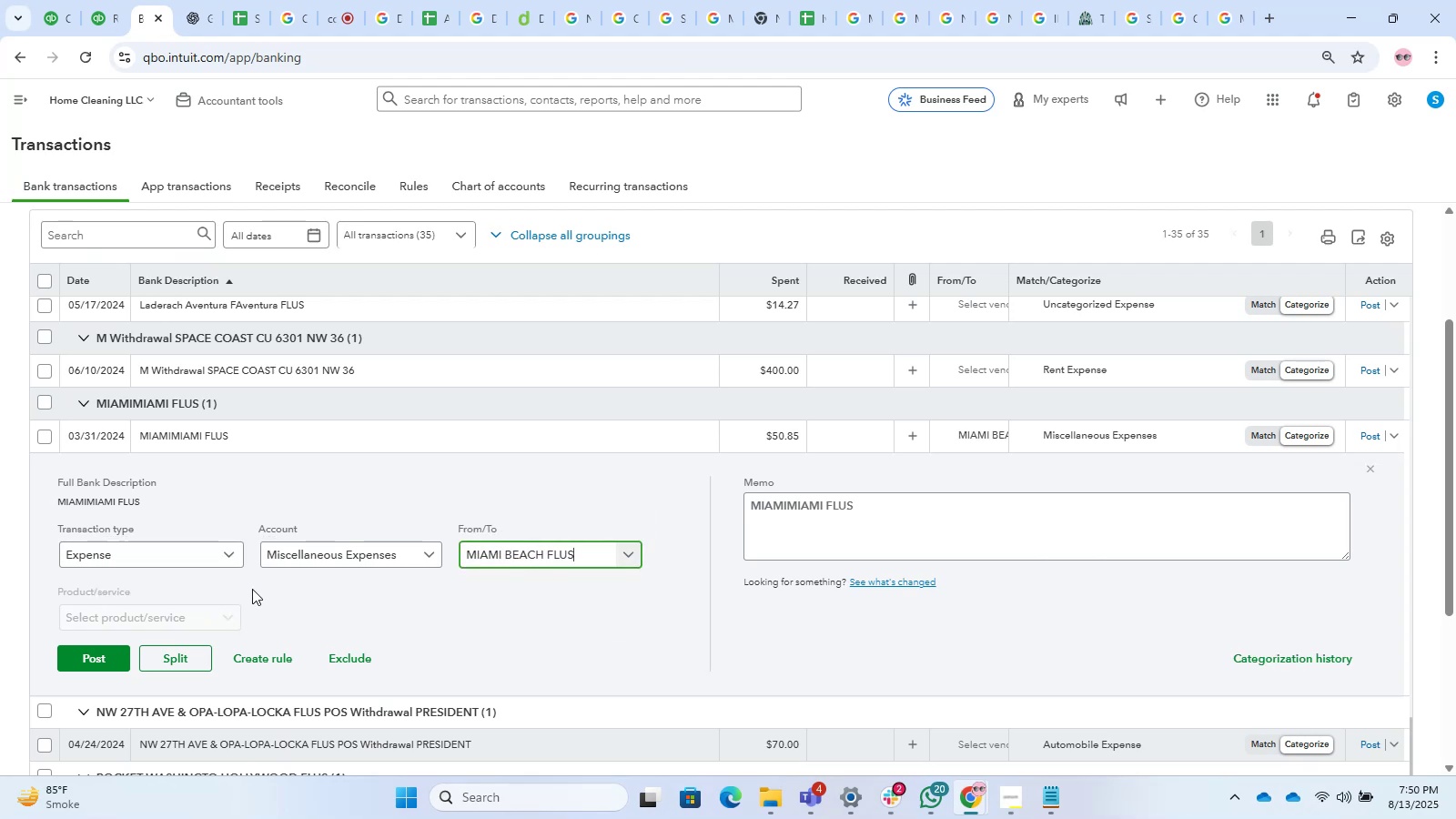 
left_click([75, 664])
 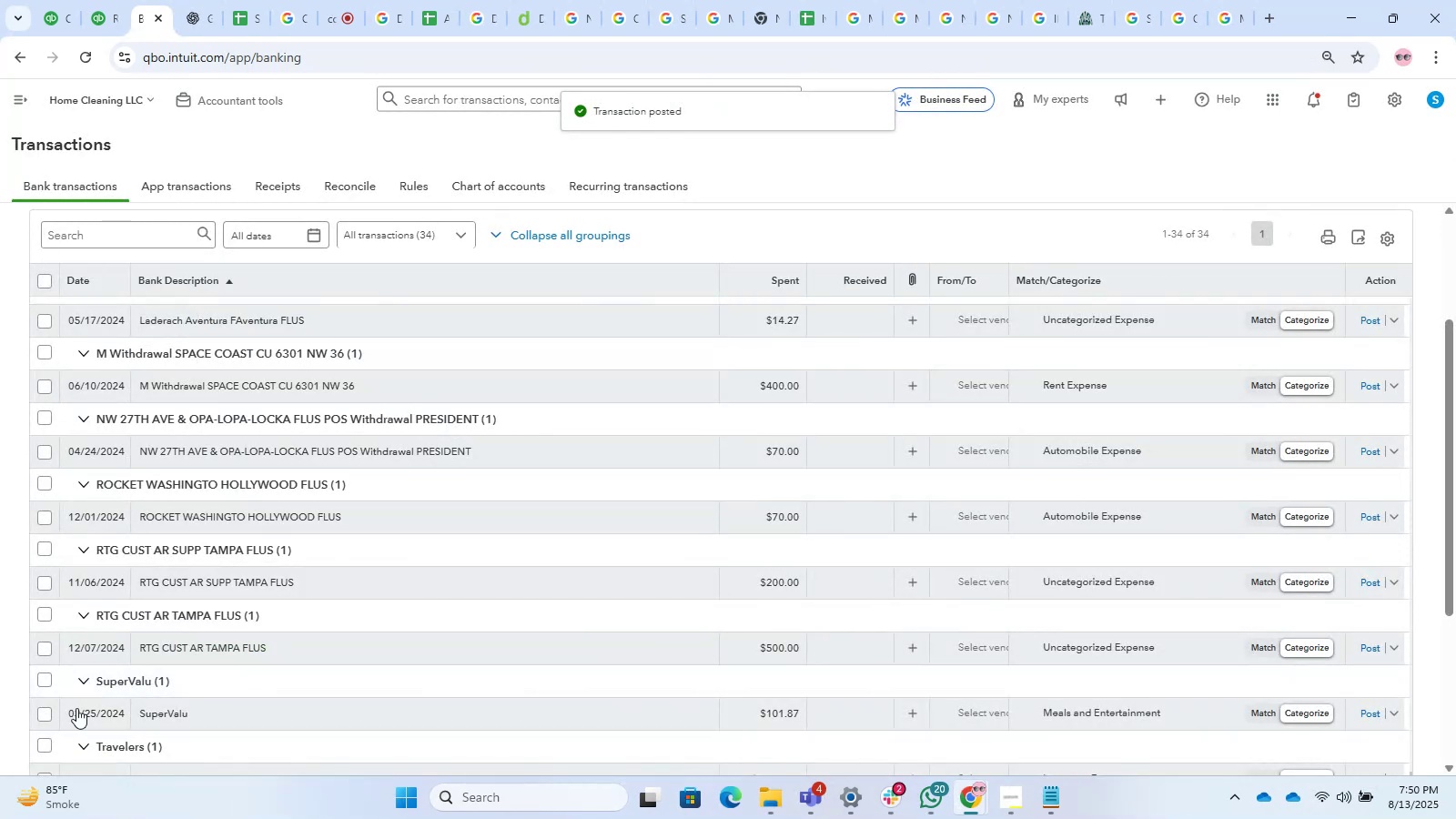 
scroll: coordinate [508, 461], scroll_direction: up, amount: 13.0
 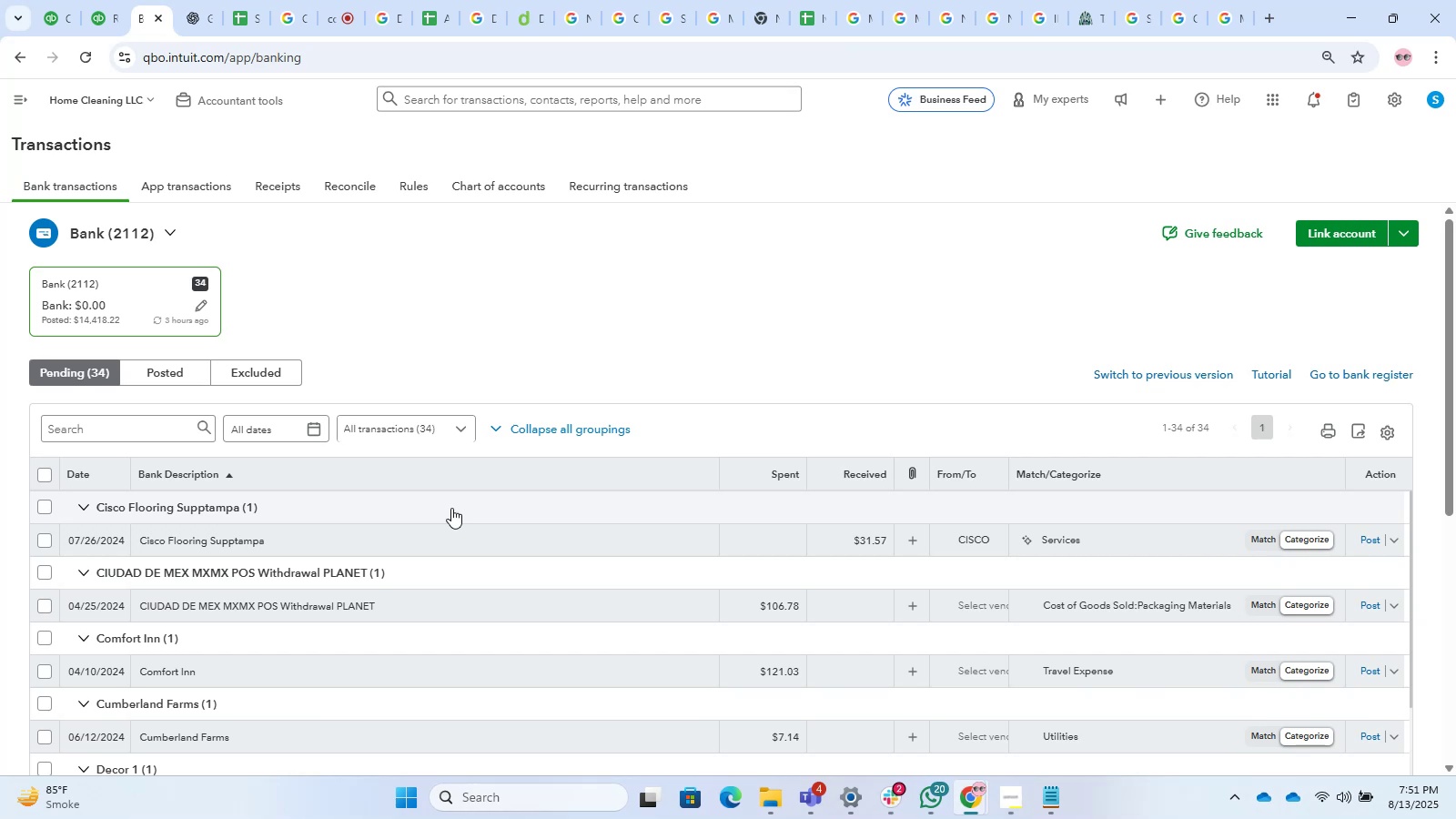 
wait(14.09)
 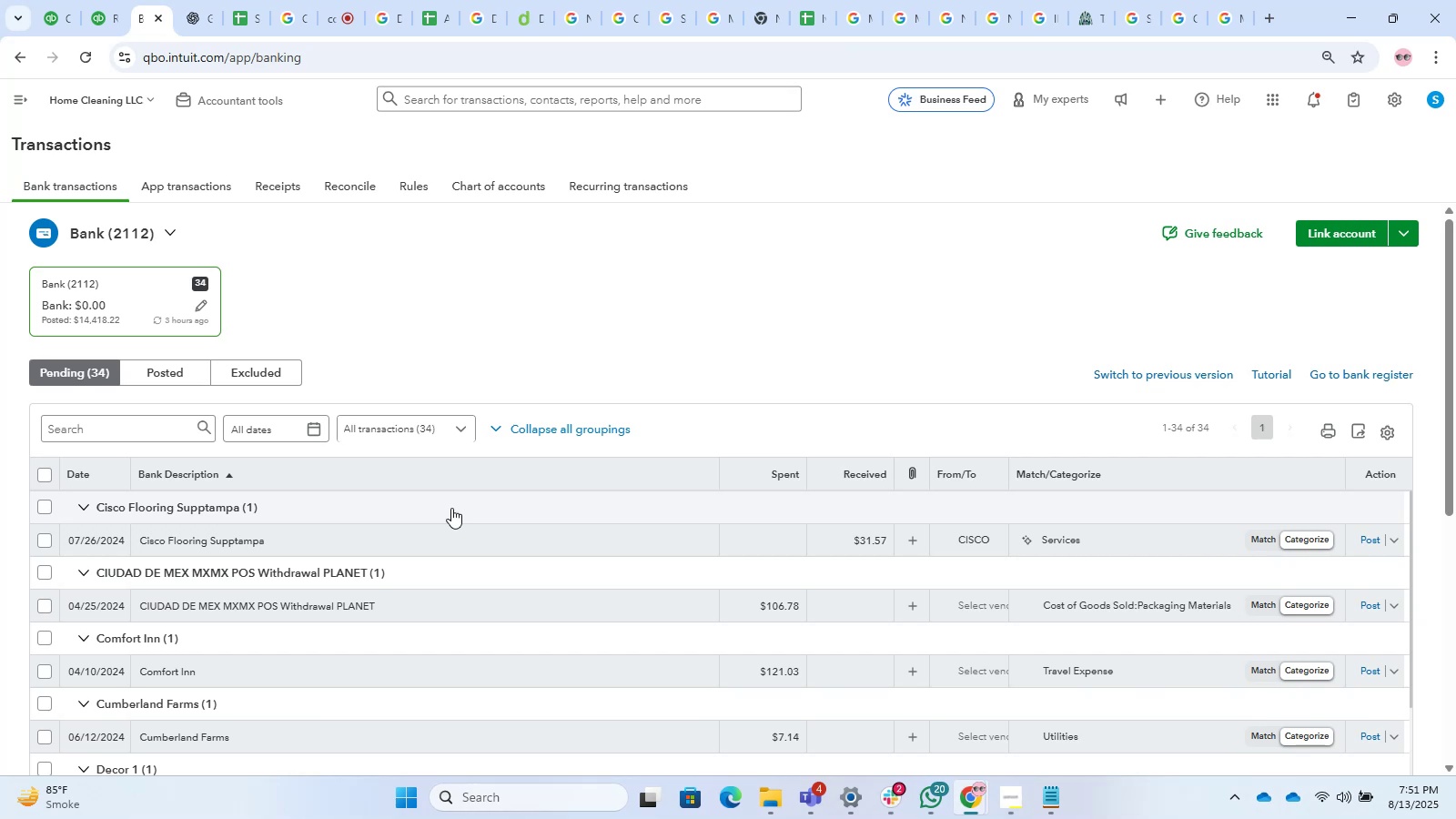 
scroll: coordinate [562, 463], scroll_direction: down, amount: 2.0
 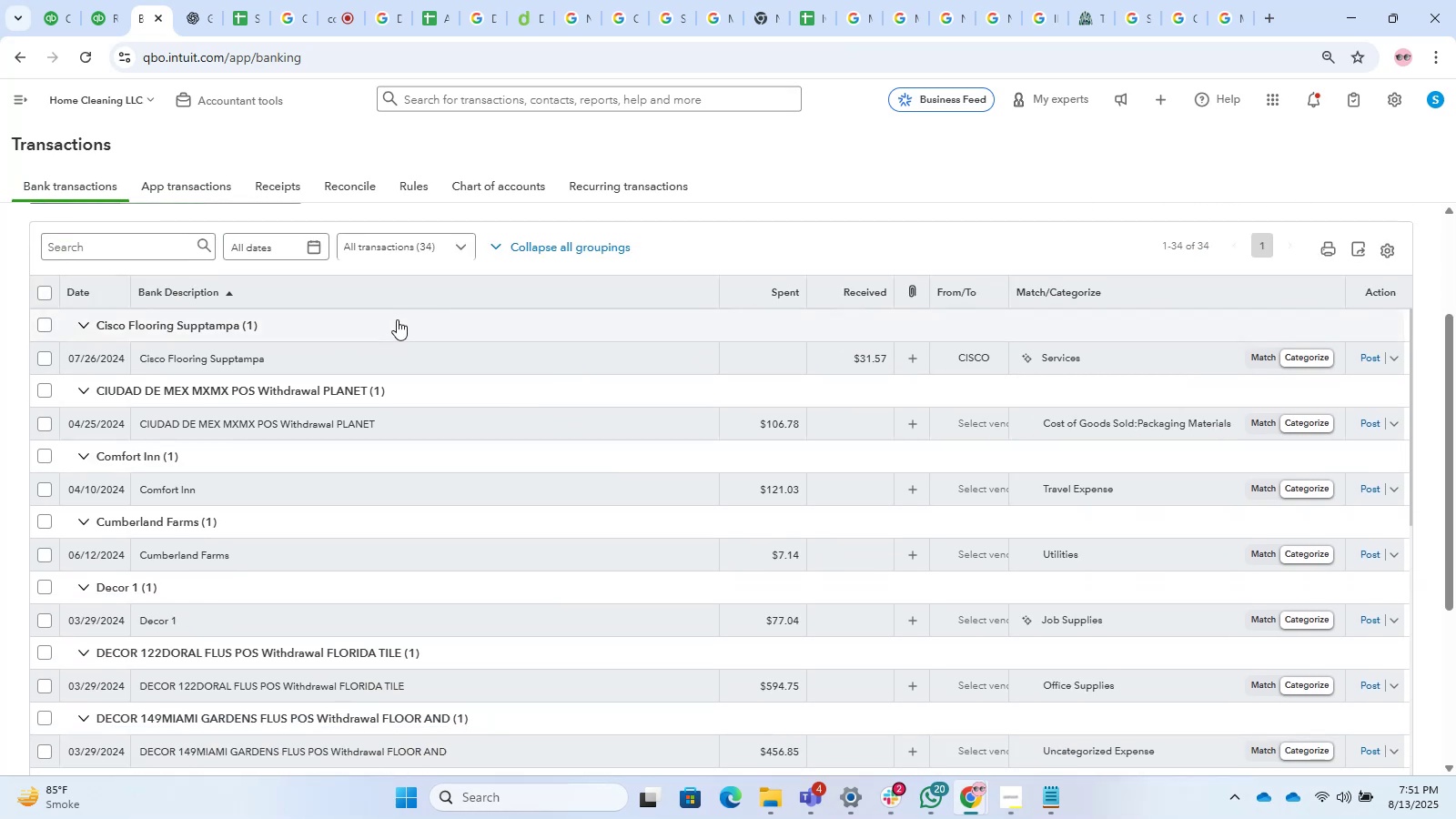 
left_click([396, 363])
 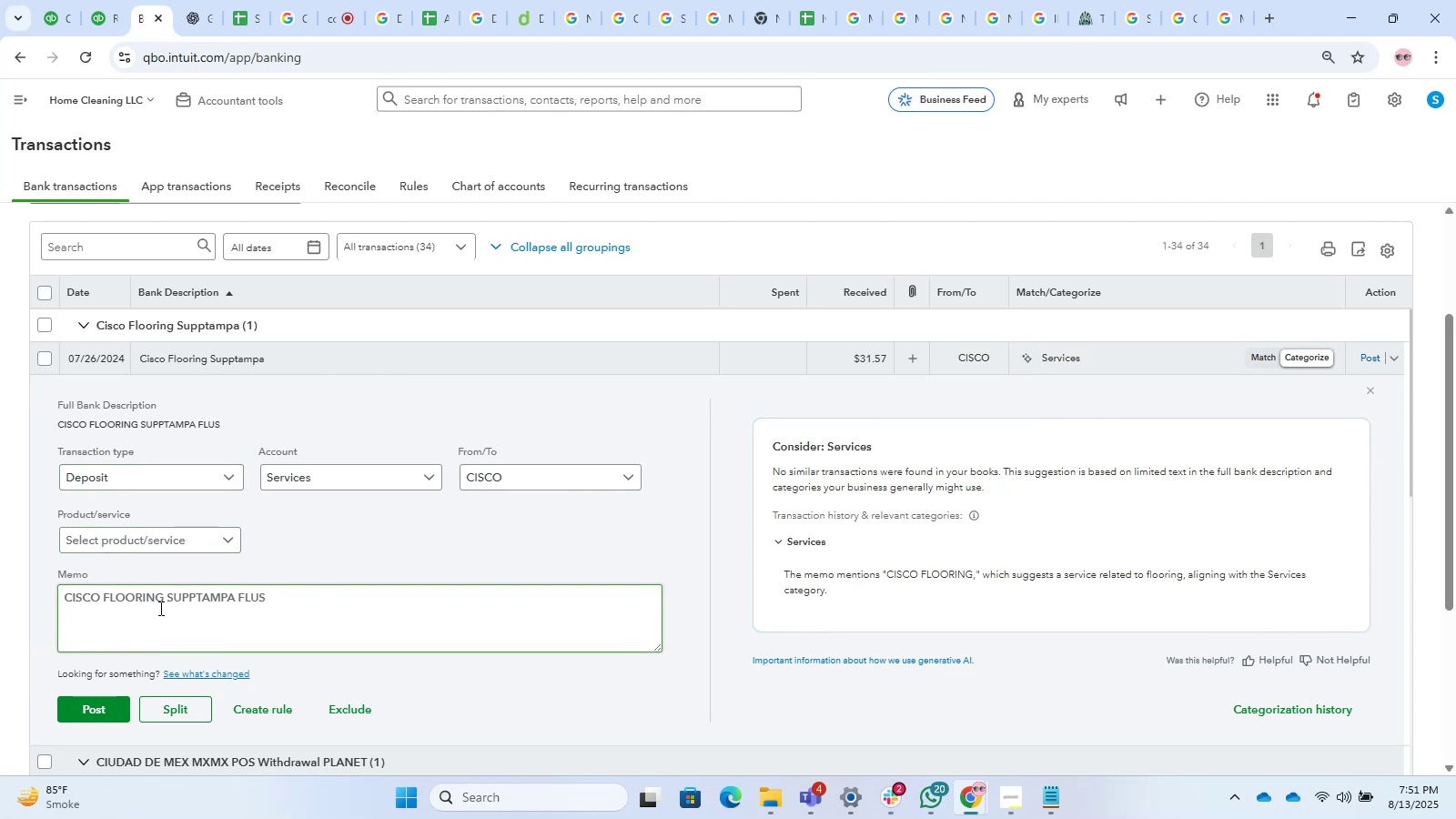 
wait(11.94)
 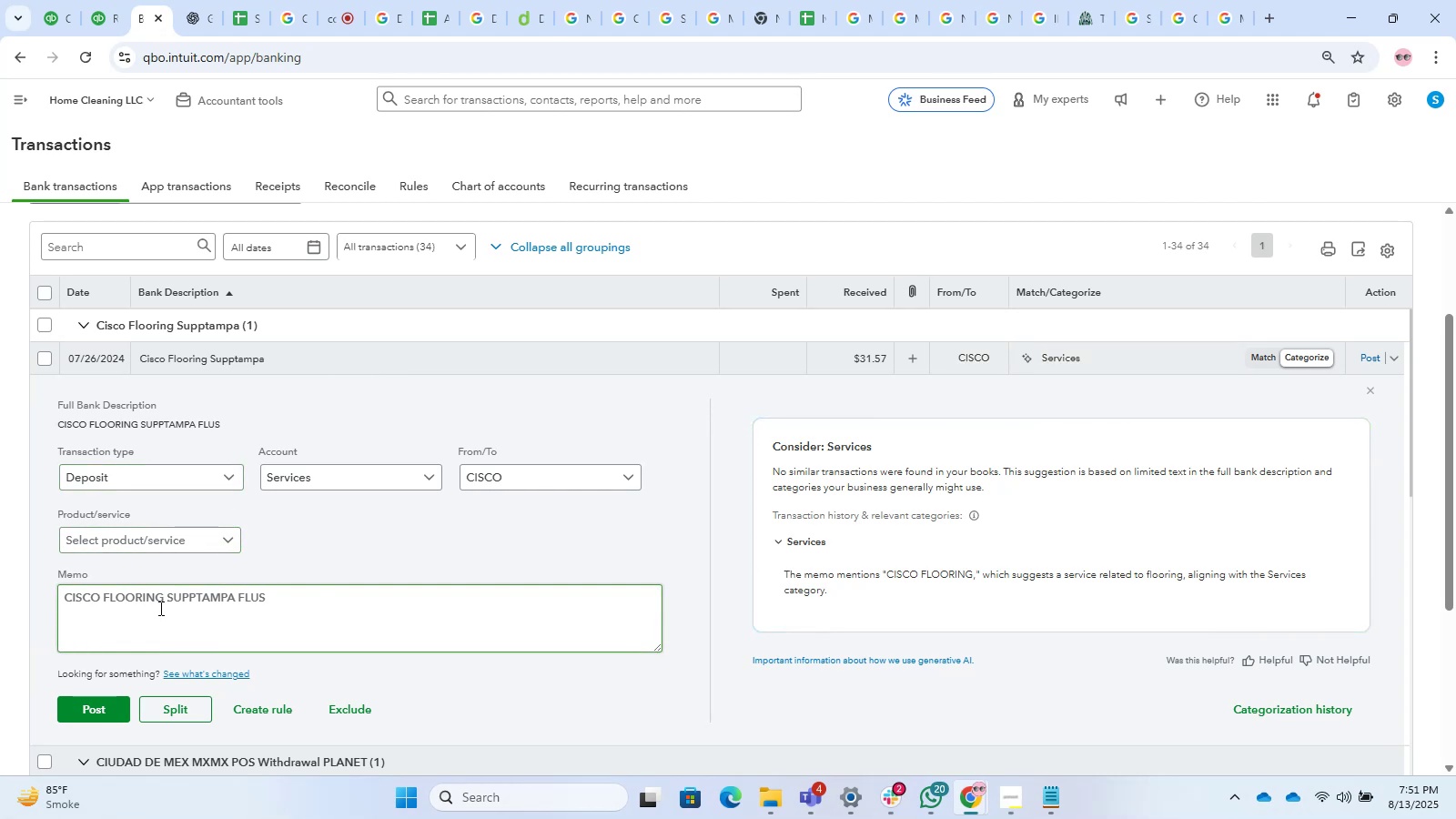 
left_click_drag(start_coordinate=[165, 595], to_coordinate=[20, 596])
 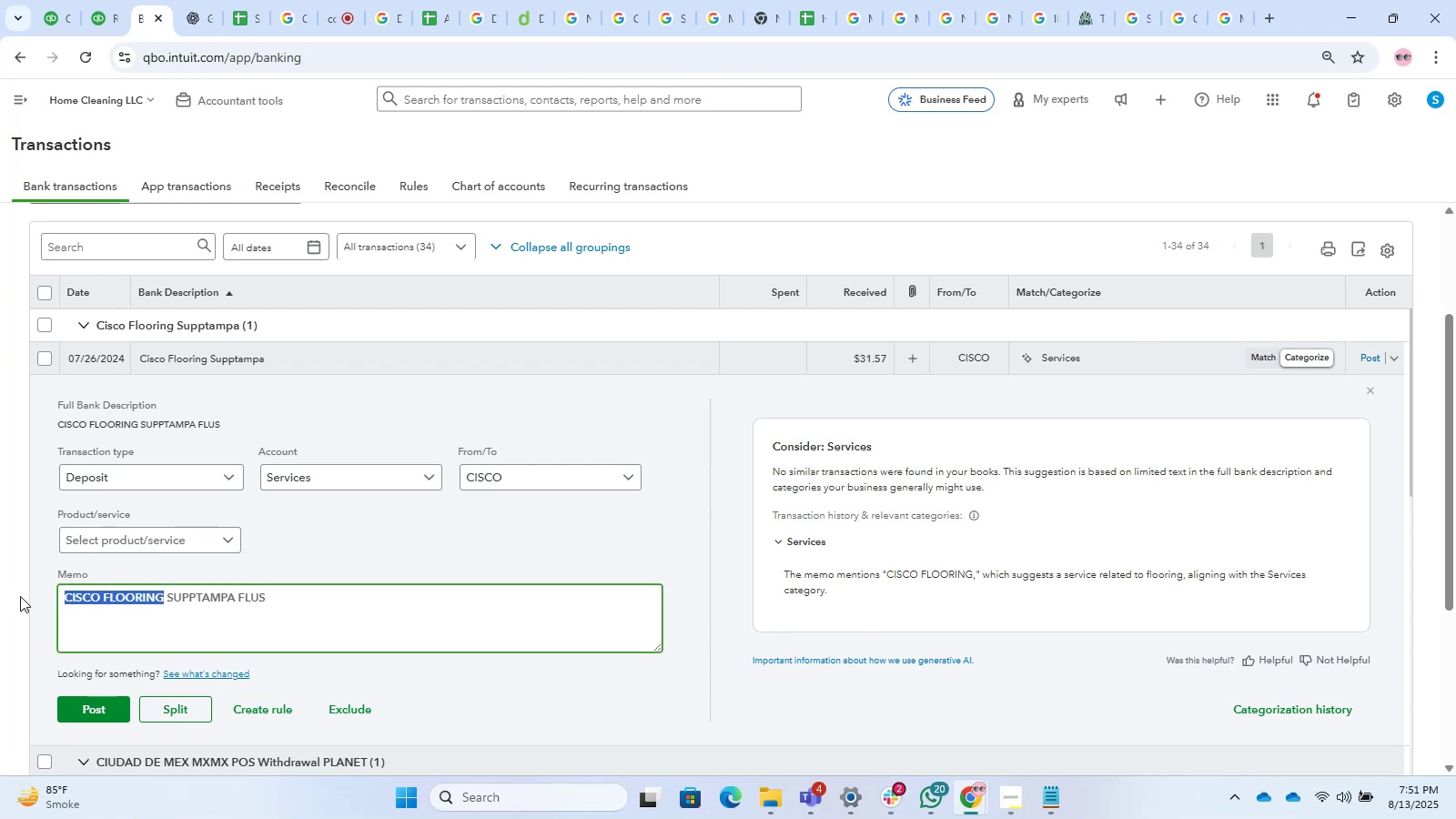 
key(Control+C)
 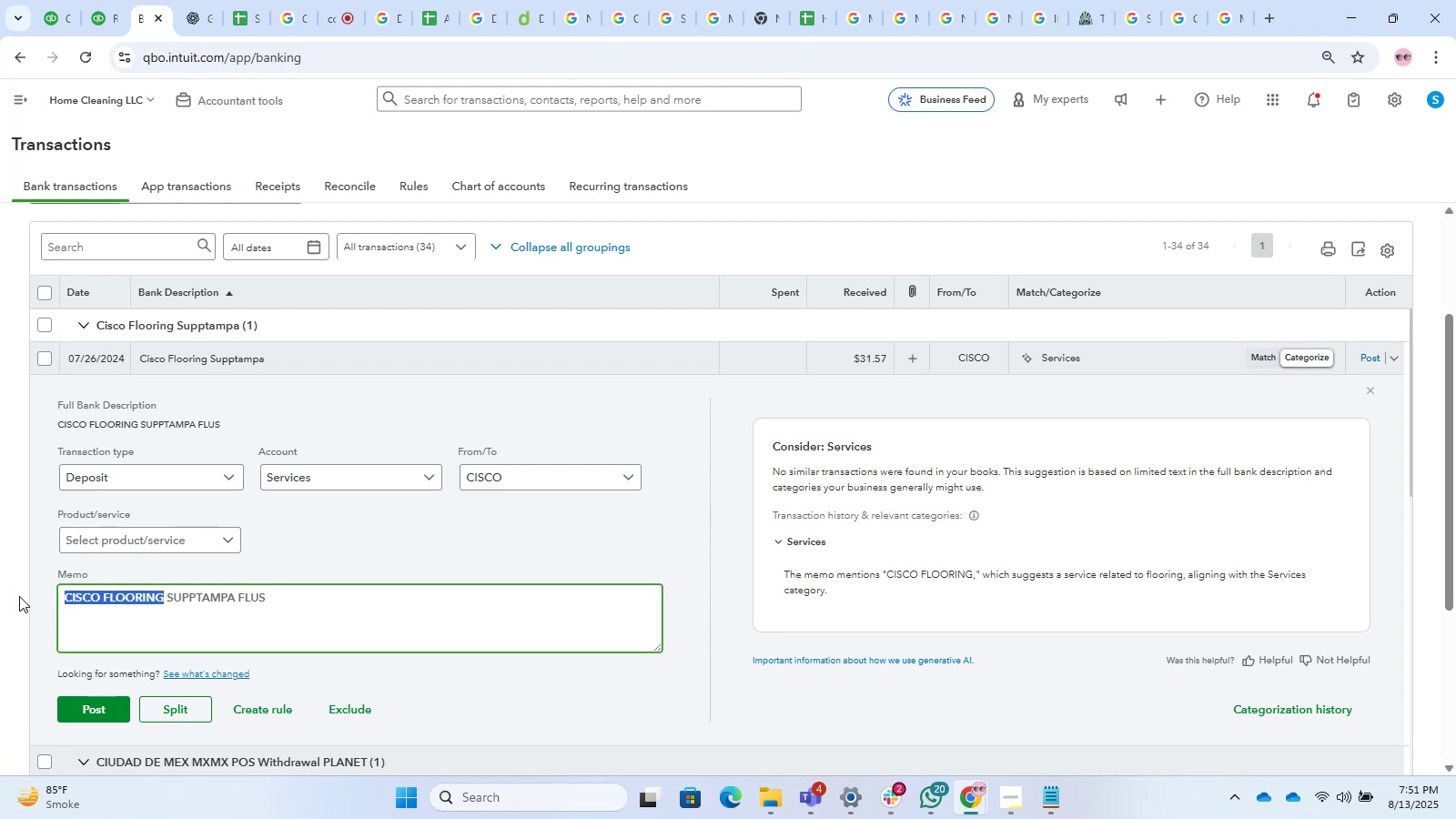 
key(Control+T)
 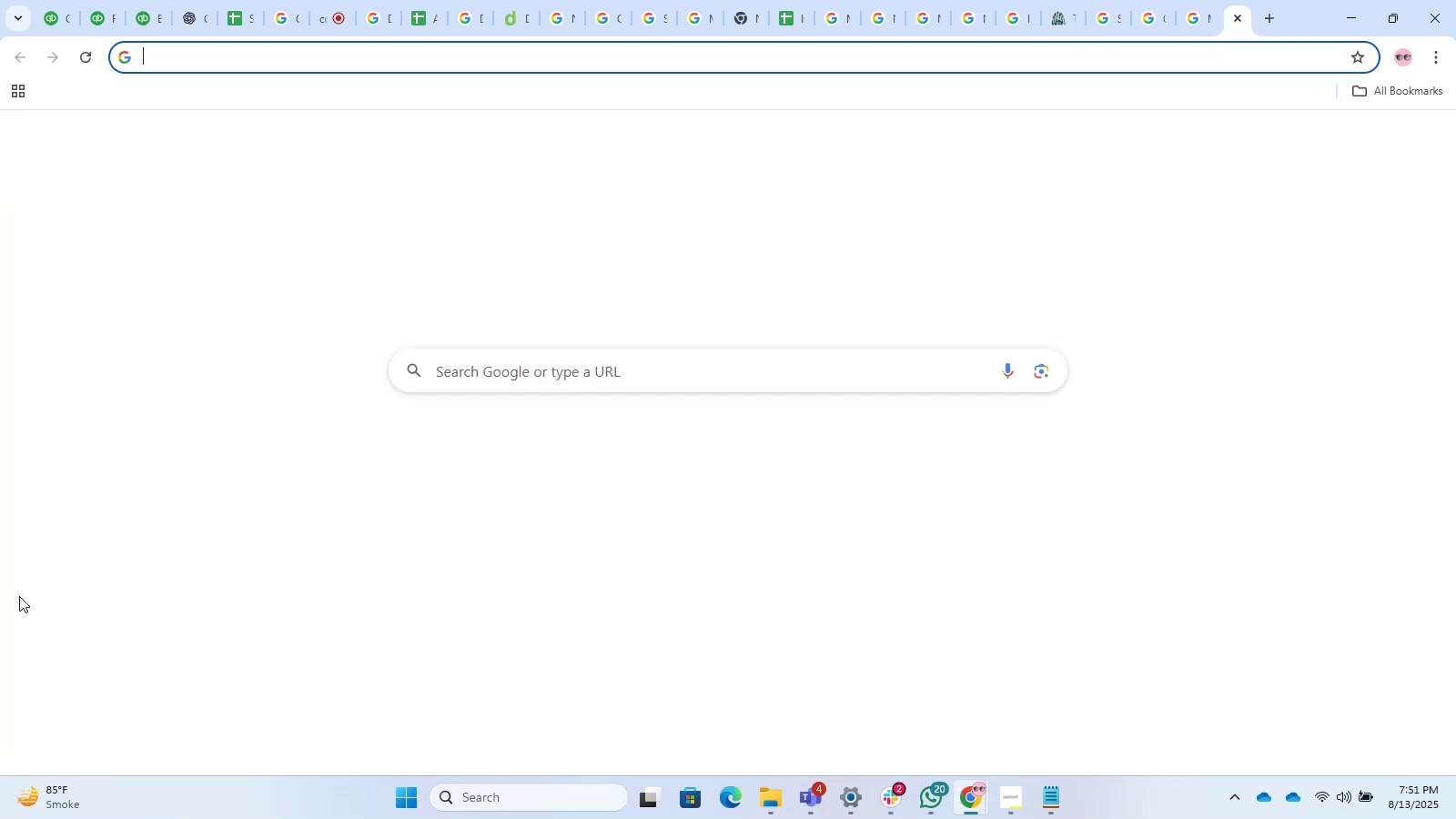 
key(Control+V)
 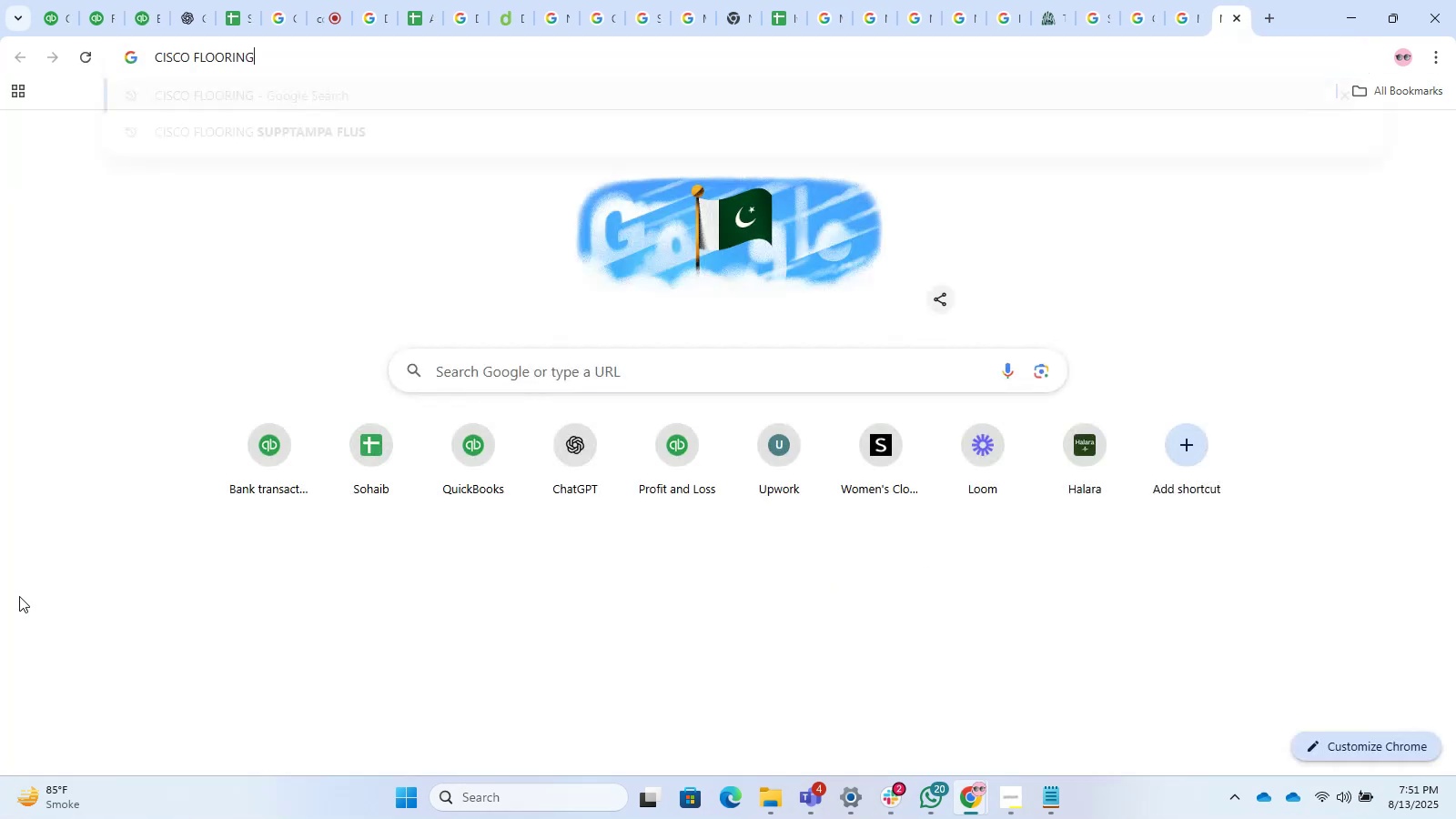 
key(Control+NumpadEnter)
 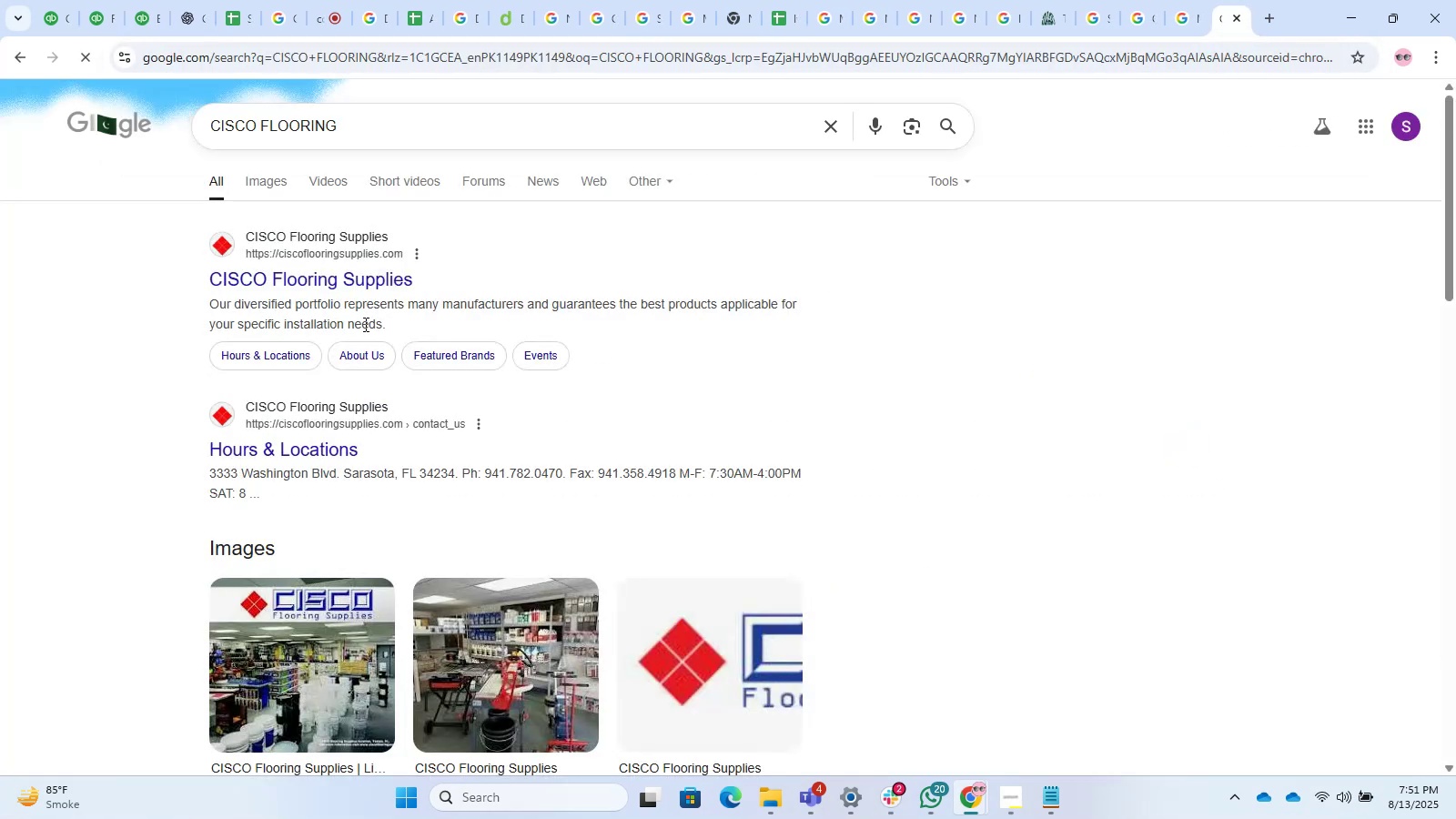 
left_click_drag(start_coordinate=[422, 282], to_coordinate=[239, 302])
 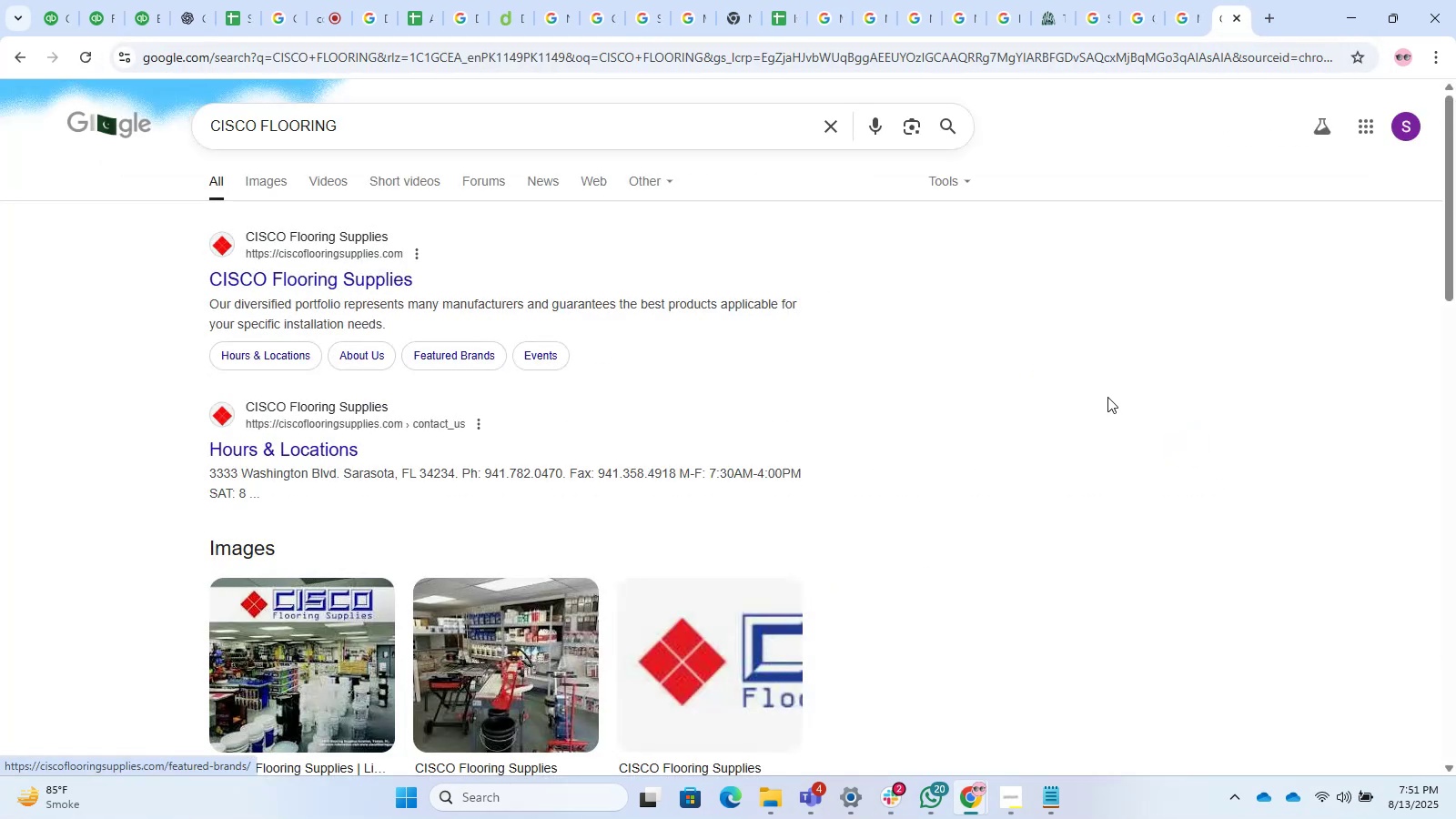 
left_click([1107, 397])
 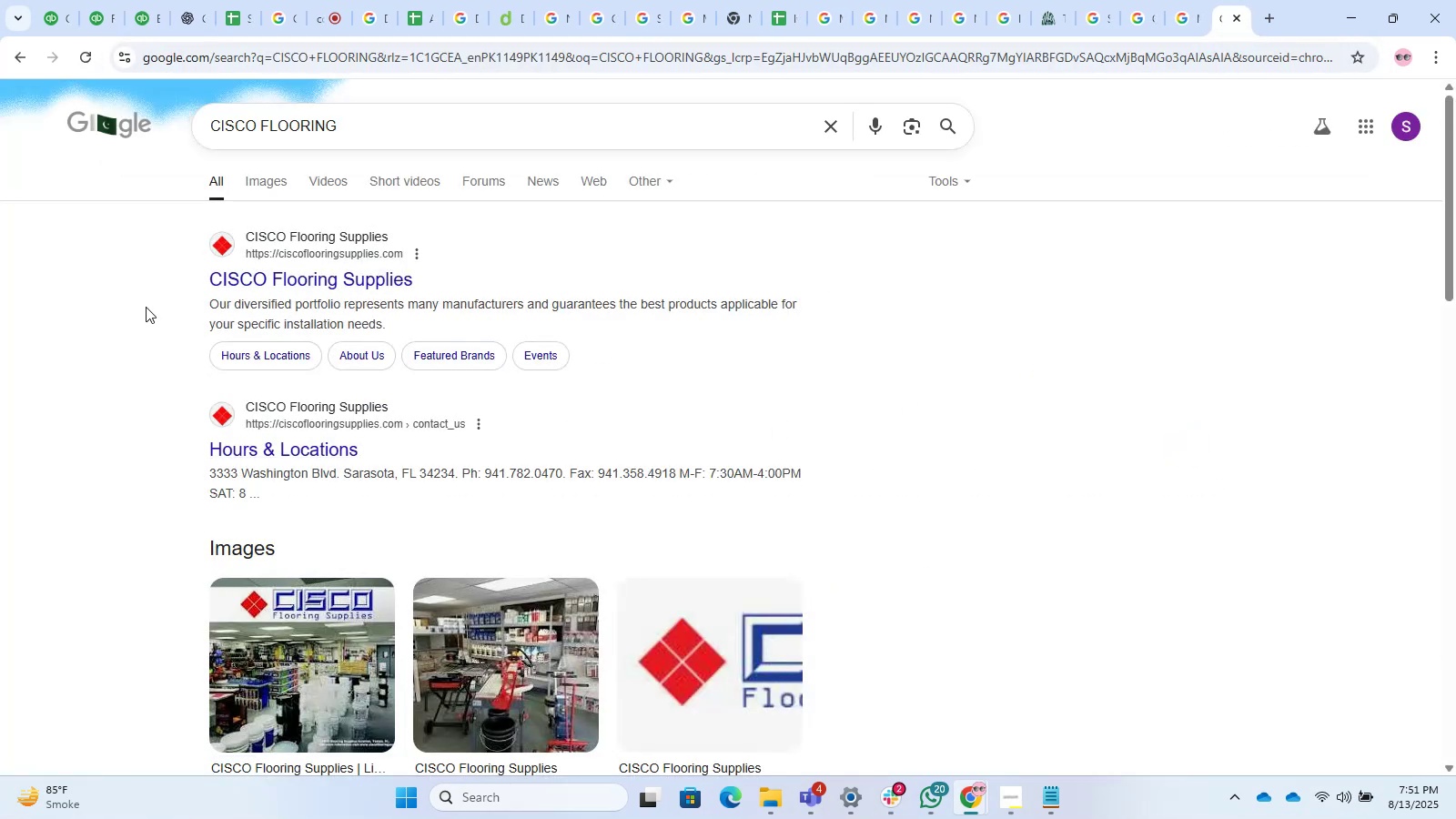 
left_click([526, 297])
 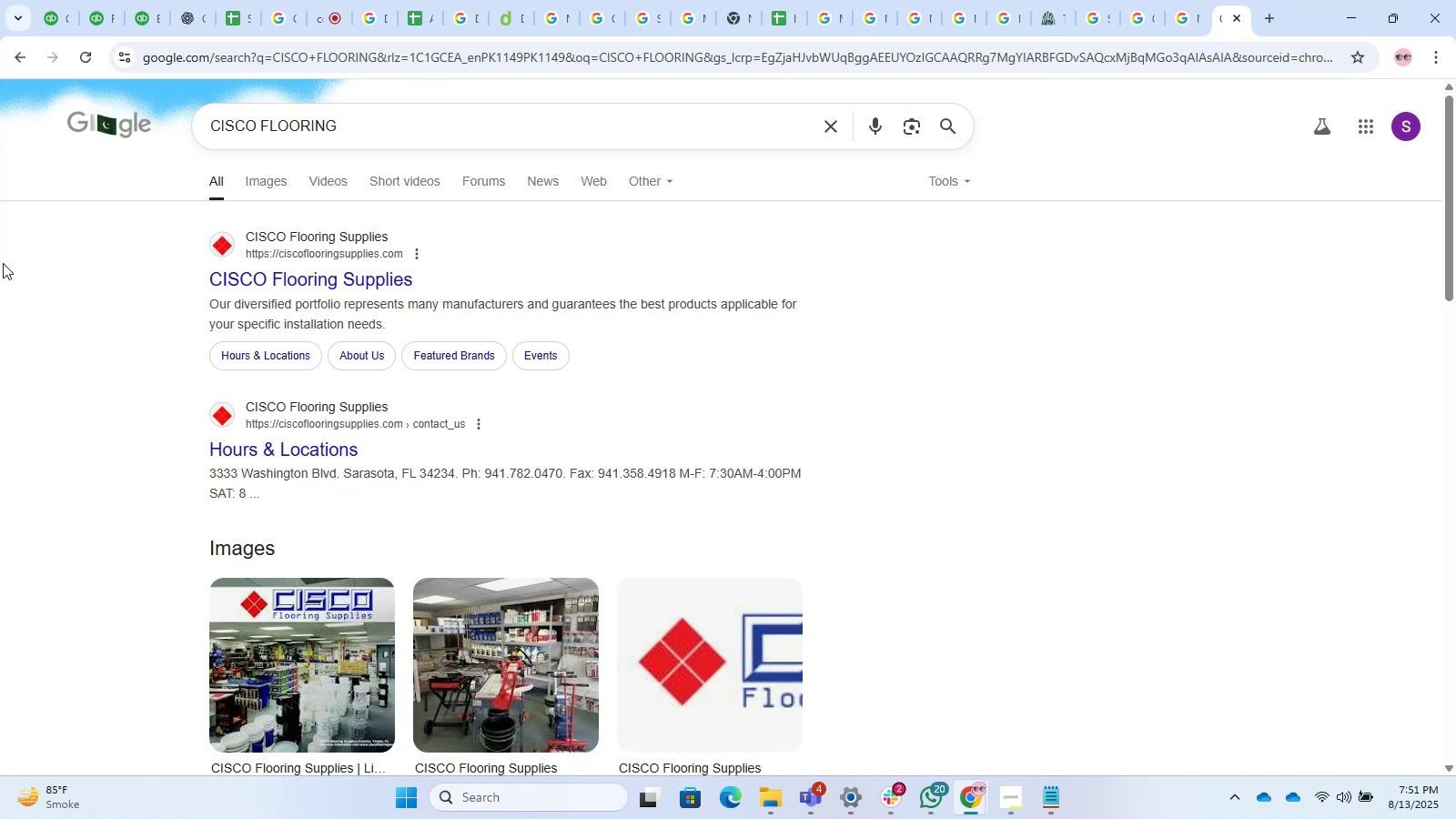 
wait(26.45)
 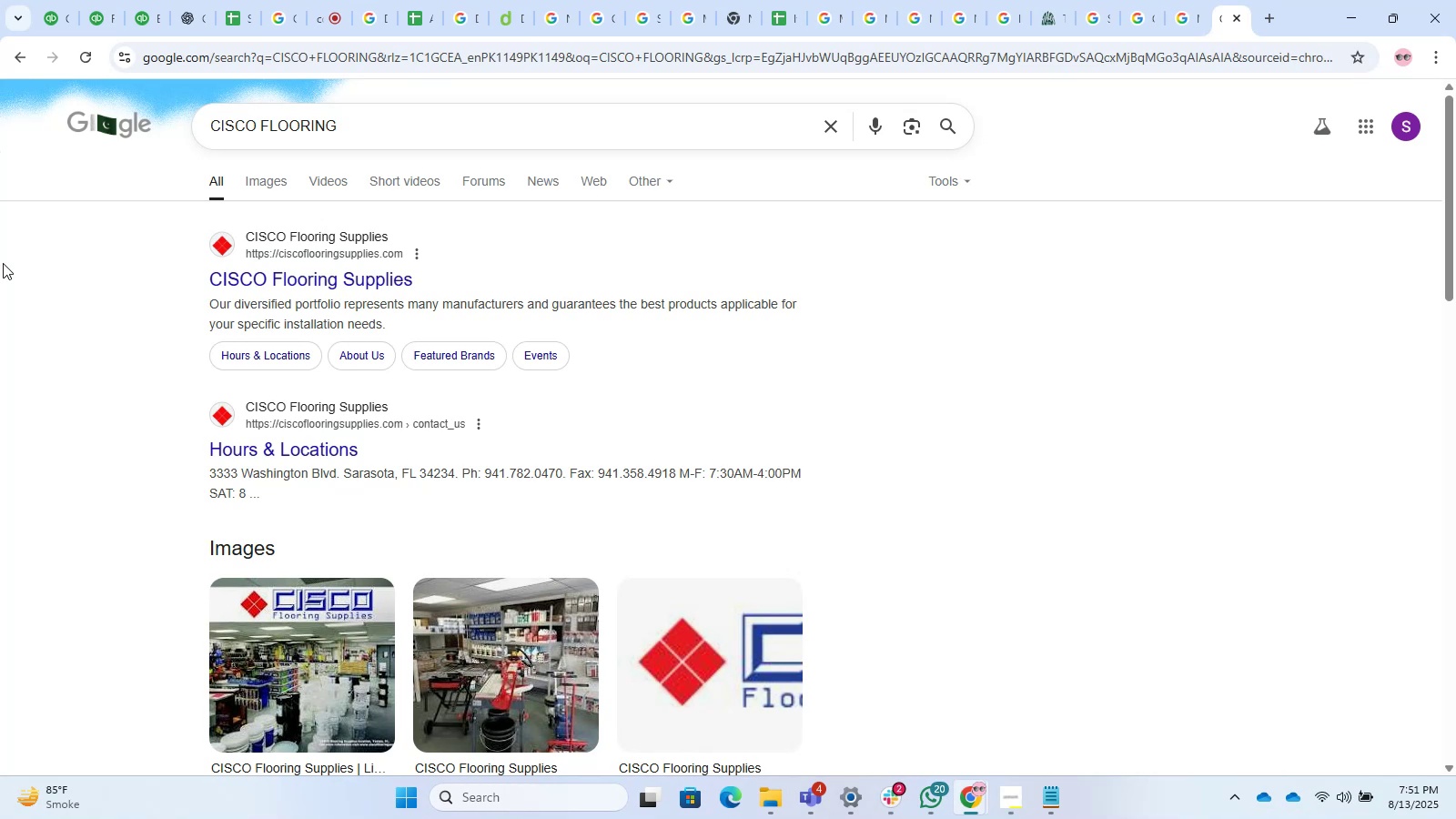 
left_click([145, 0])
 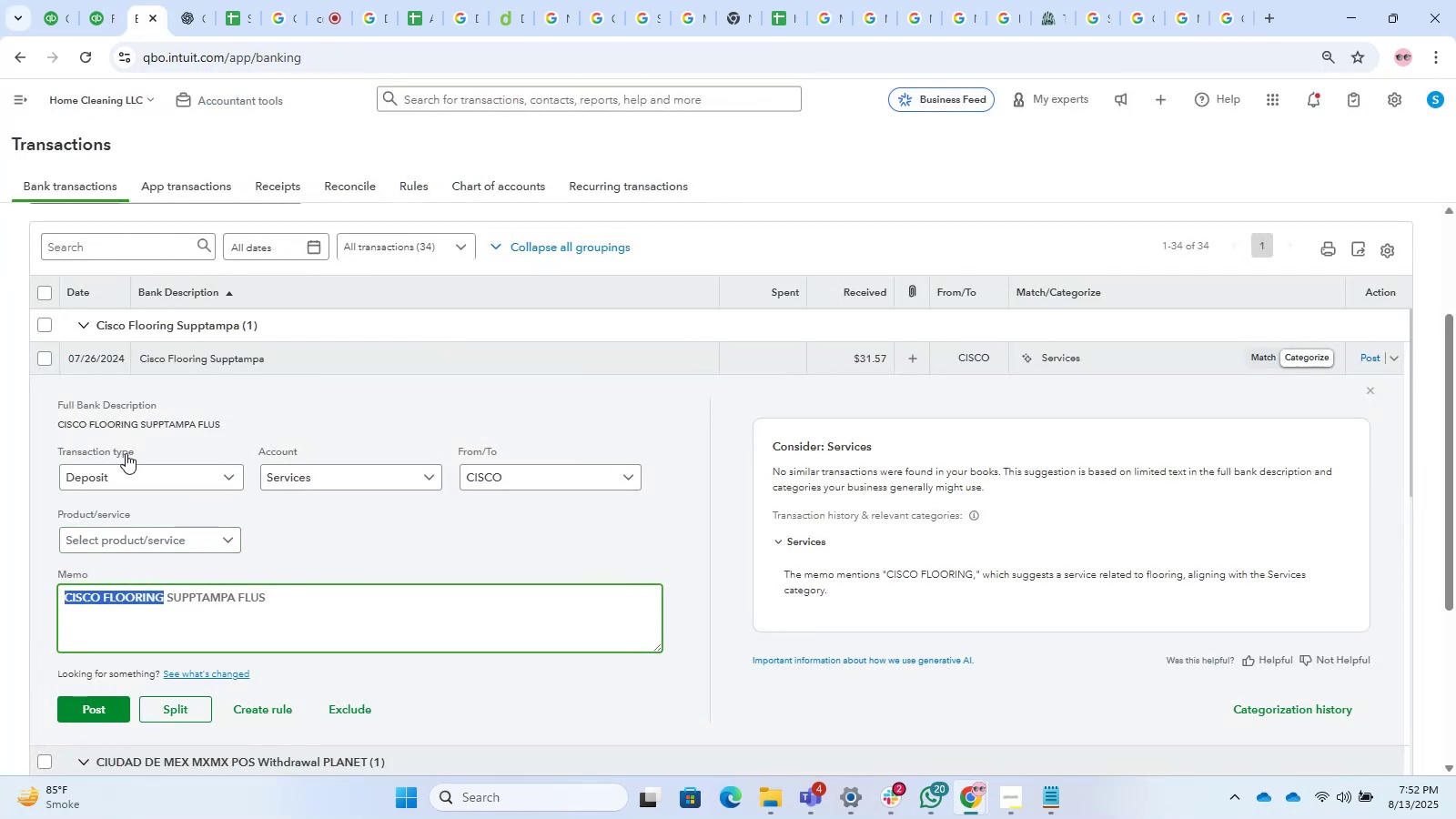 
left_click([415, 475])
 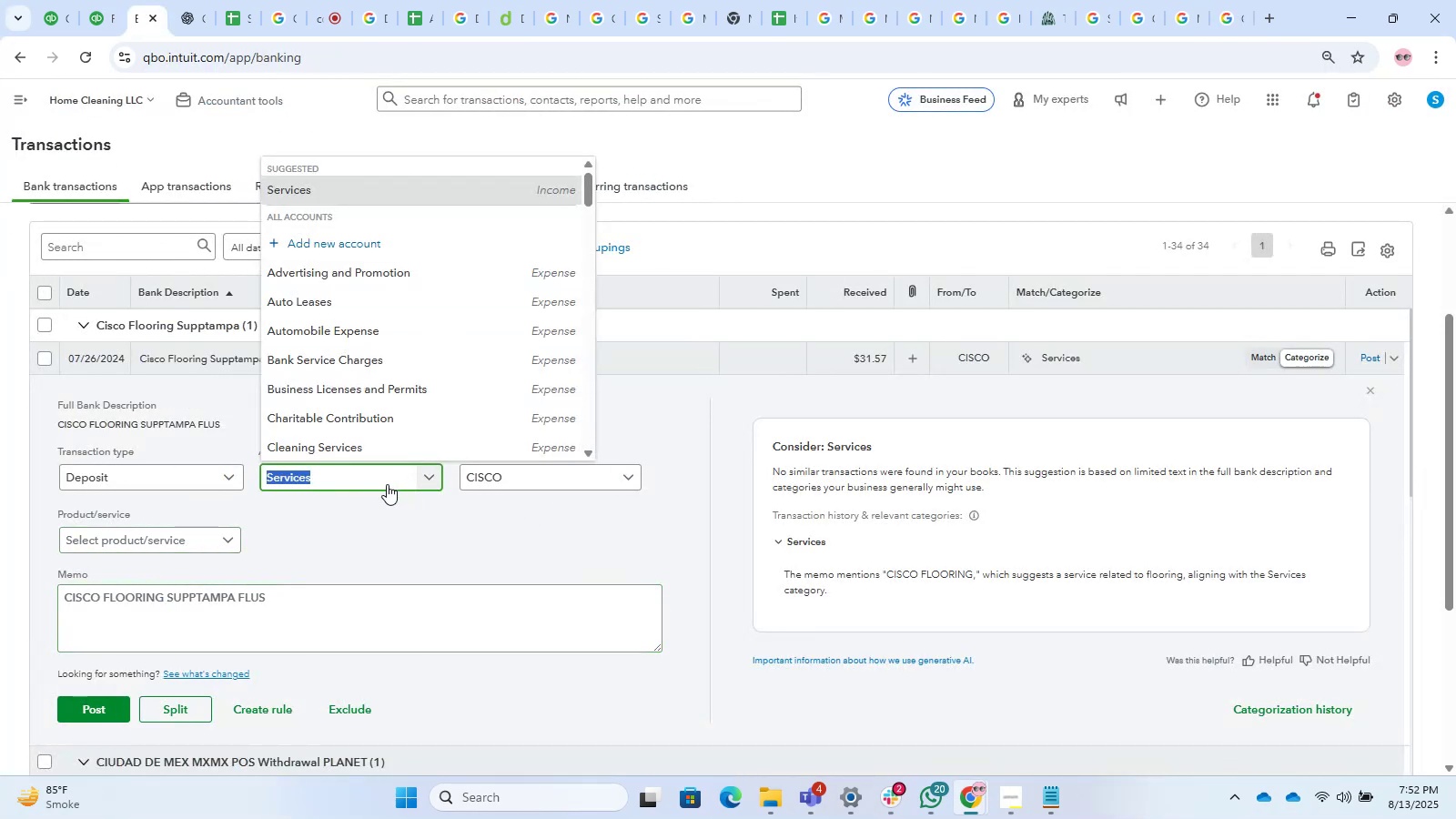 
type(supli)
key(Backspace)
key(Backspace)
type(plies)
 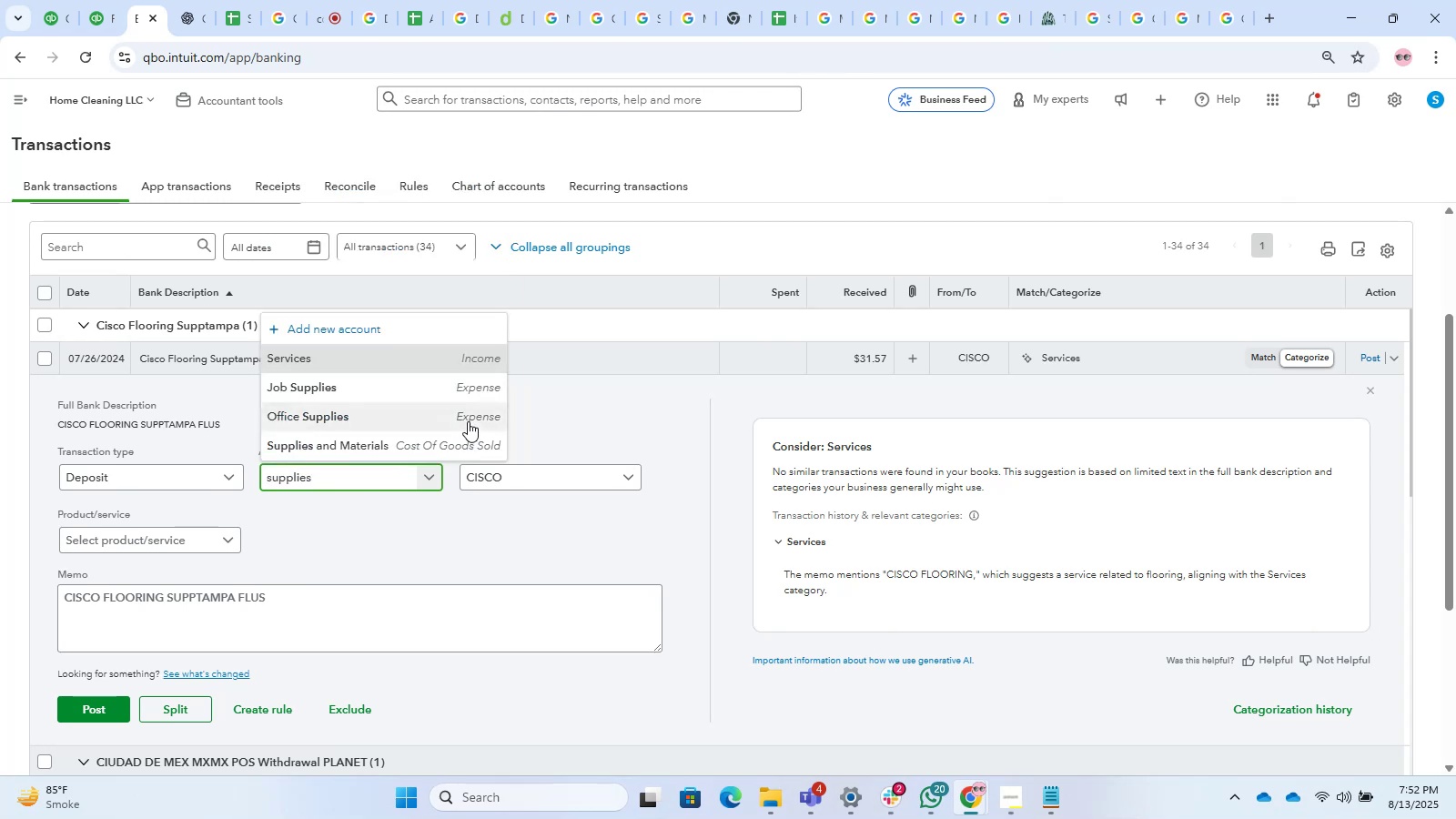 
left_click([461, 438])
 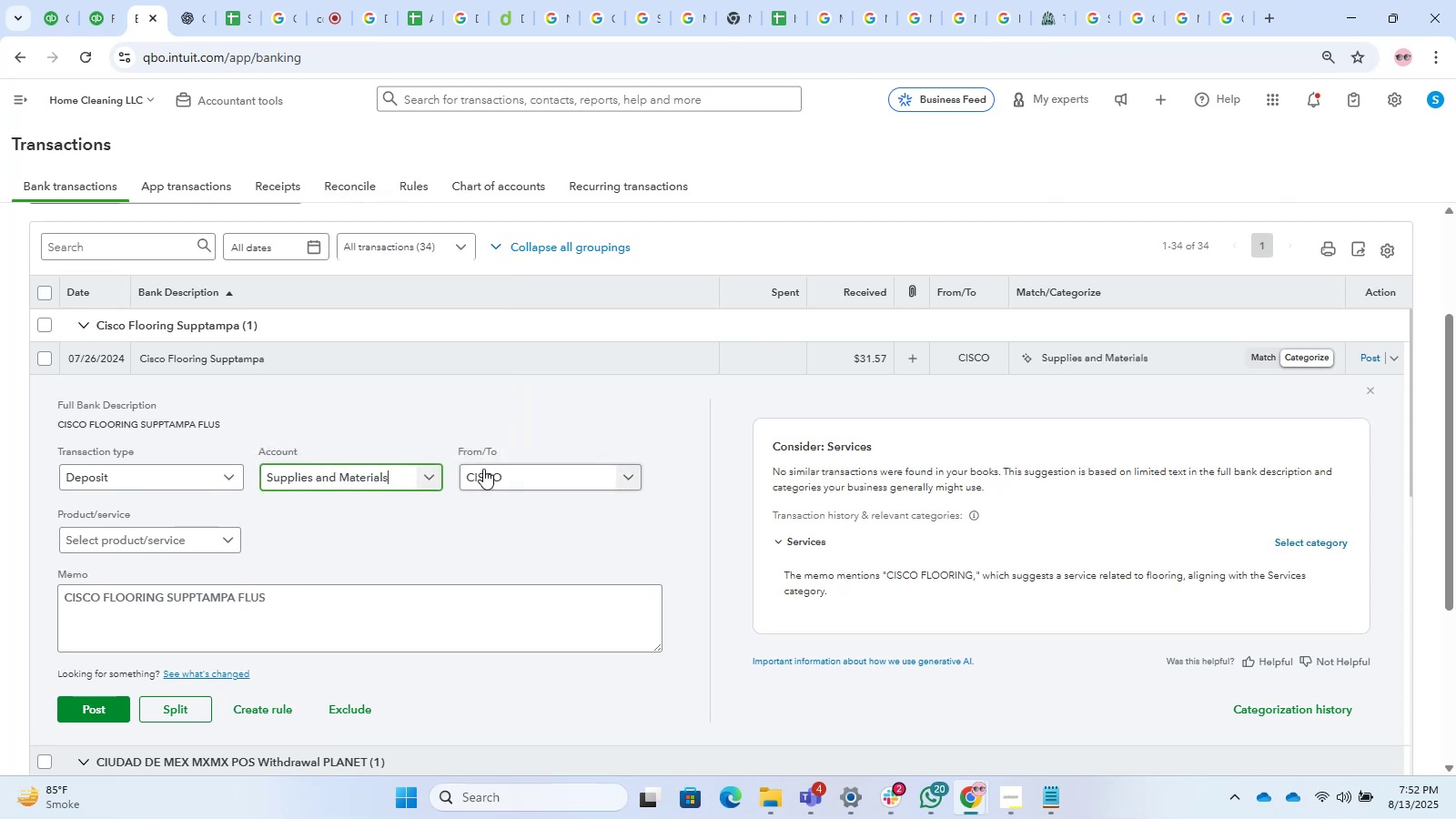 
double_click([483, 470])
 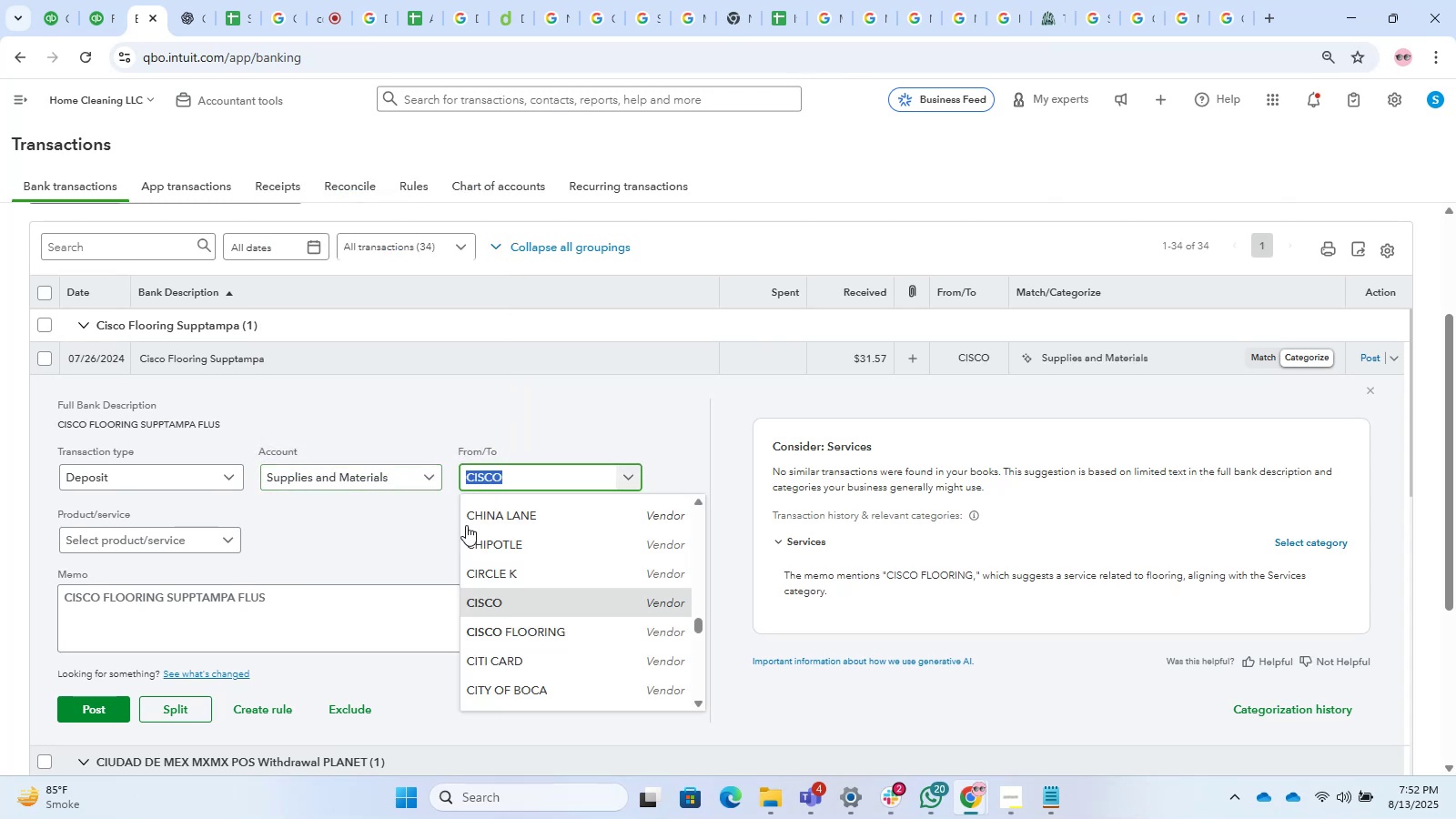 
left_click([441, 550])
 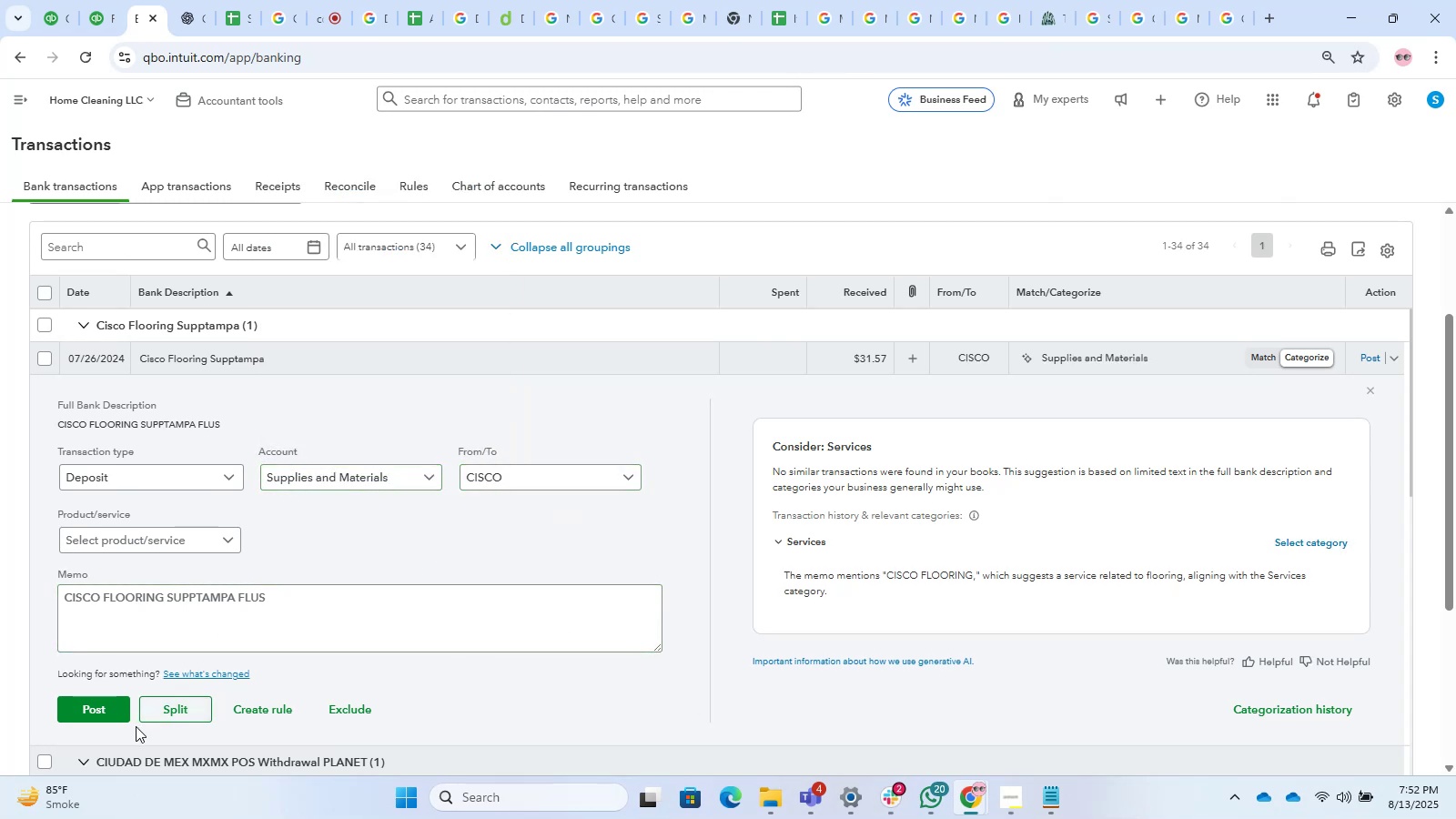 
left_click([109, 720])
 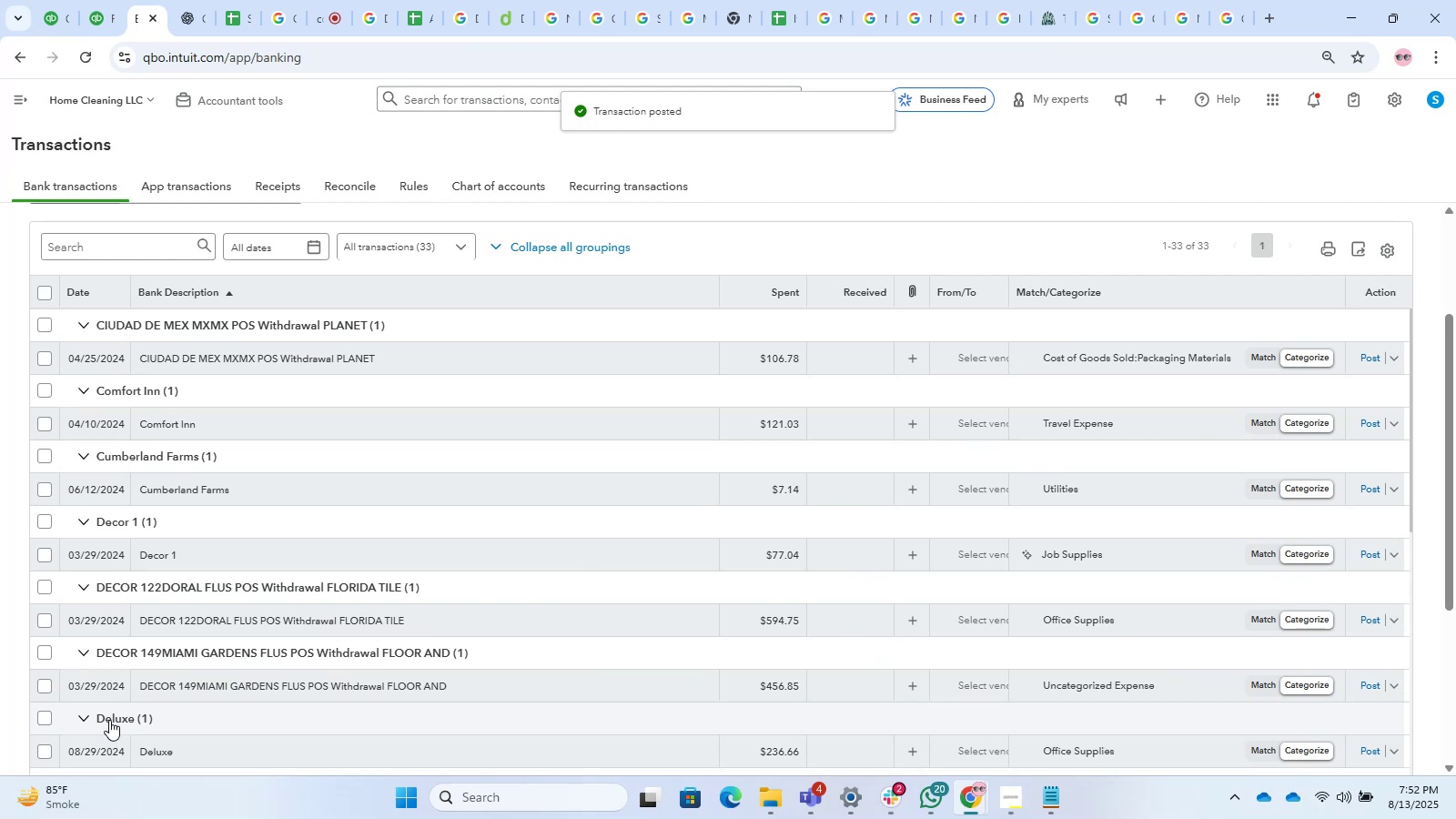 
wait(7.31)
 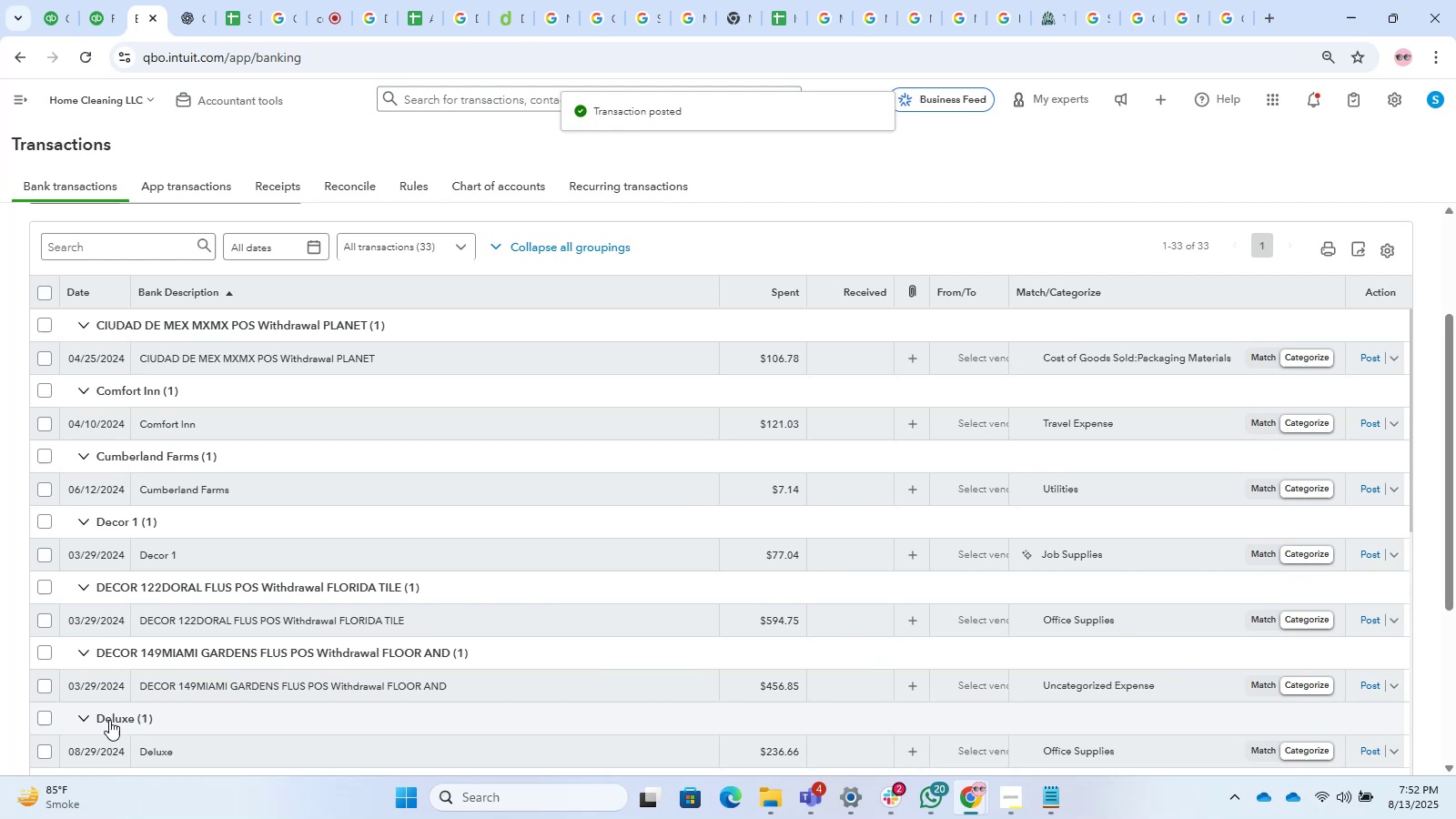 
scroll: coordinate [531, 654], scroll_direction: up, amount: 2.0
 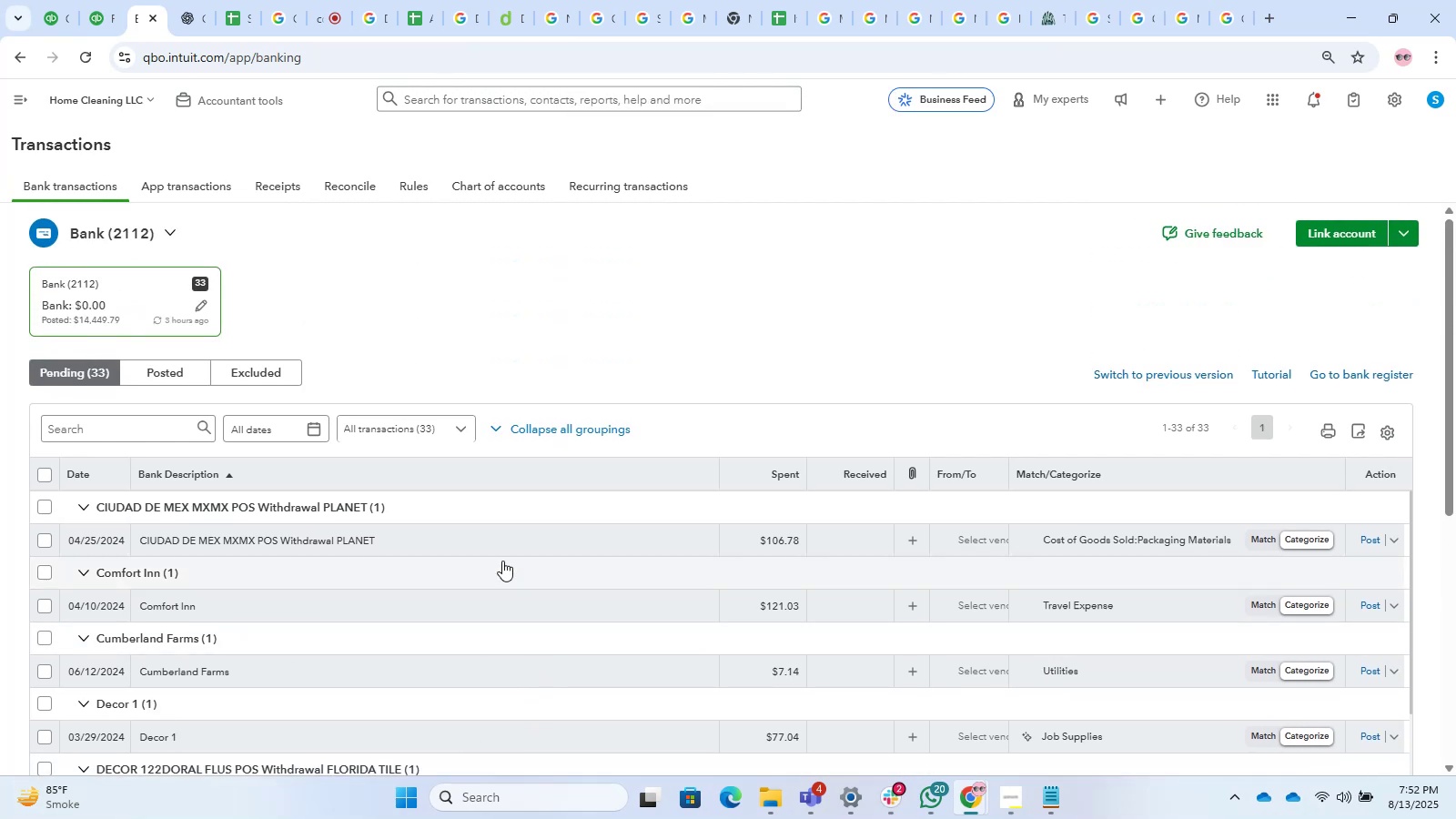 
scroll: coordinate [751, 557], scroll_direction: down, amount: 16.0
 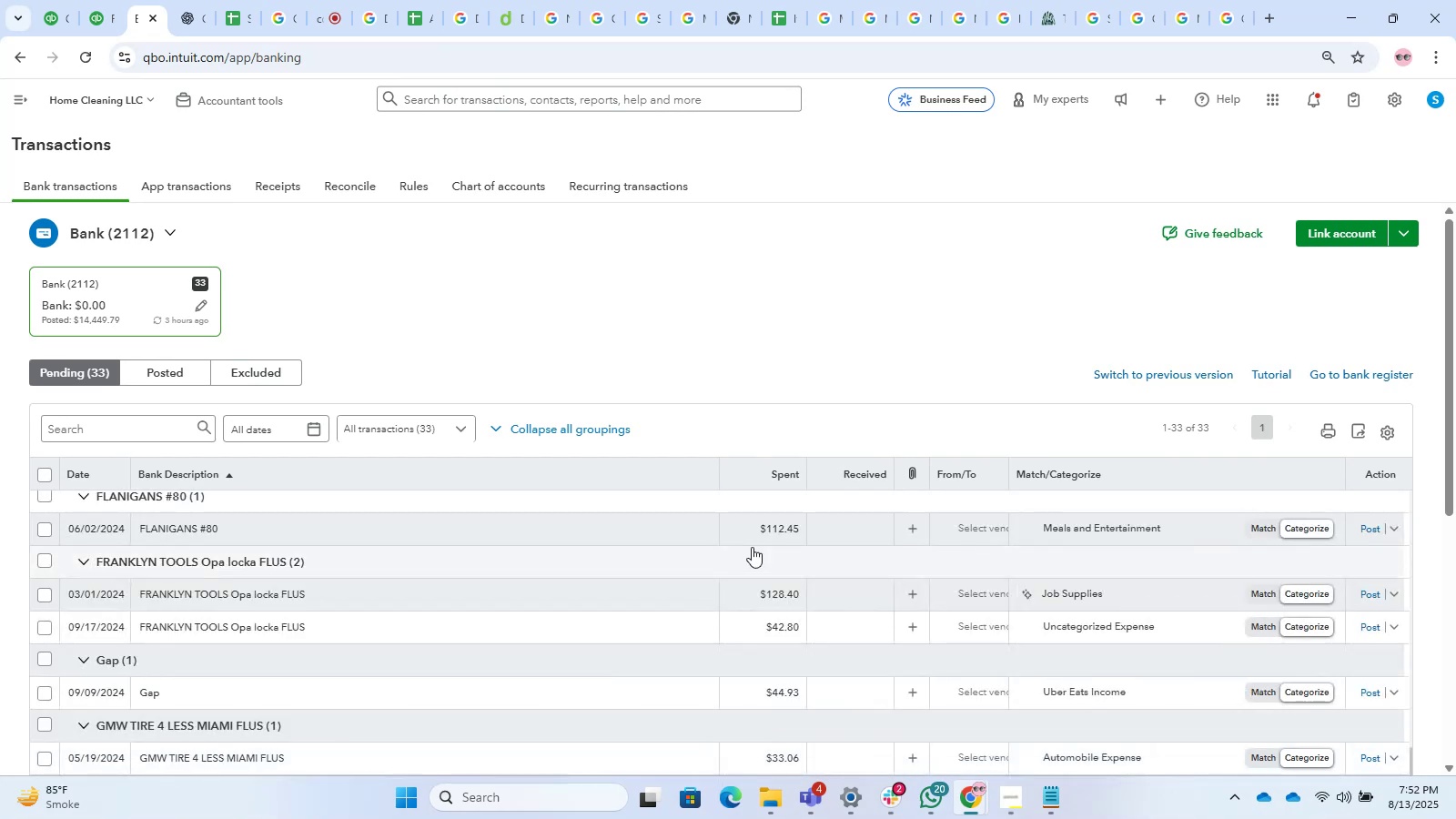 
scroll: coordinate [753, 478], scroll_direction: up, amount: 3.0
 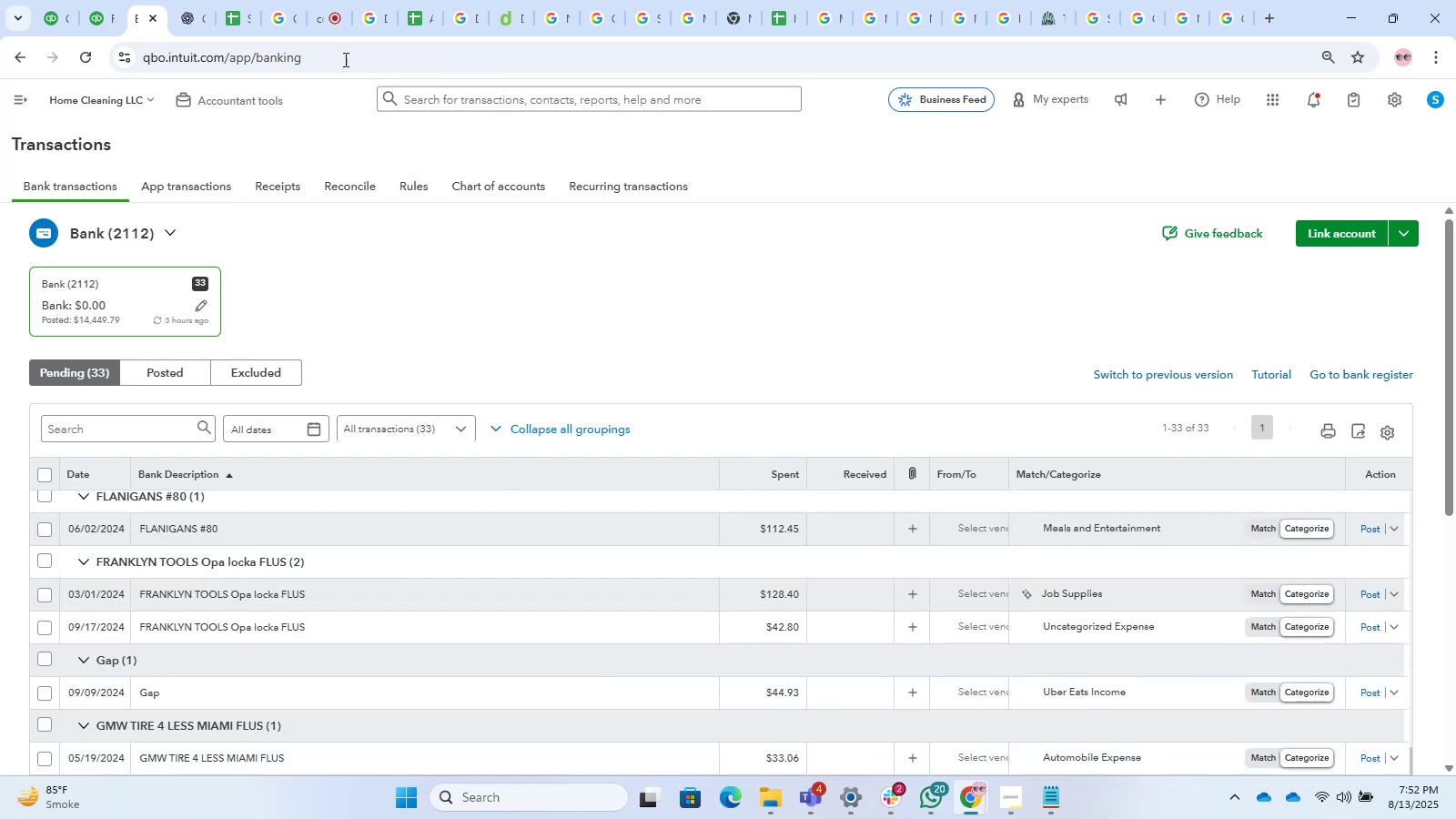 
left_click([342, 0])
 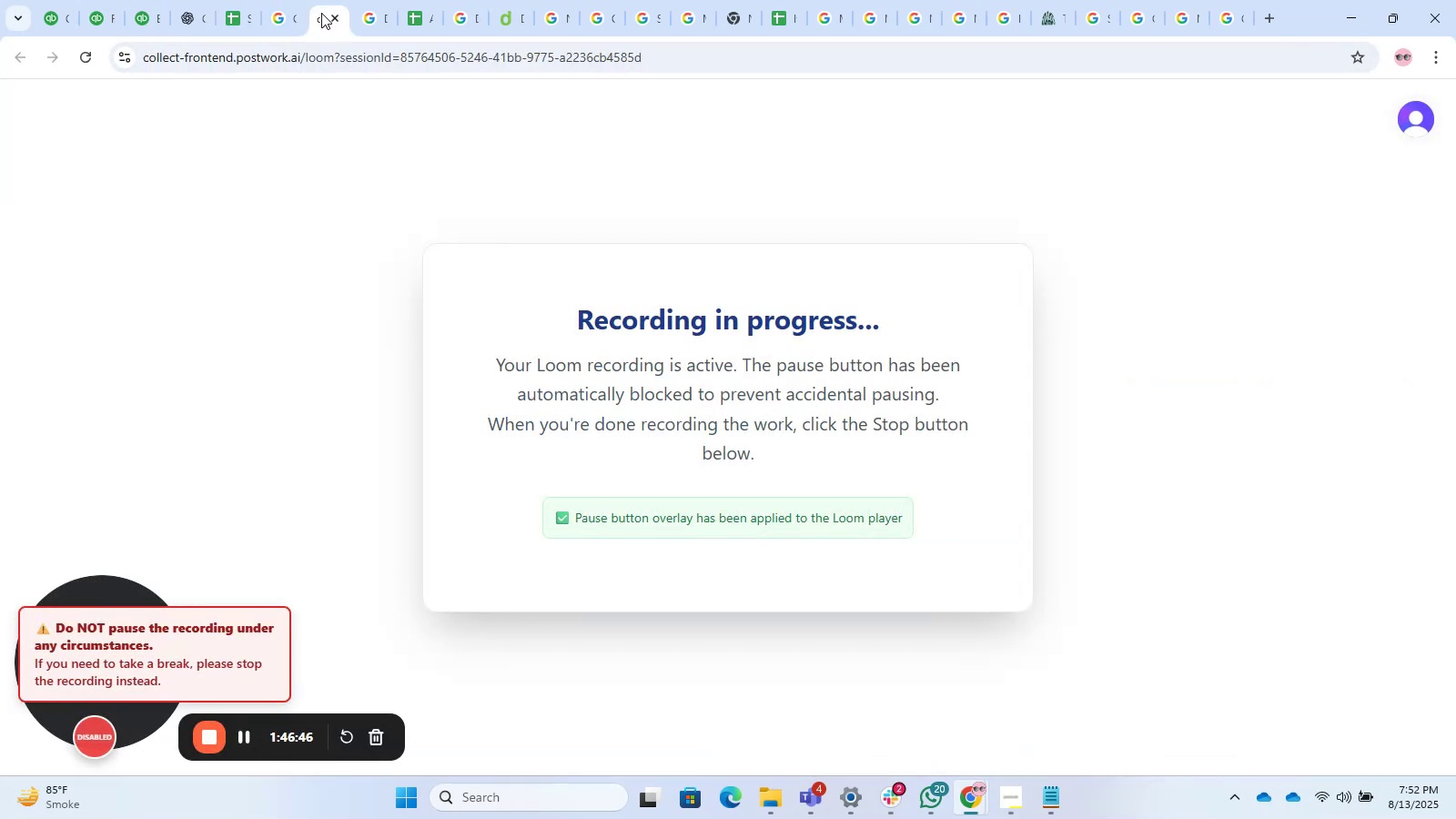 
left_click([187, 0])
 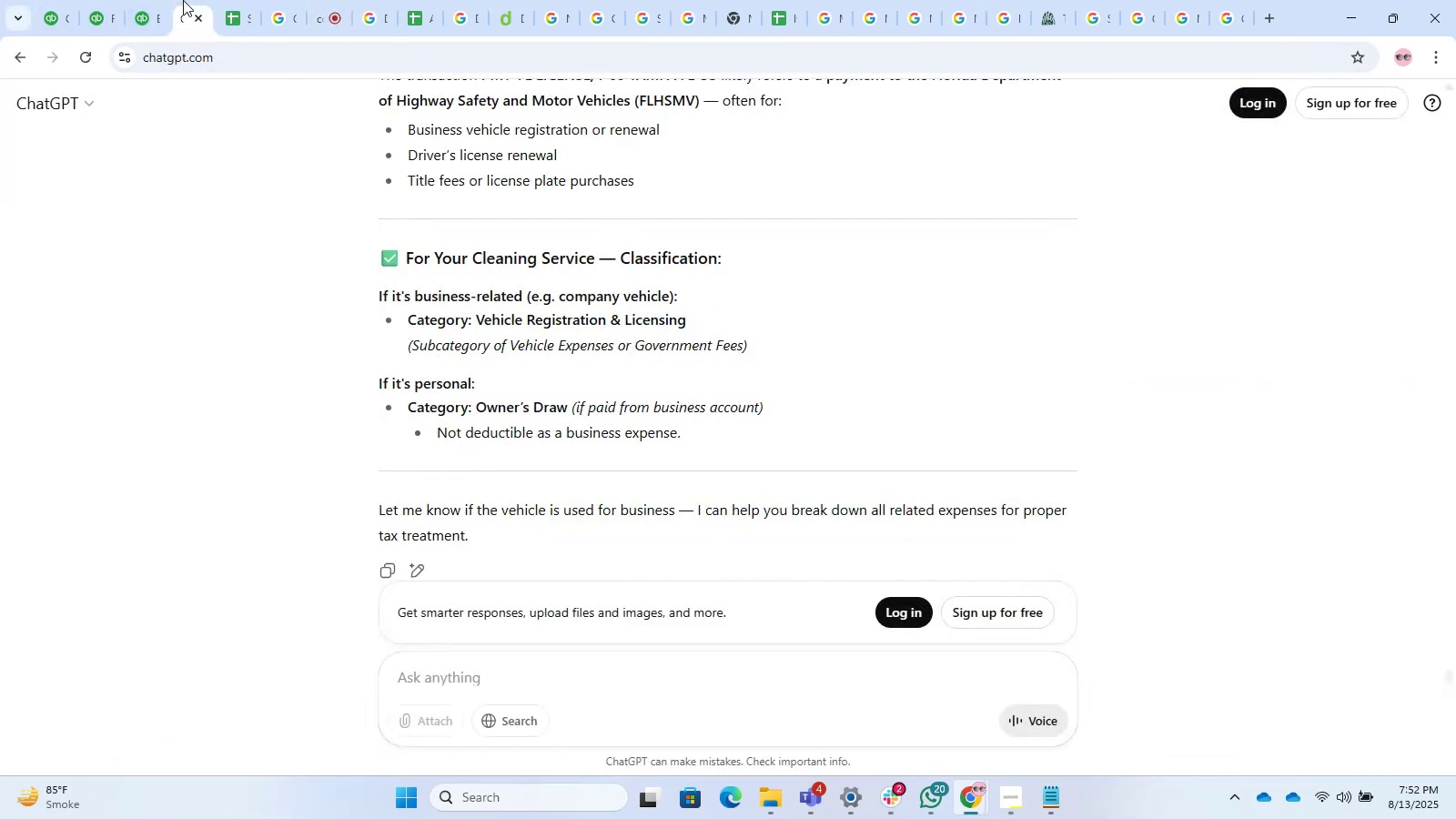 
left_click([154, 0])
 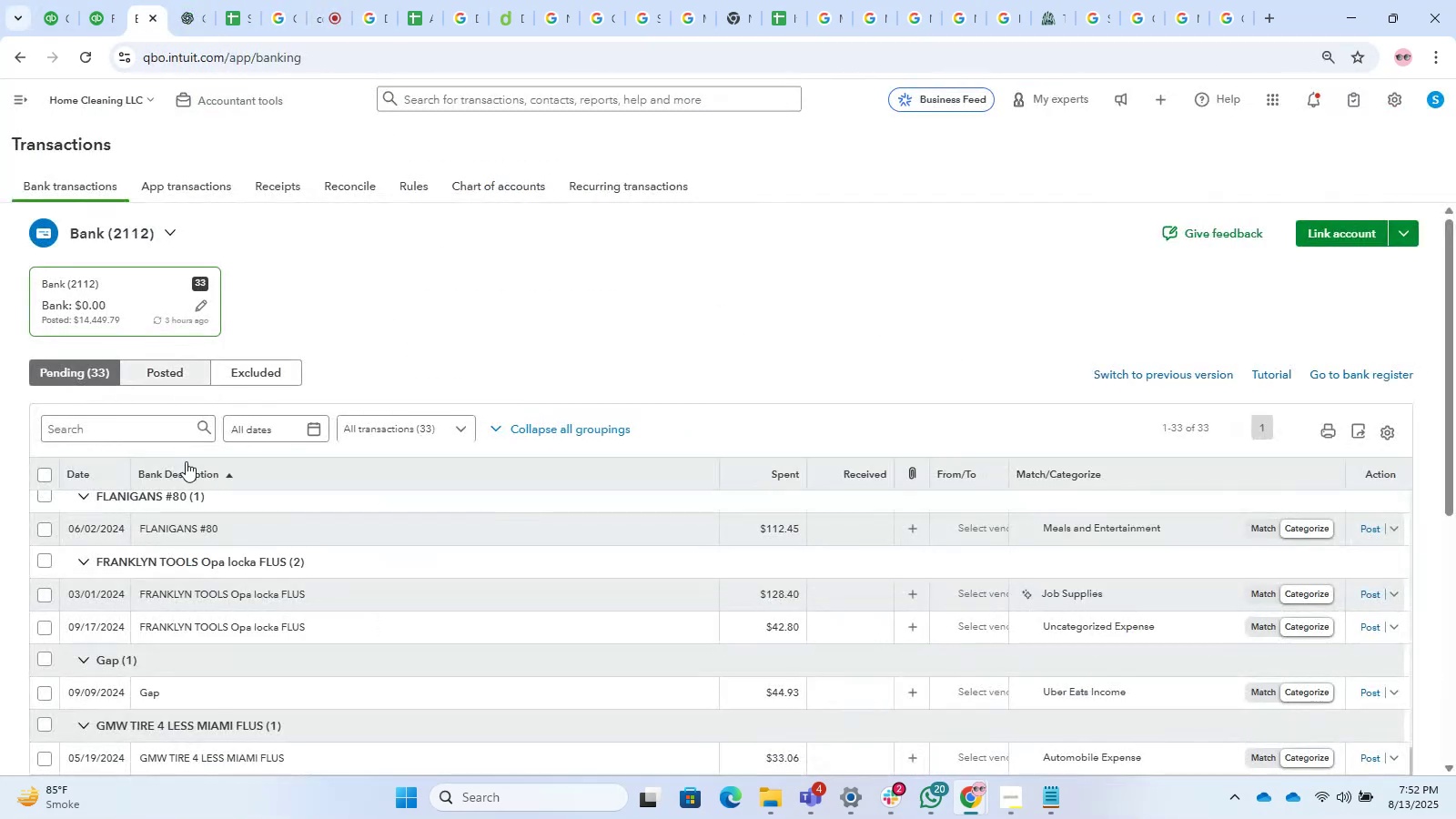 
scroll: coordinate [357, 556], scroll_direction: up, amount: 13.0
 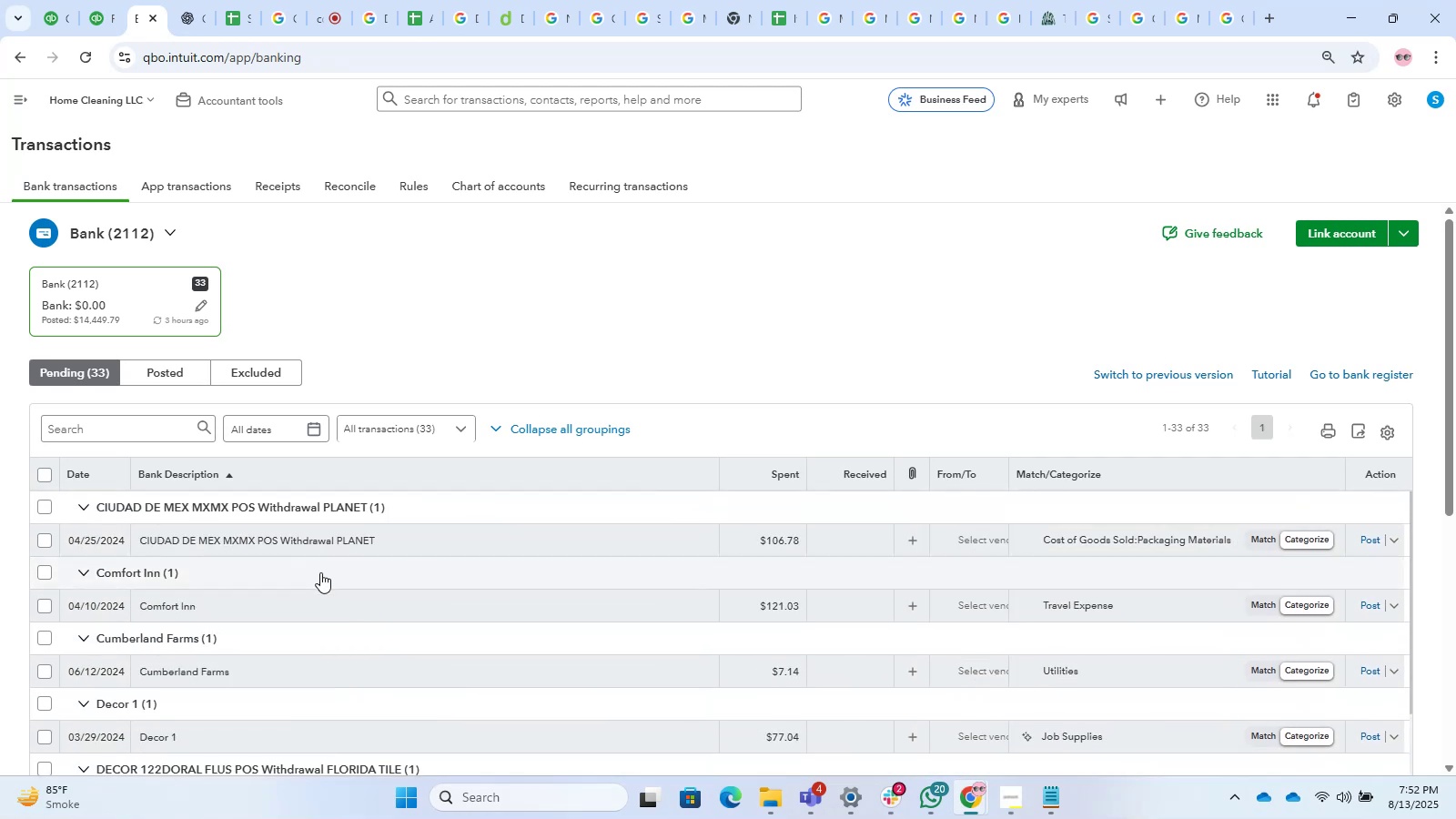 
left_click([261, 547])
 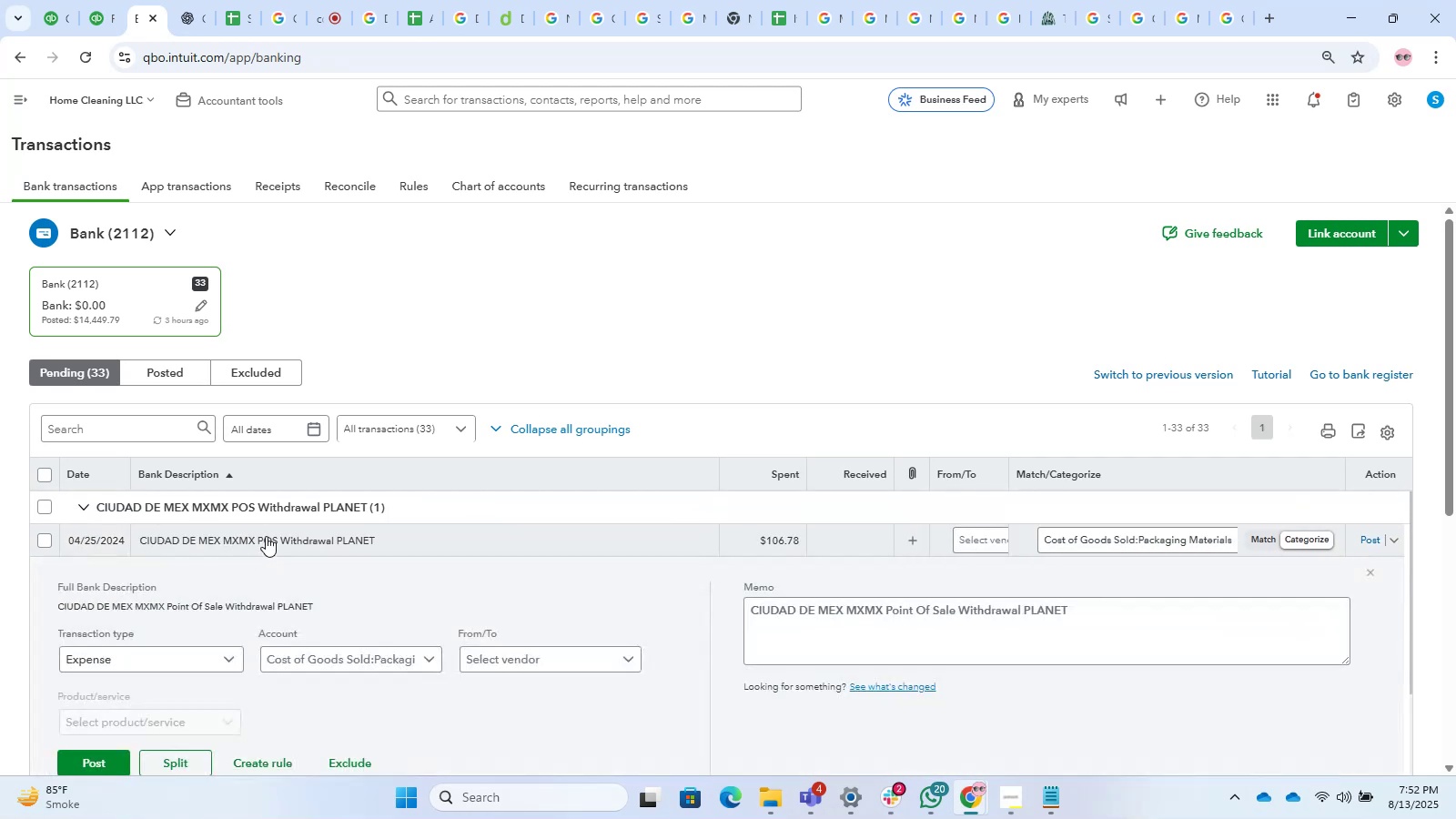 
scroll: coordinate [324, 442], scroll_direction: down, amount: 3.0
 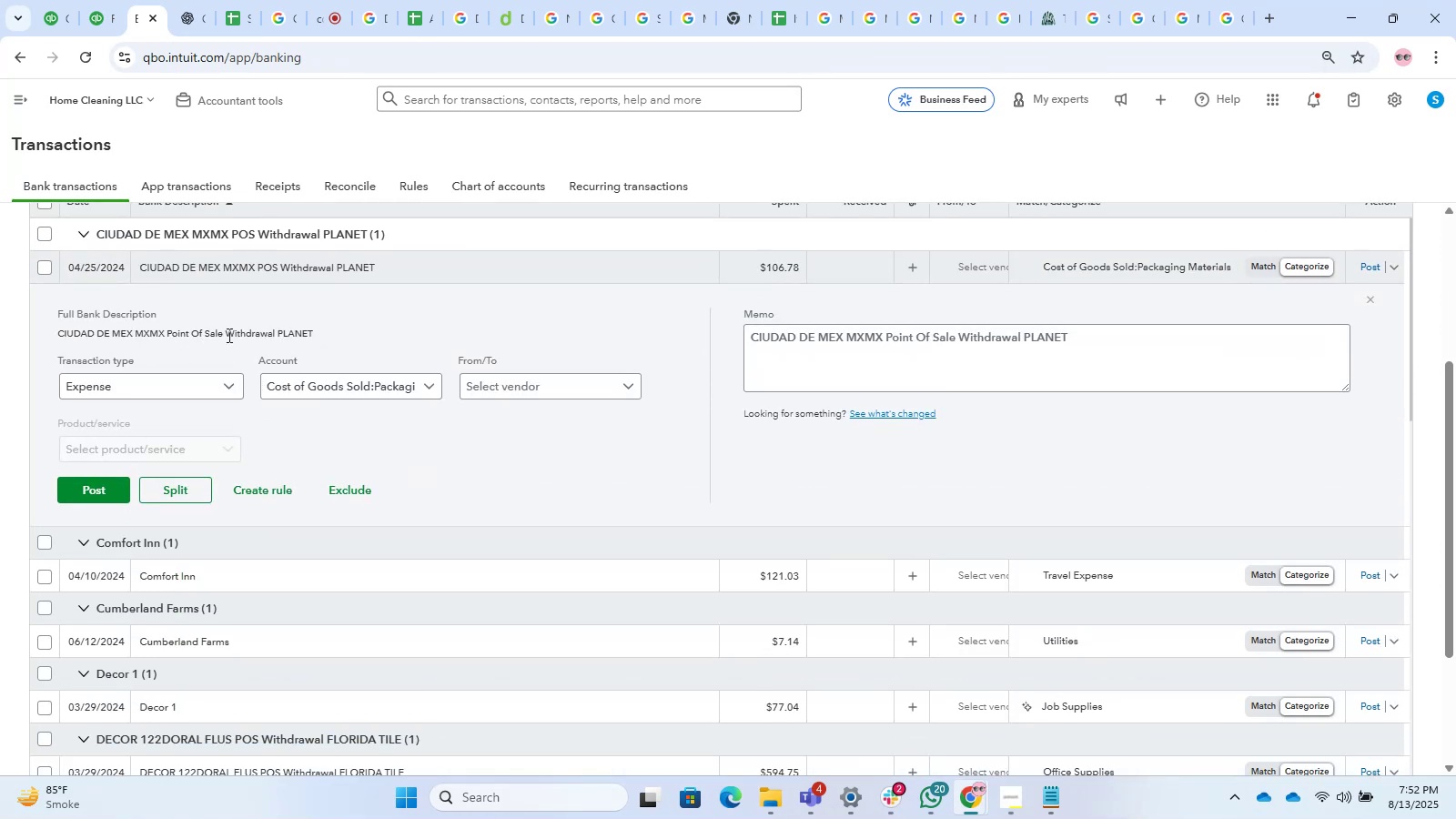 
wait(5.12)
 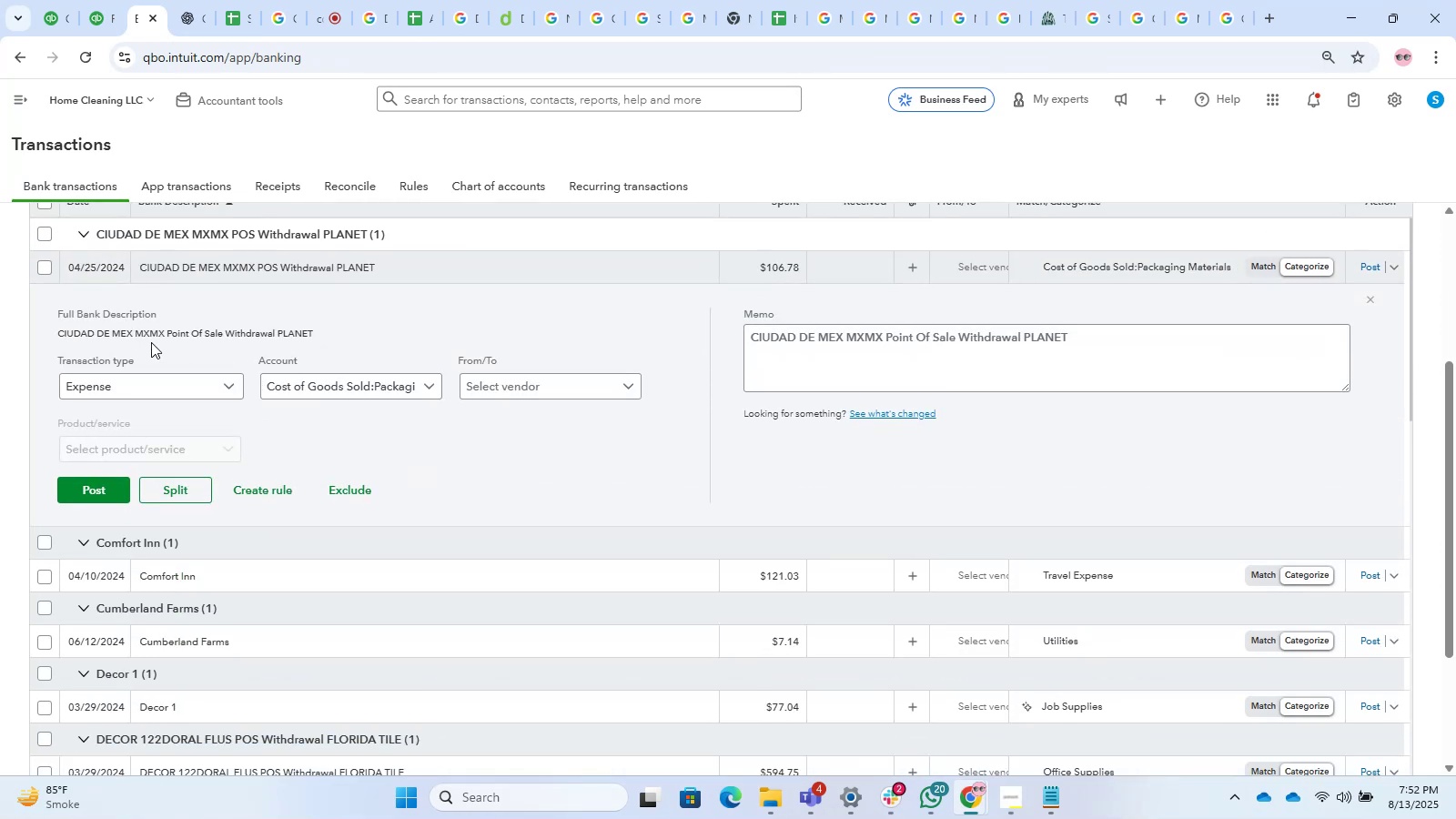 
left_click_drag(start_coordinate=[276, 335], to_coordinate=[379, 337])
 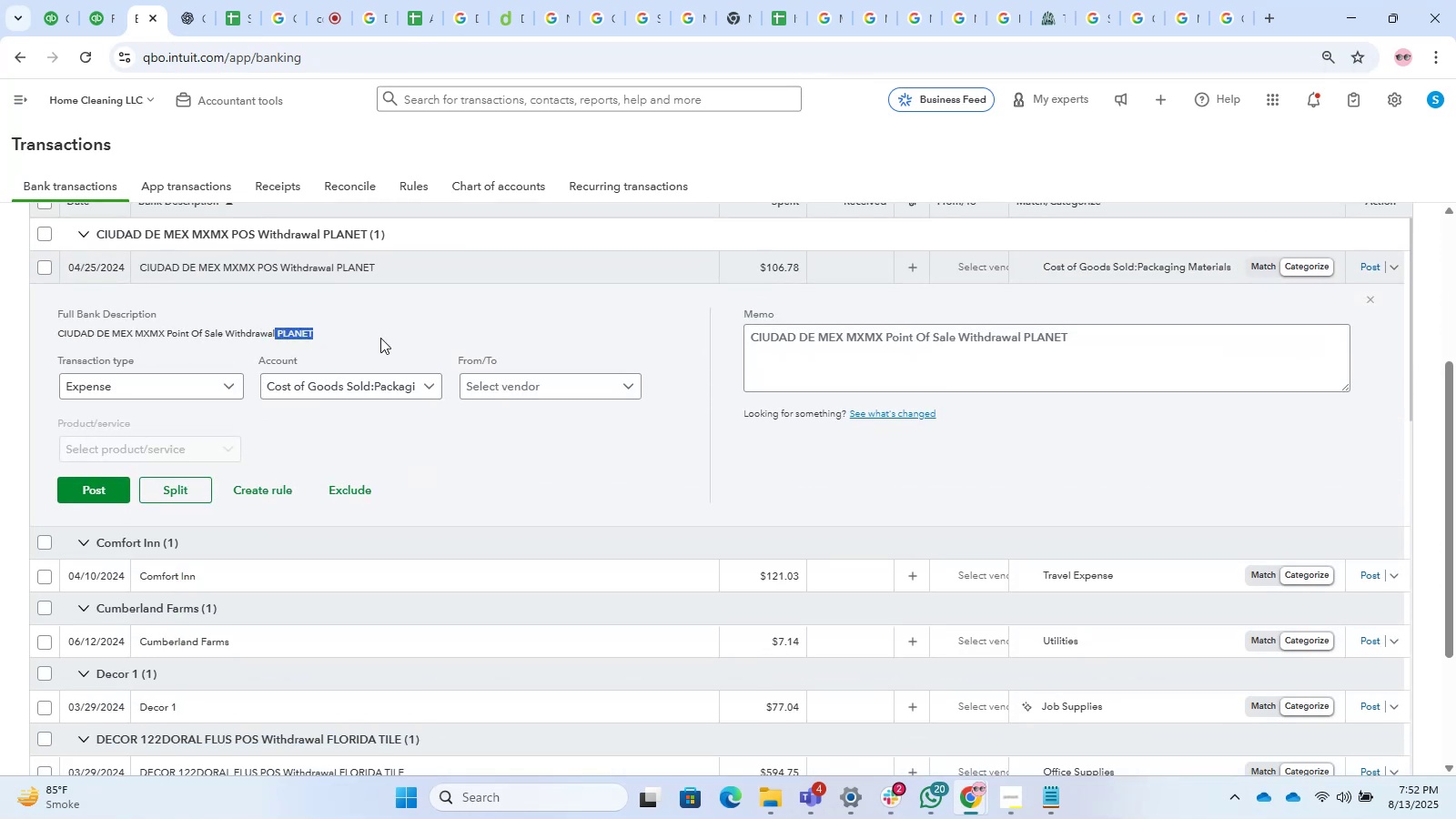 
key(Control+C)
 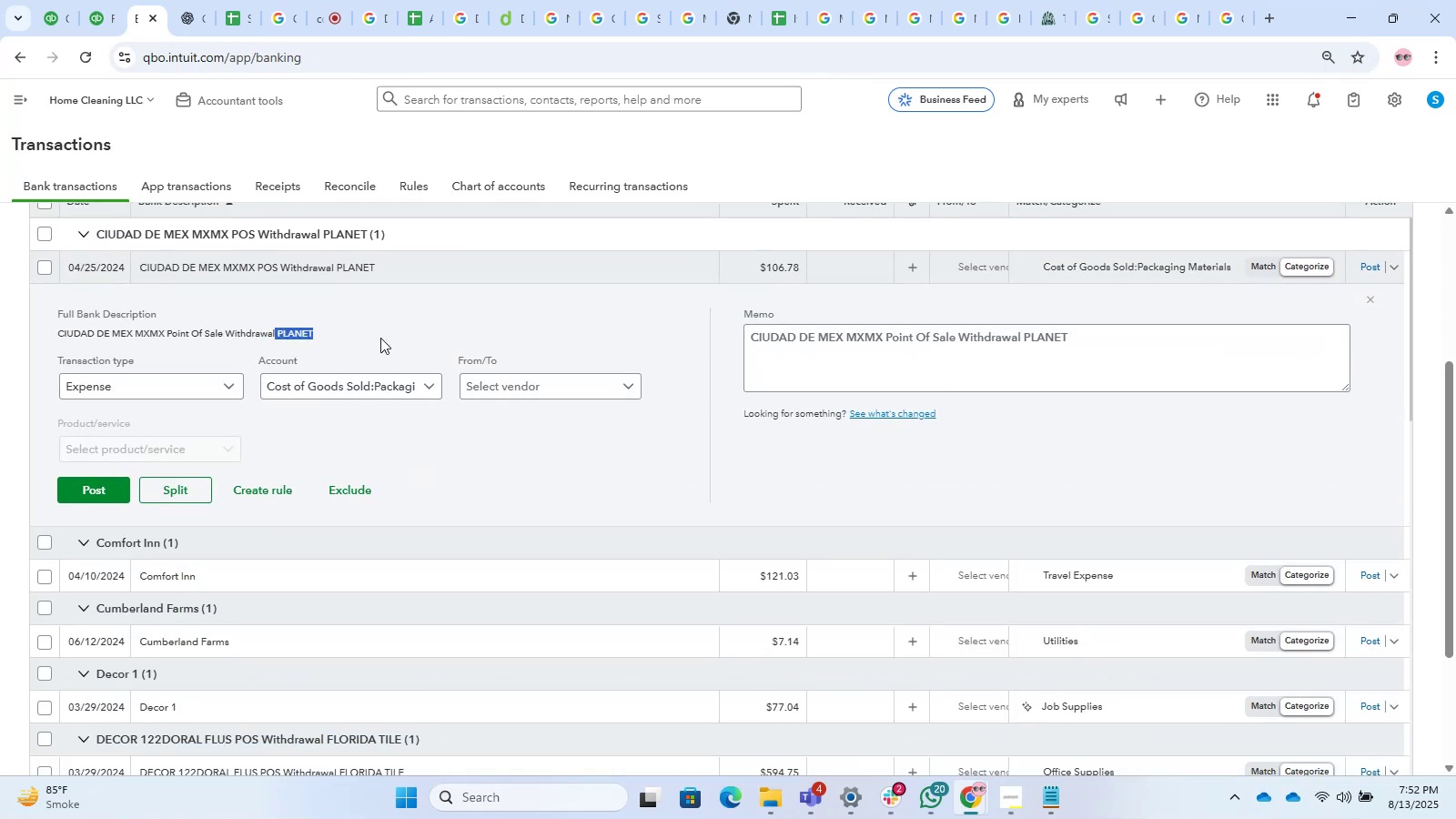 
key(Control+T)
 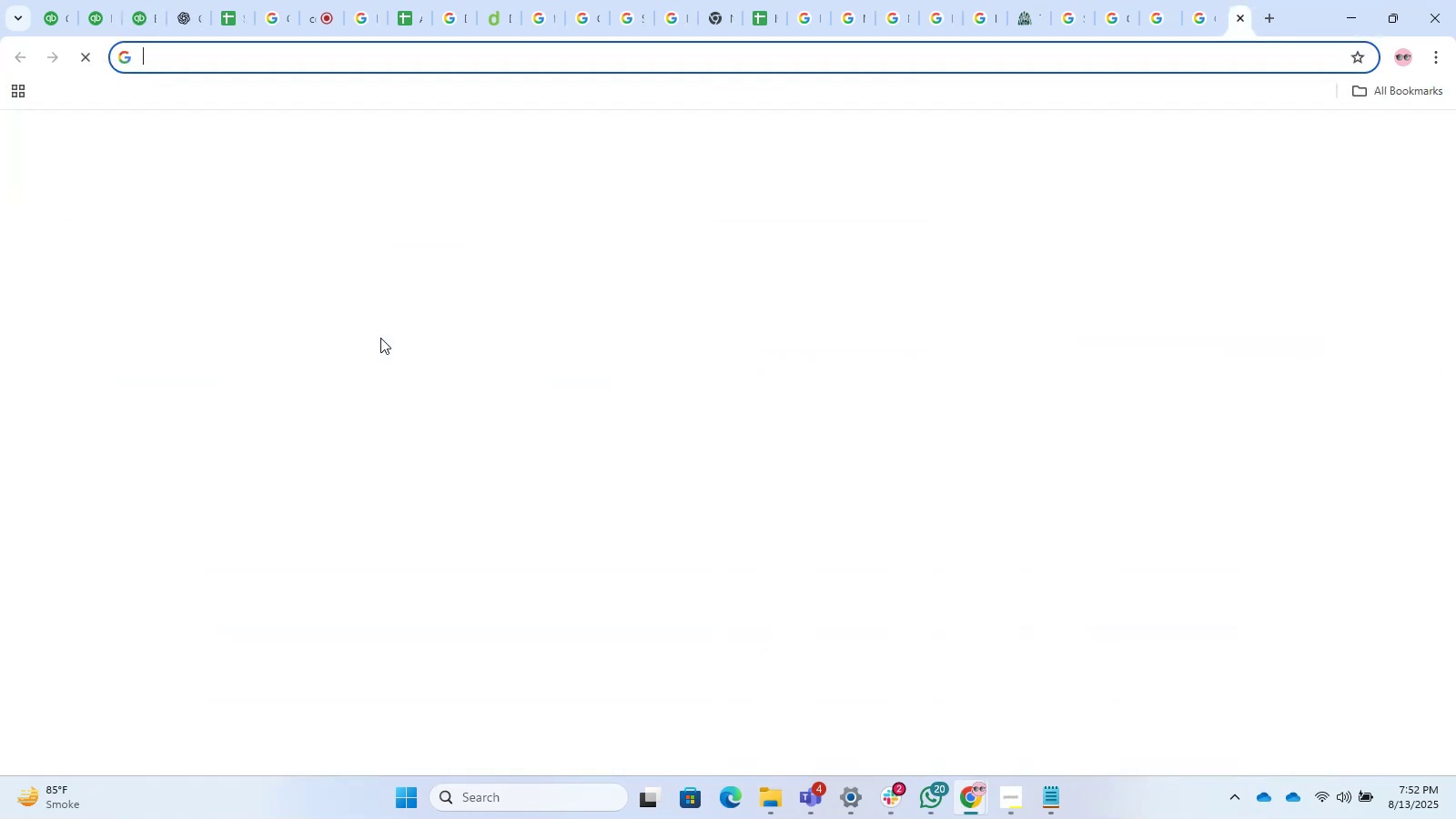 
key(Control+V)
 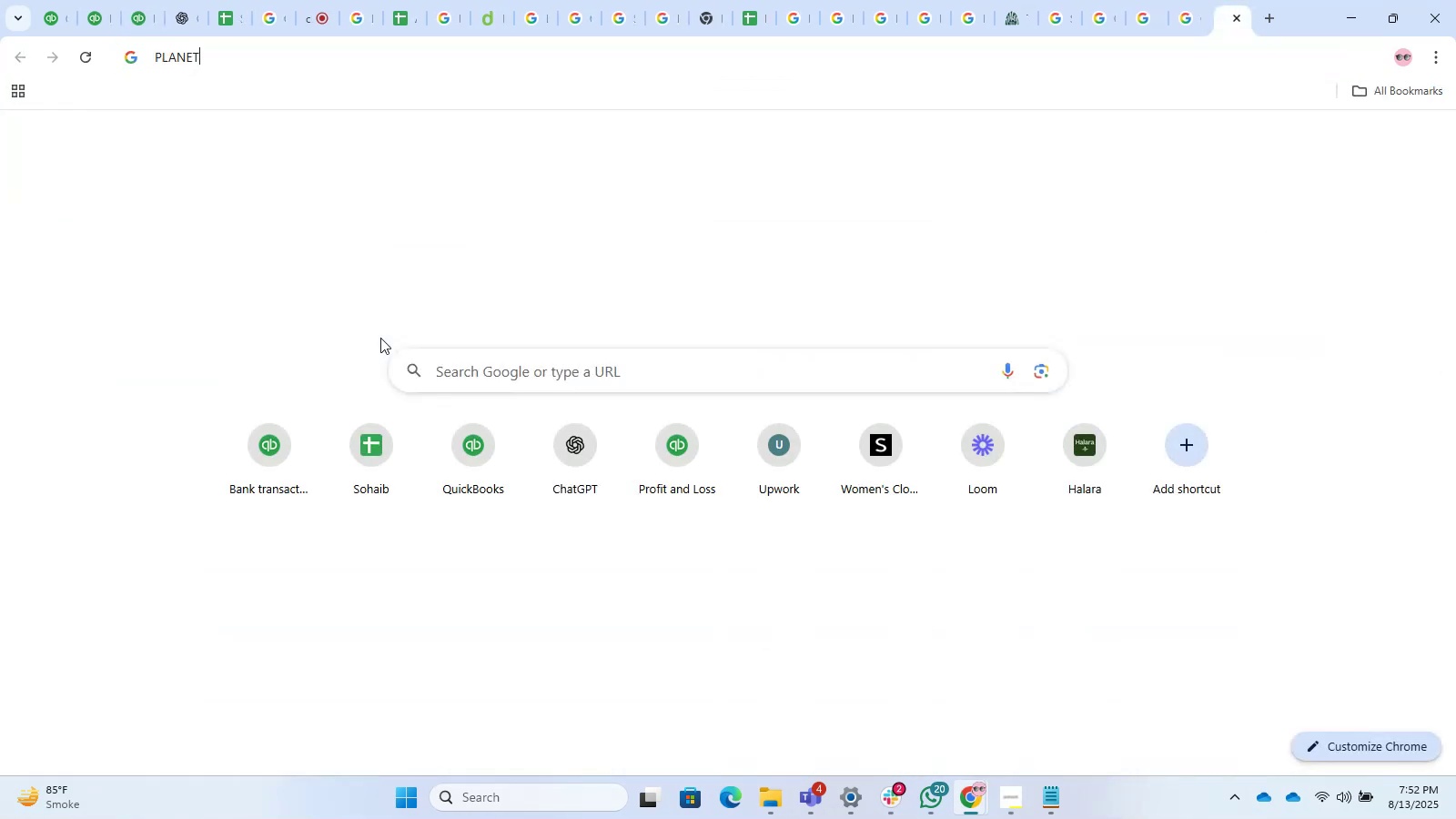 
key(Control+NumpadEnter)
 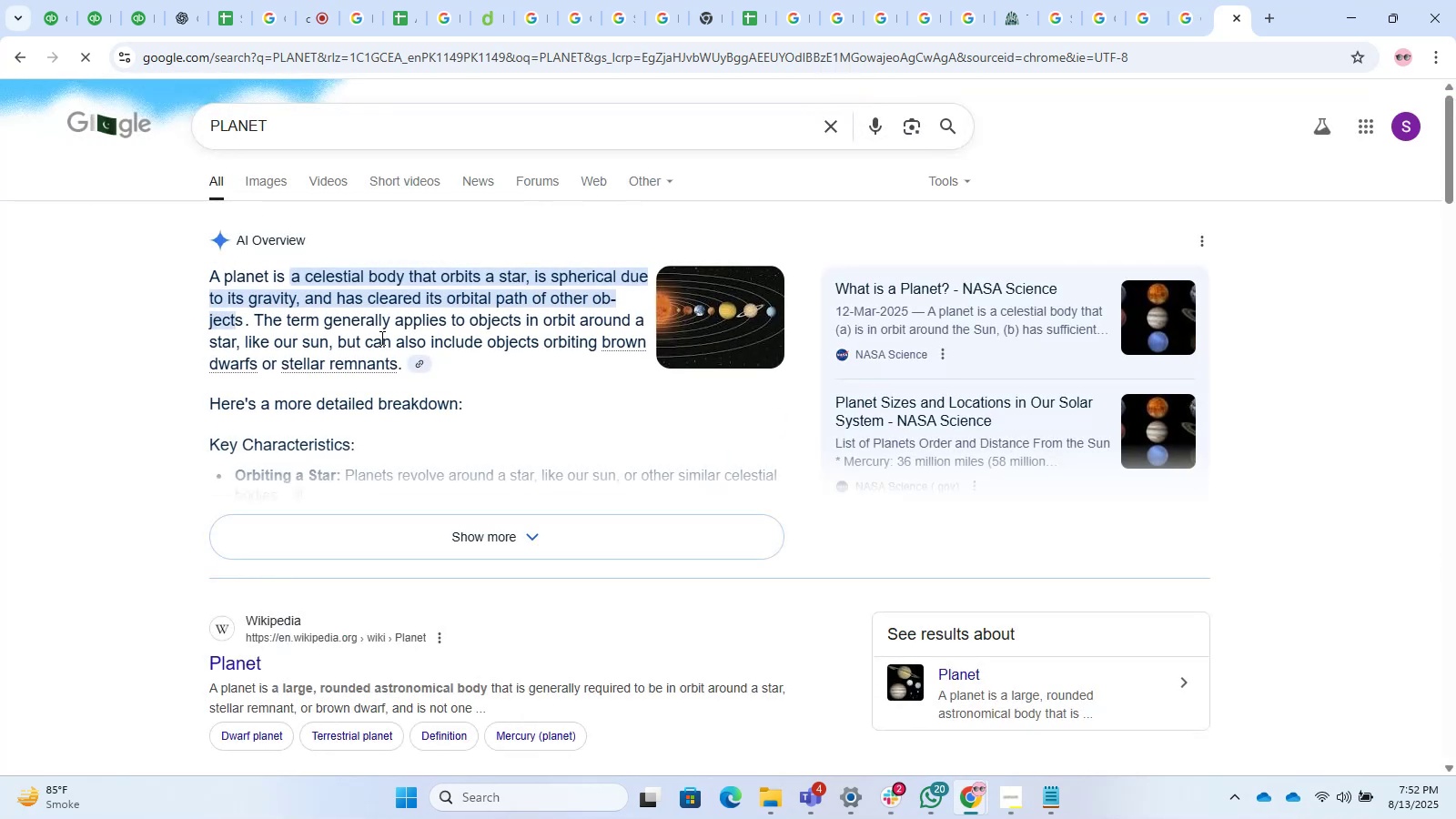 
scroll: coordinate [571, 485], scroll_direction: down, amount: 14.0
 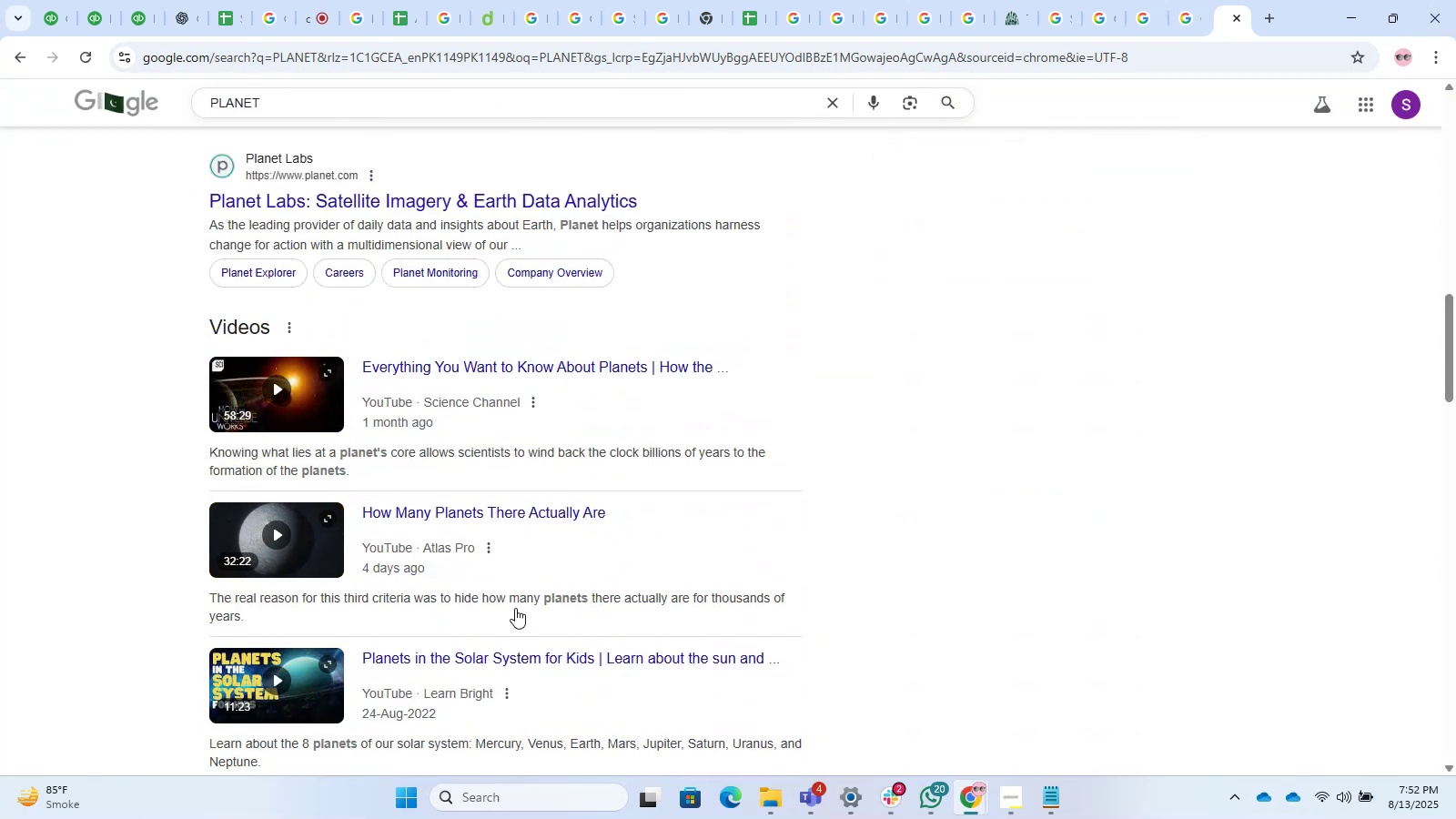 
wait(11.75)
 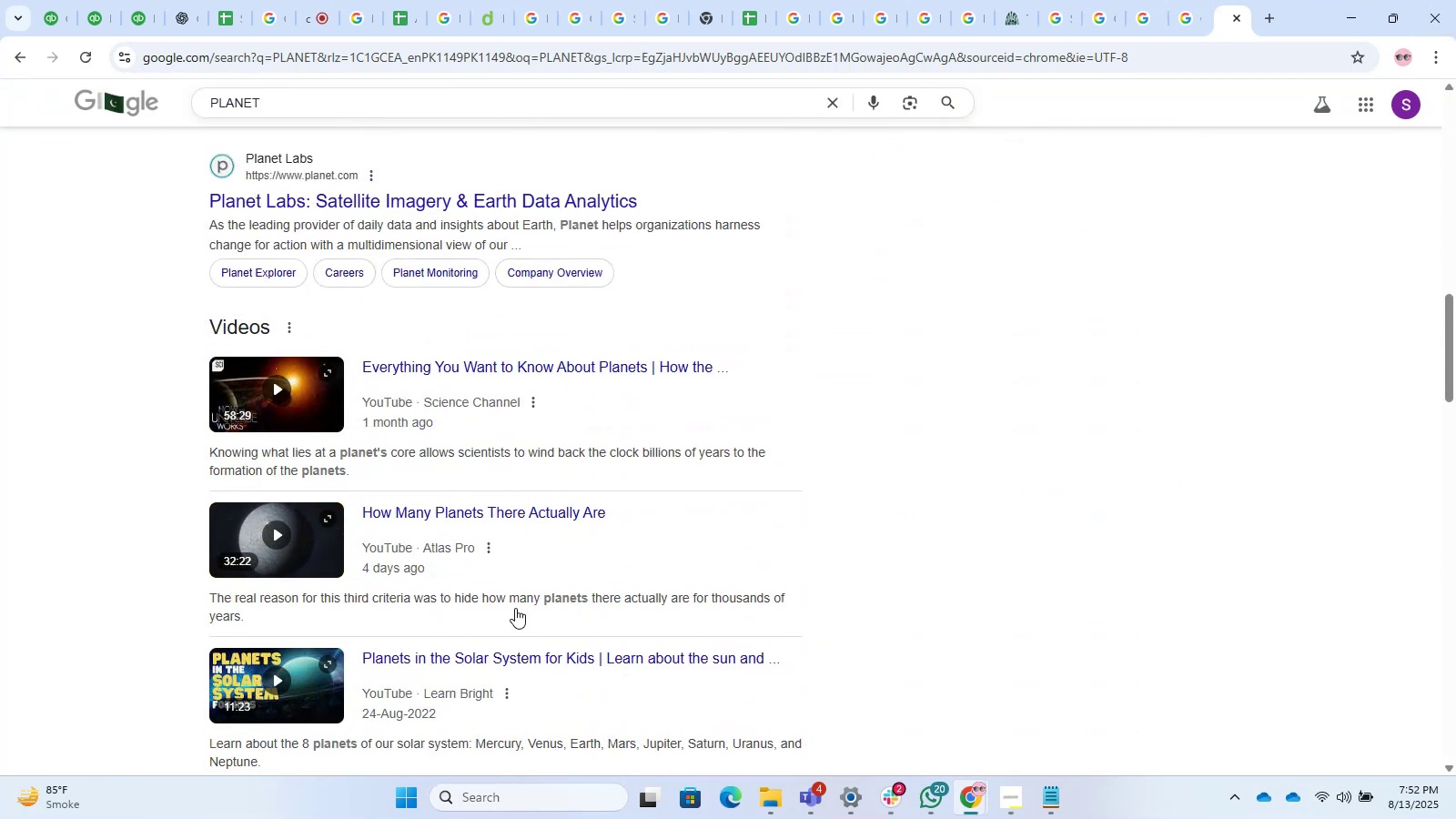 
left_click([157, 0])
 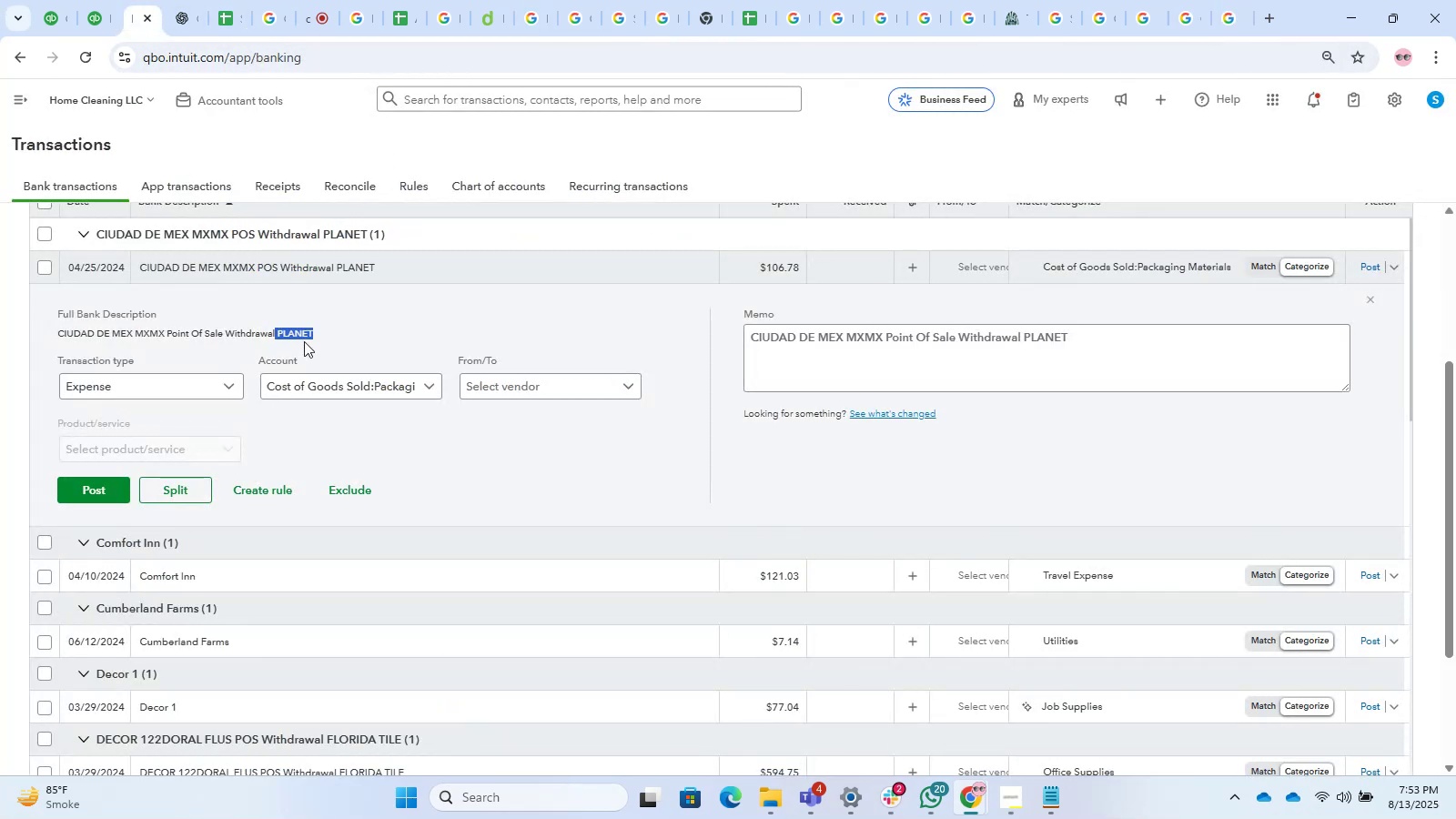 
left_click([357, 322])
 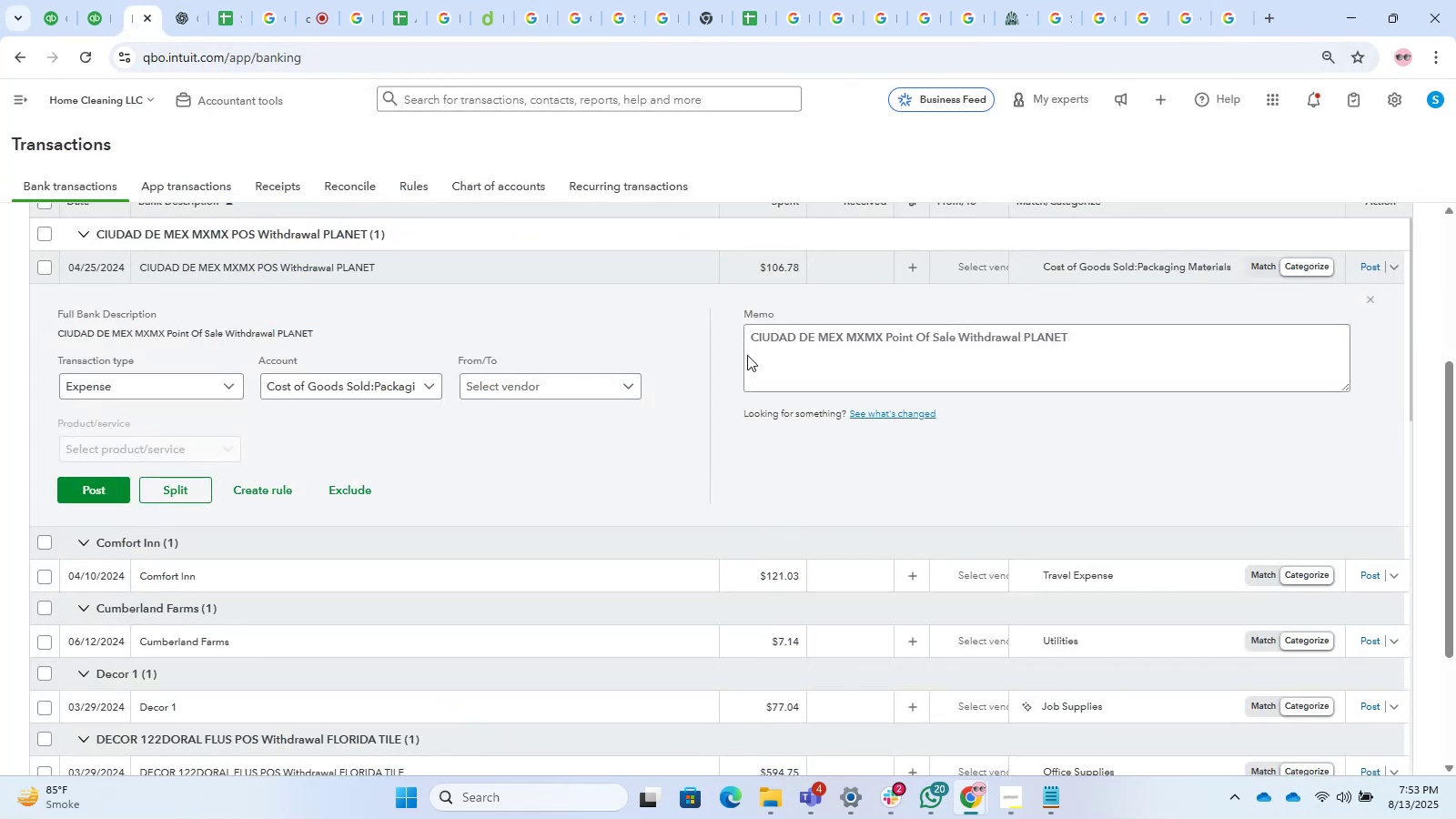 
scroll: coordinate [753, 355], scroll_direction: up, amount: 2.0
 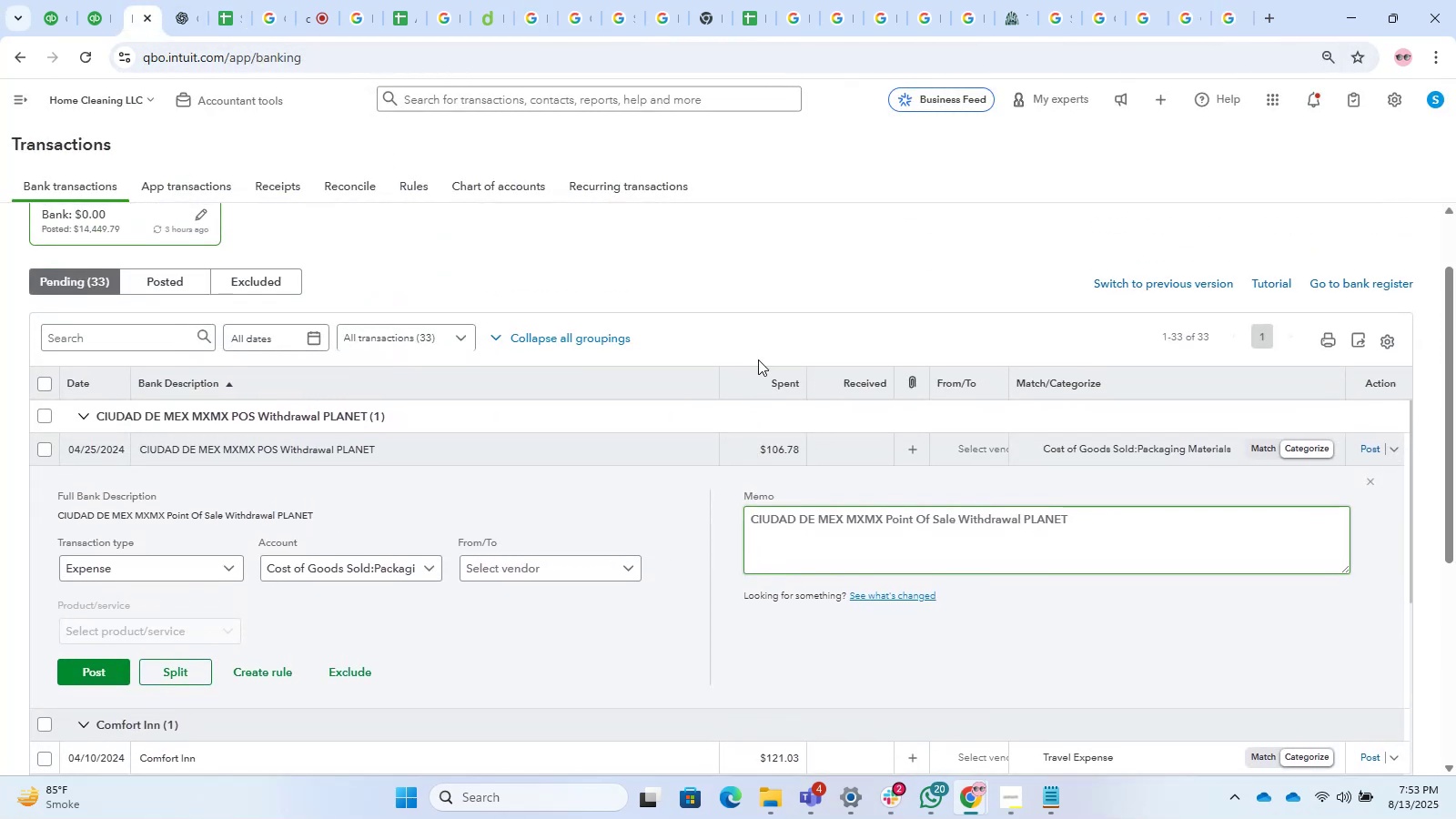 
scroll: coordinate [676, 460], scroll_direction: down, amount: 1.0
 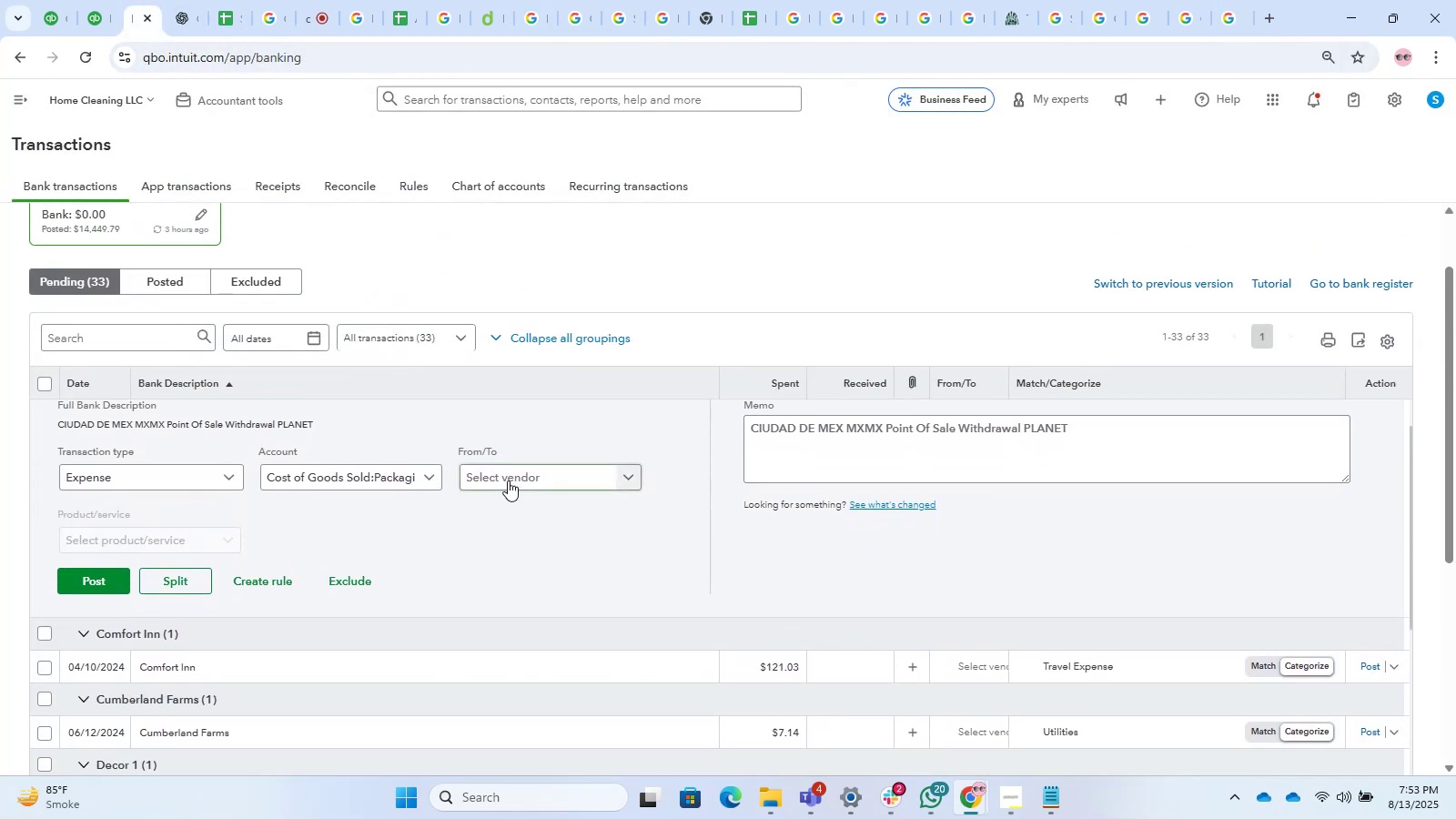 
left_click([508, 480])
 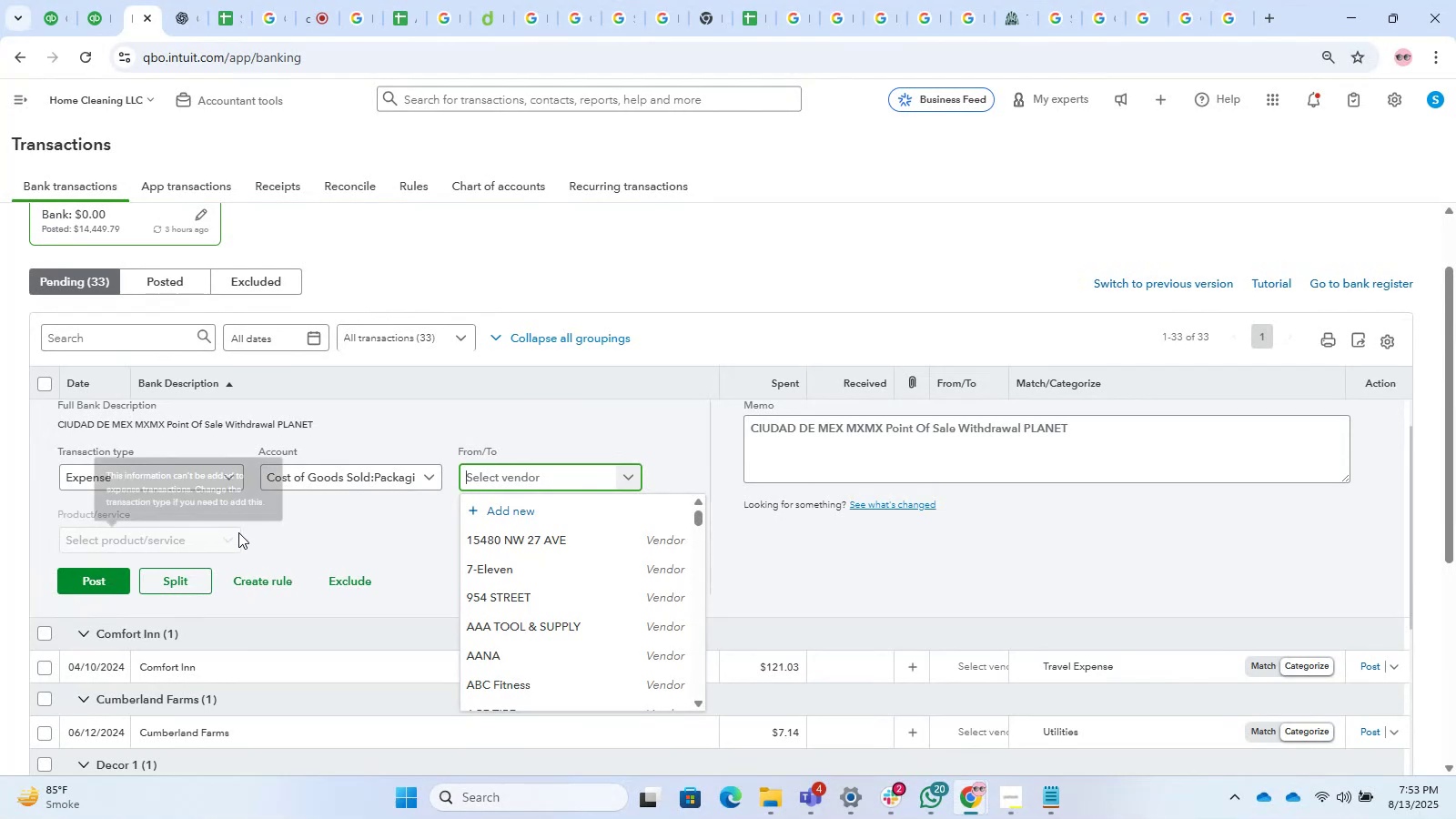 
left_click_drag(start_coordinate=[329, 419], to_coordinate=[50, 424])
 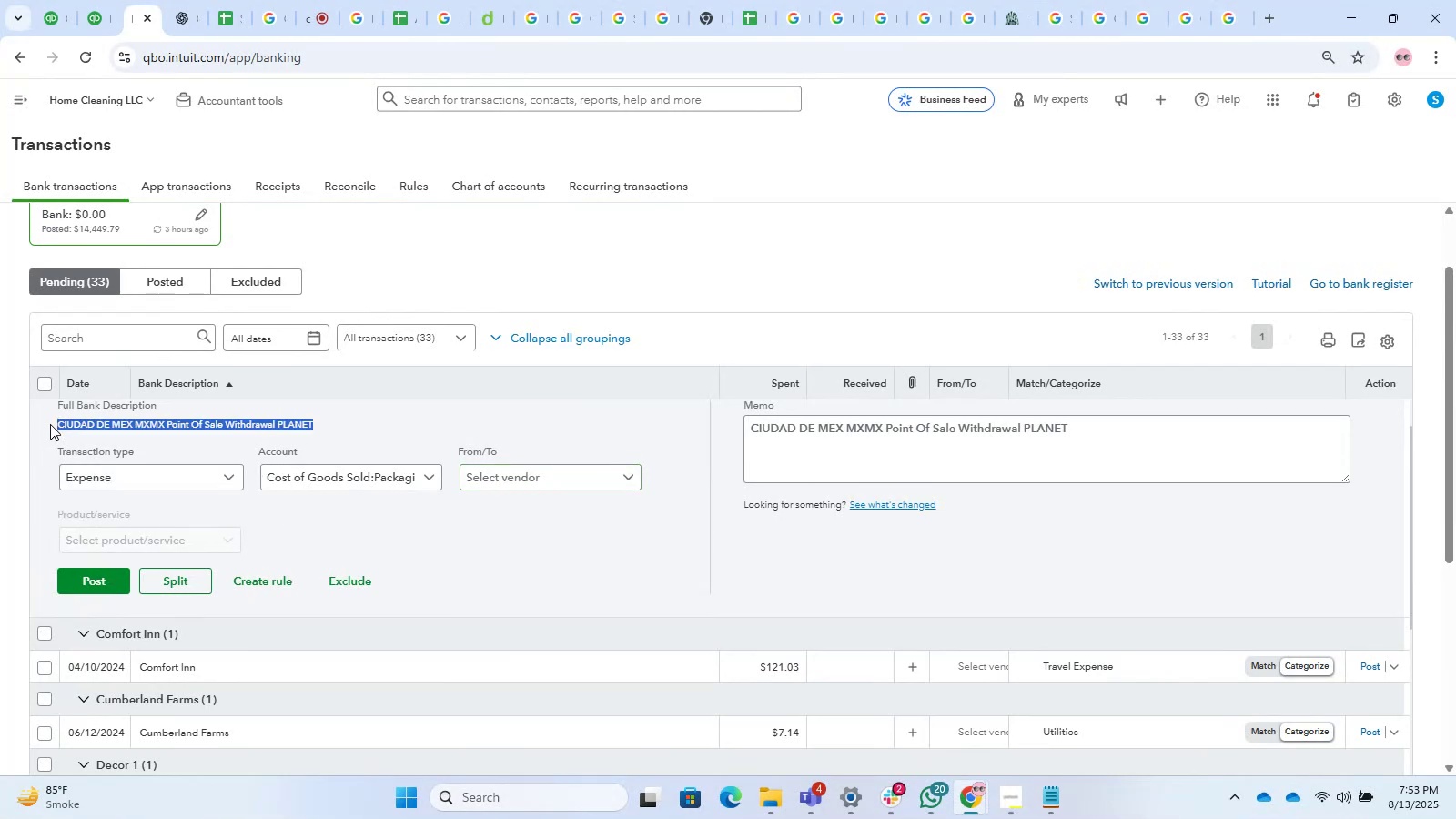 
key(Control+C)
 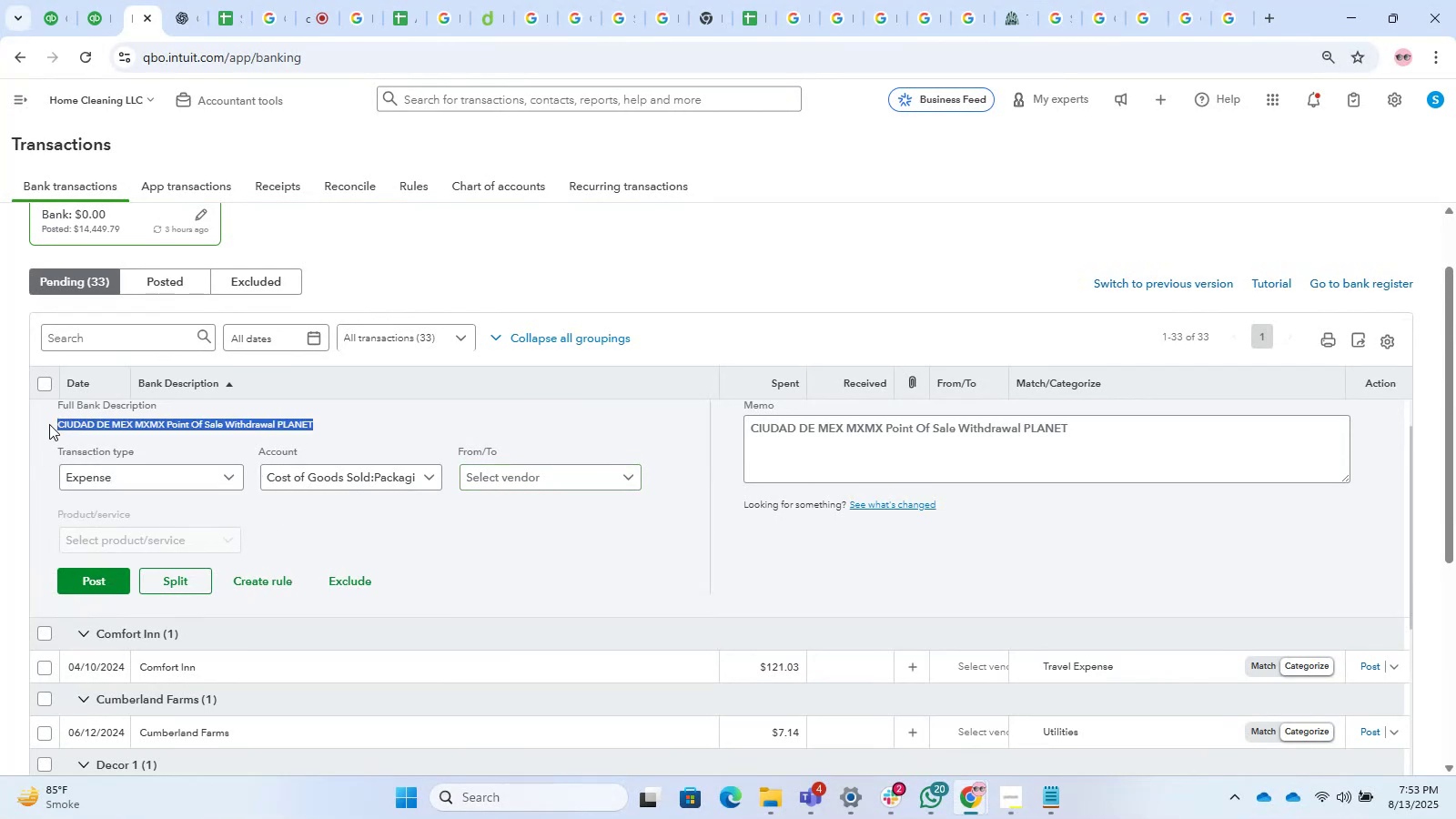 
key(Control+T)
 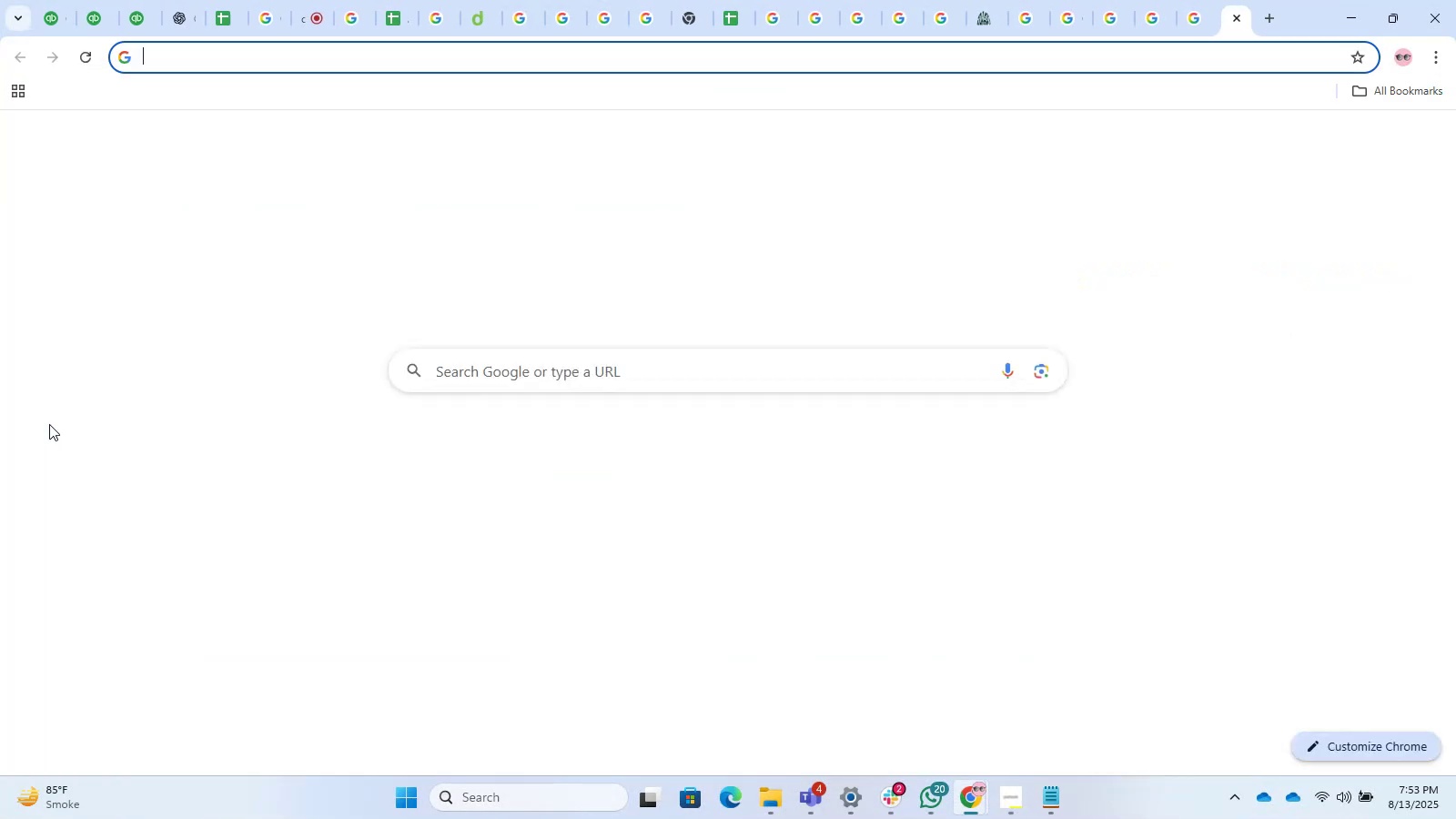 
key(Control+V)
 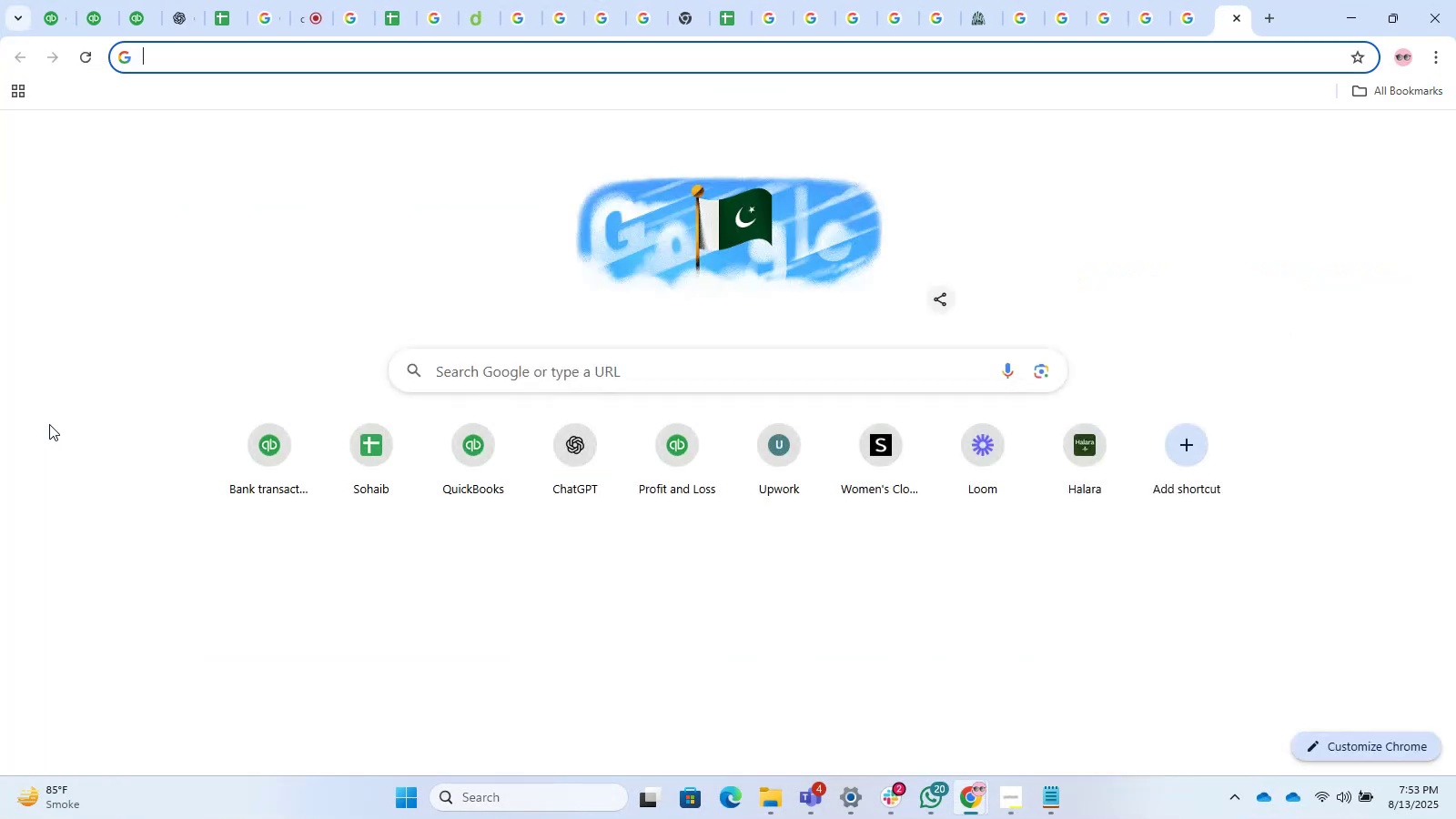 
key(Control+NumpadEnter)
 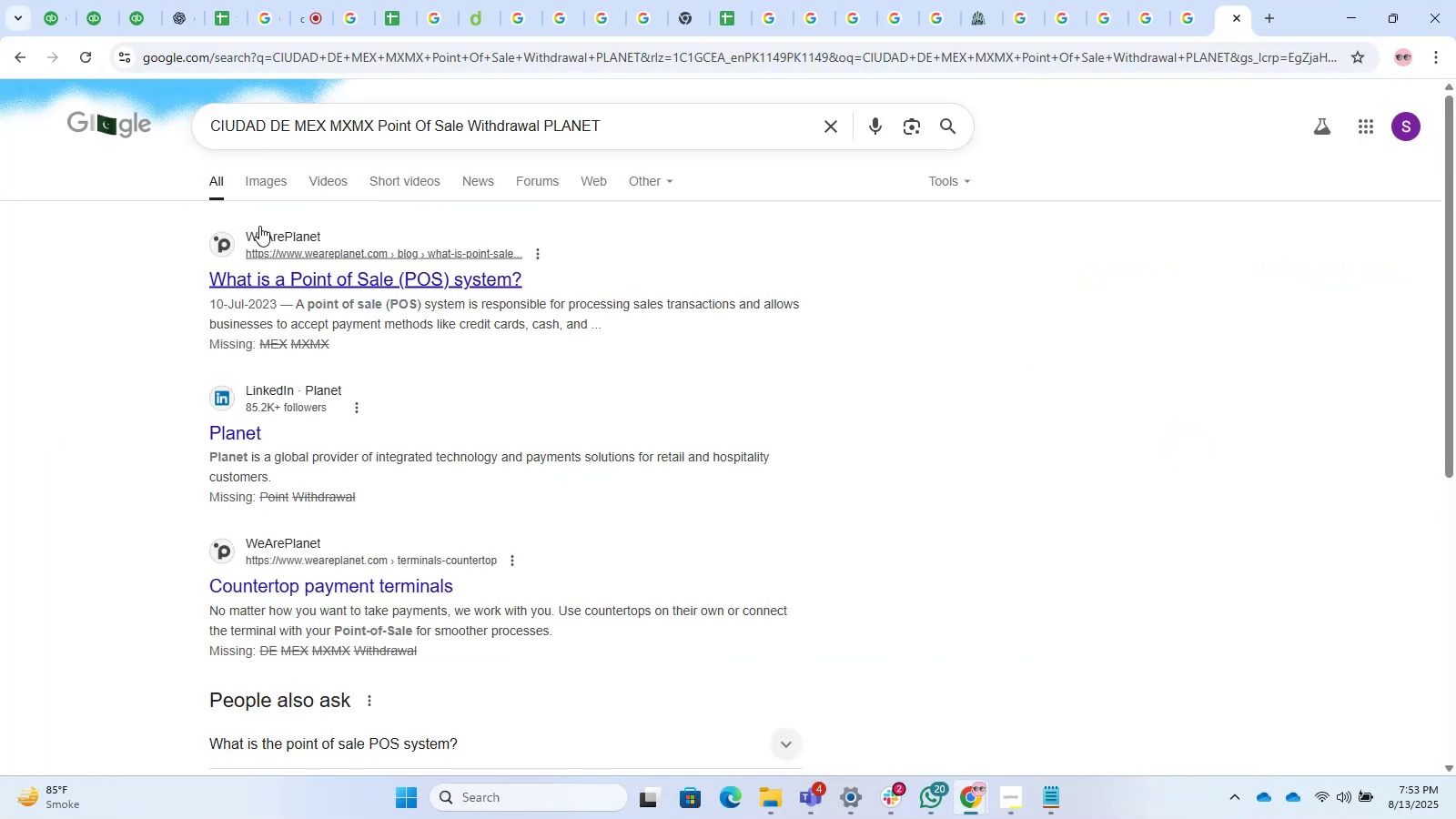 
left_click([275, 229])
 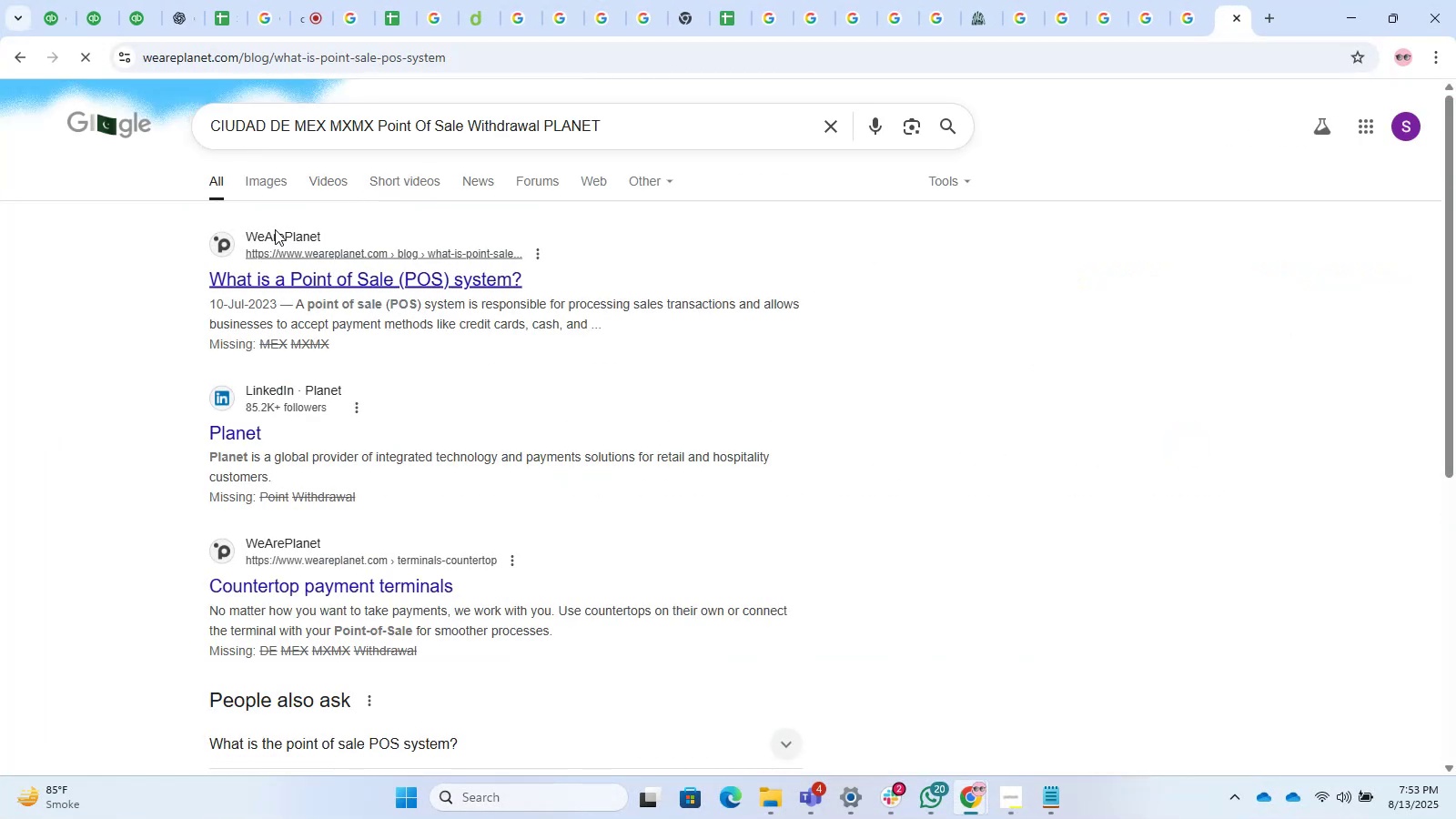 
left_click([300, 236])
 